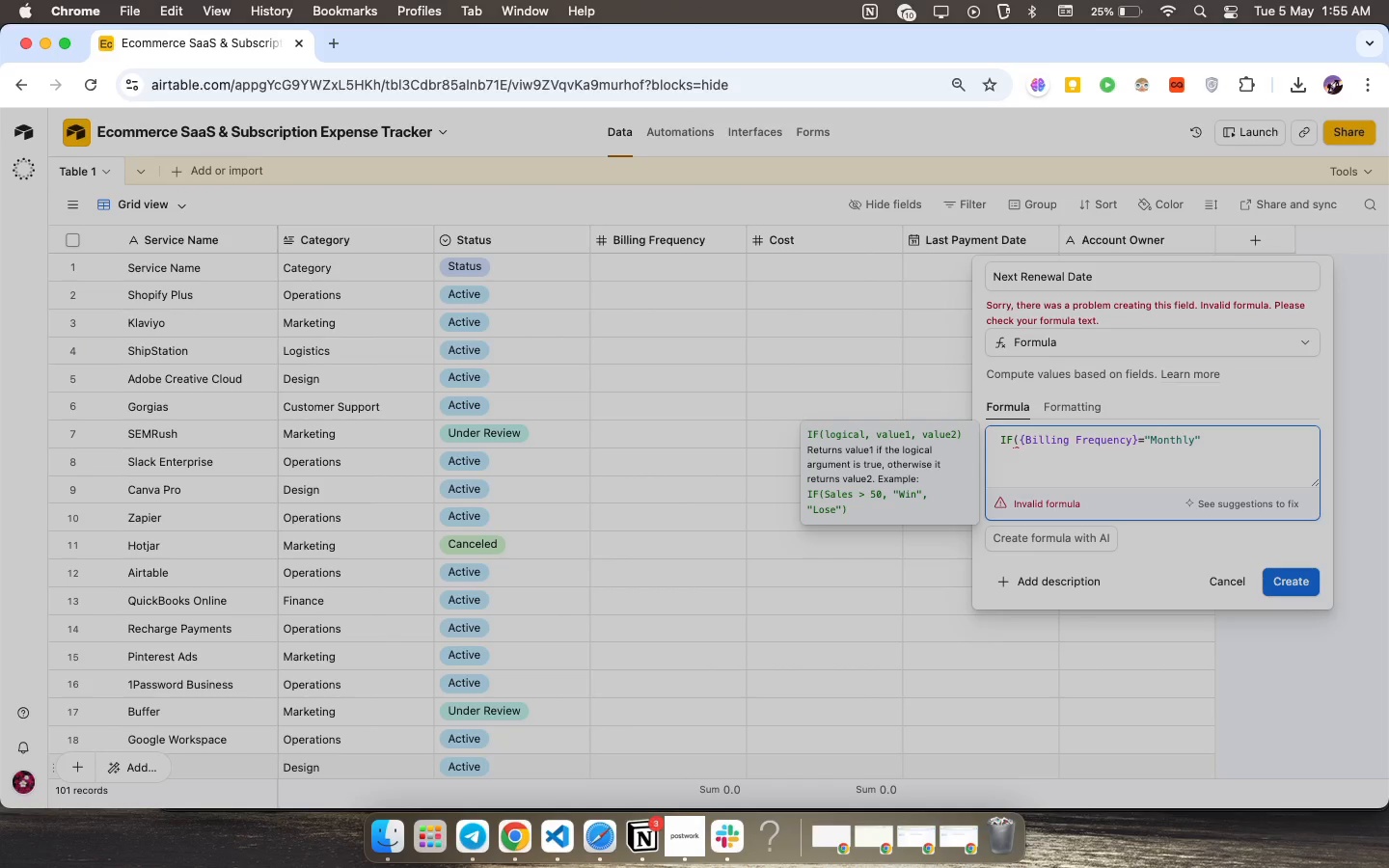 
type(,DATEA)
 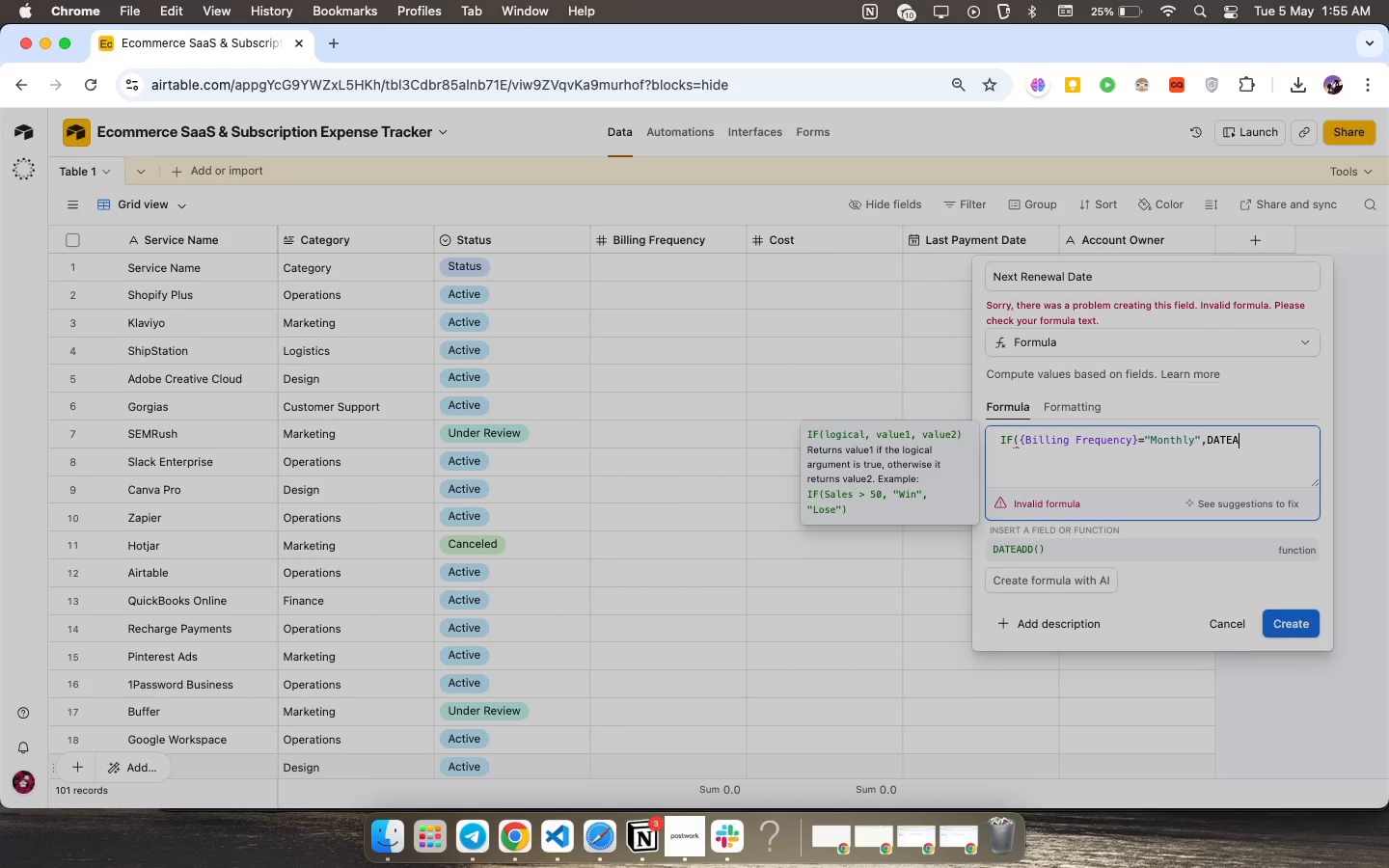 
key(Enter)
 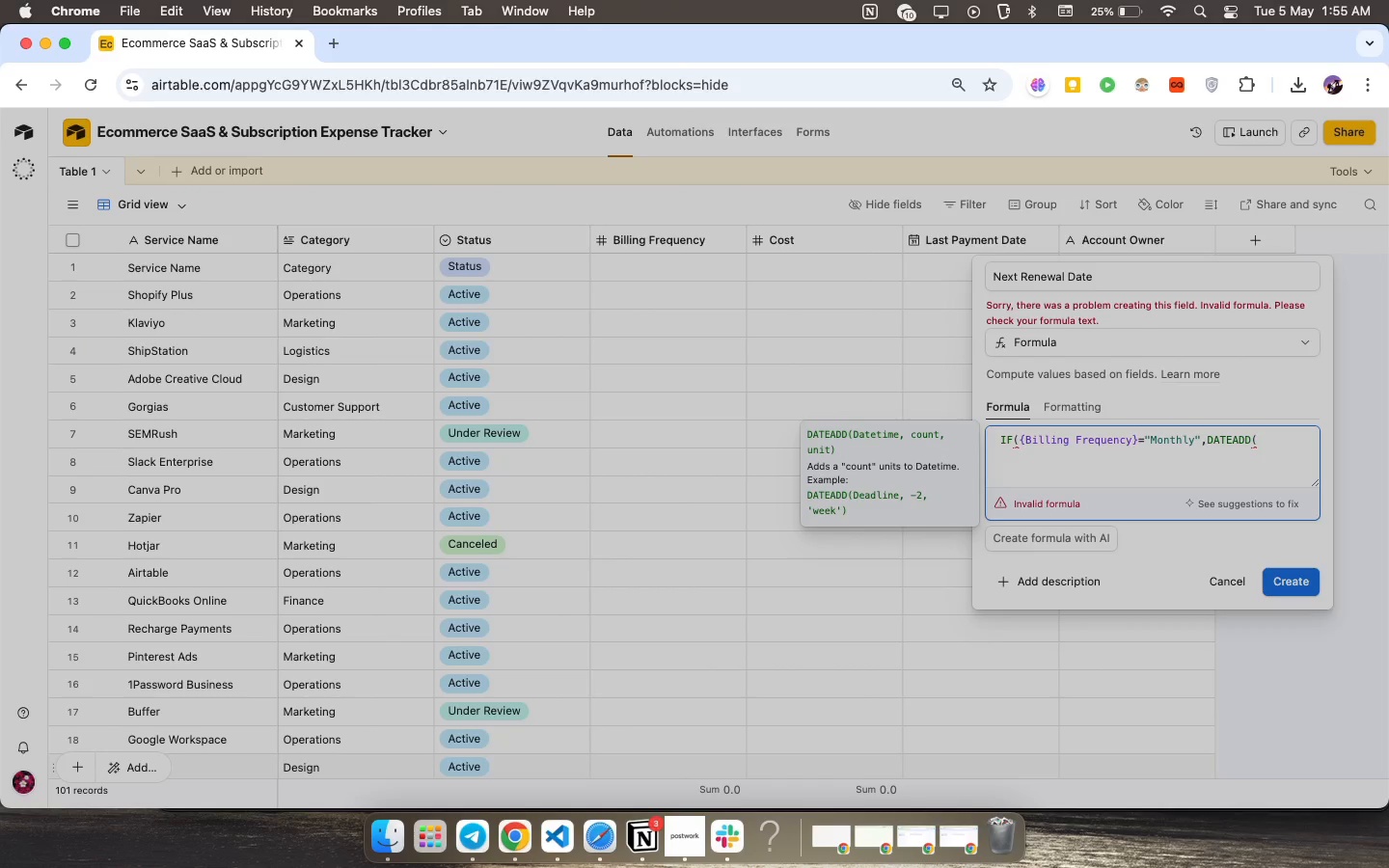 
key(Shift+BracketLeft)
 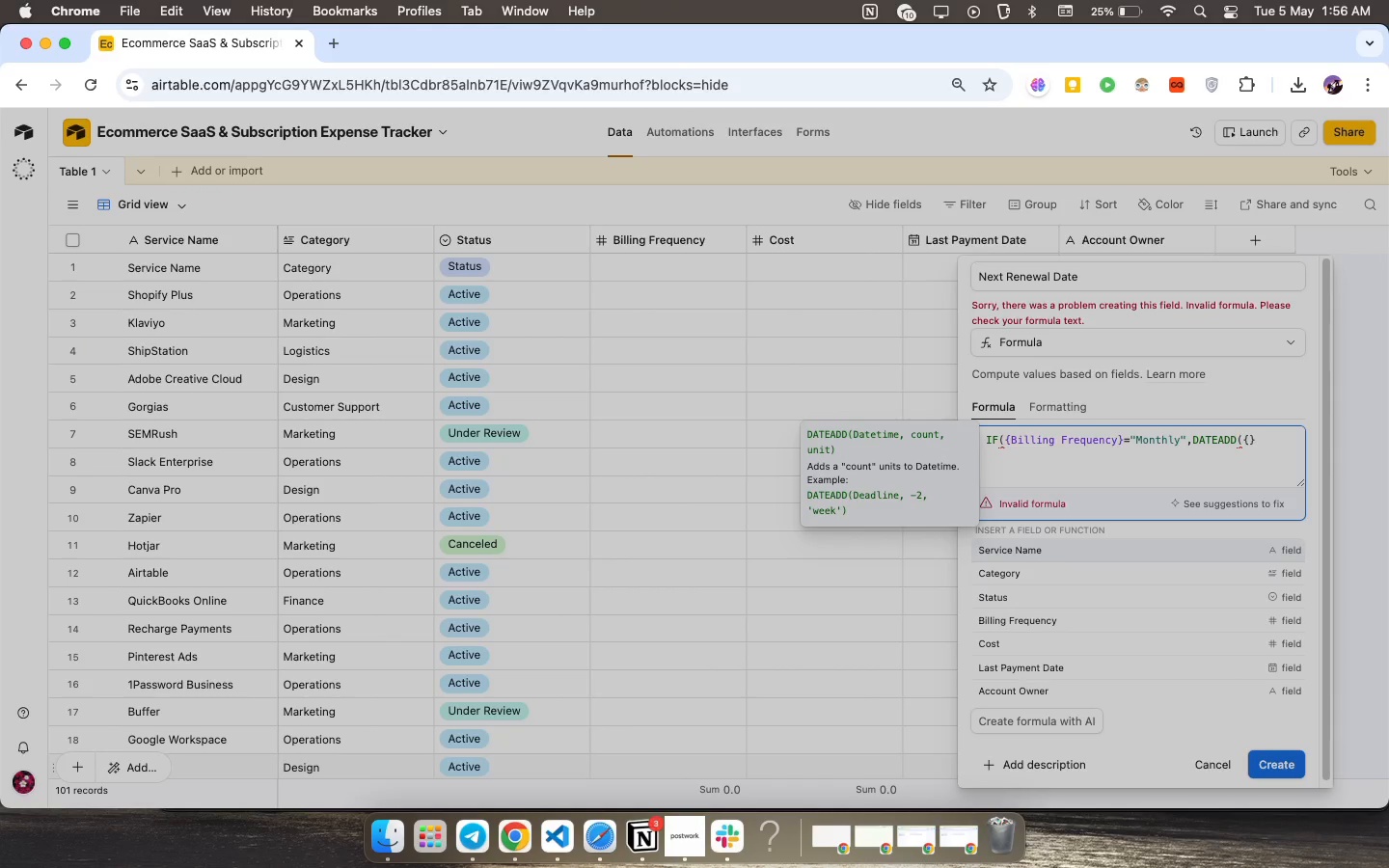 
key(CapsLock)
 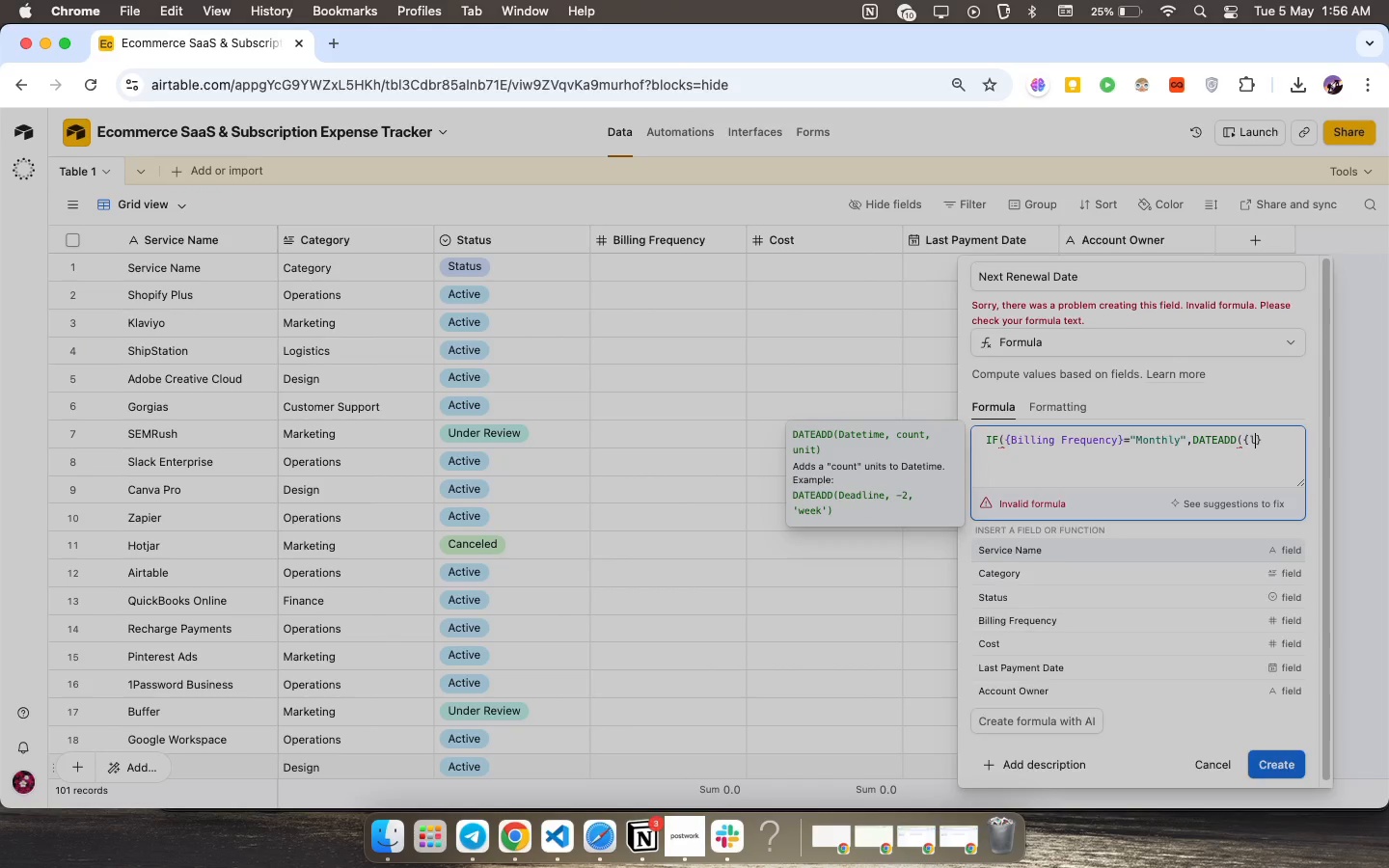 
key(L)
 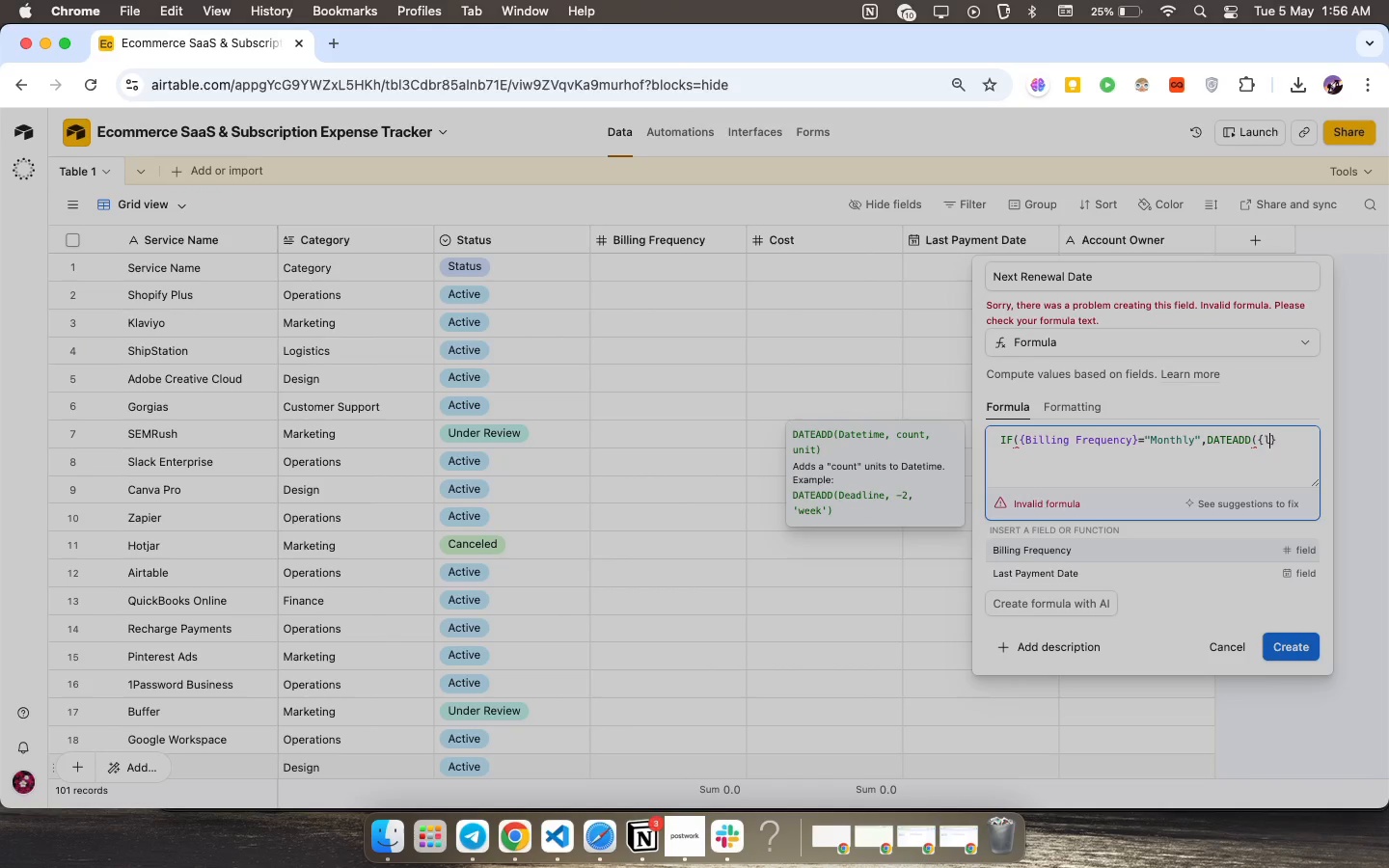 
key(CapsLock)
 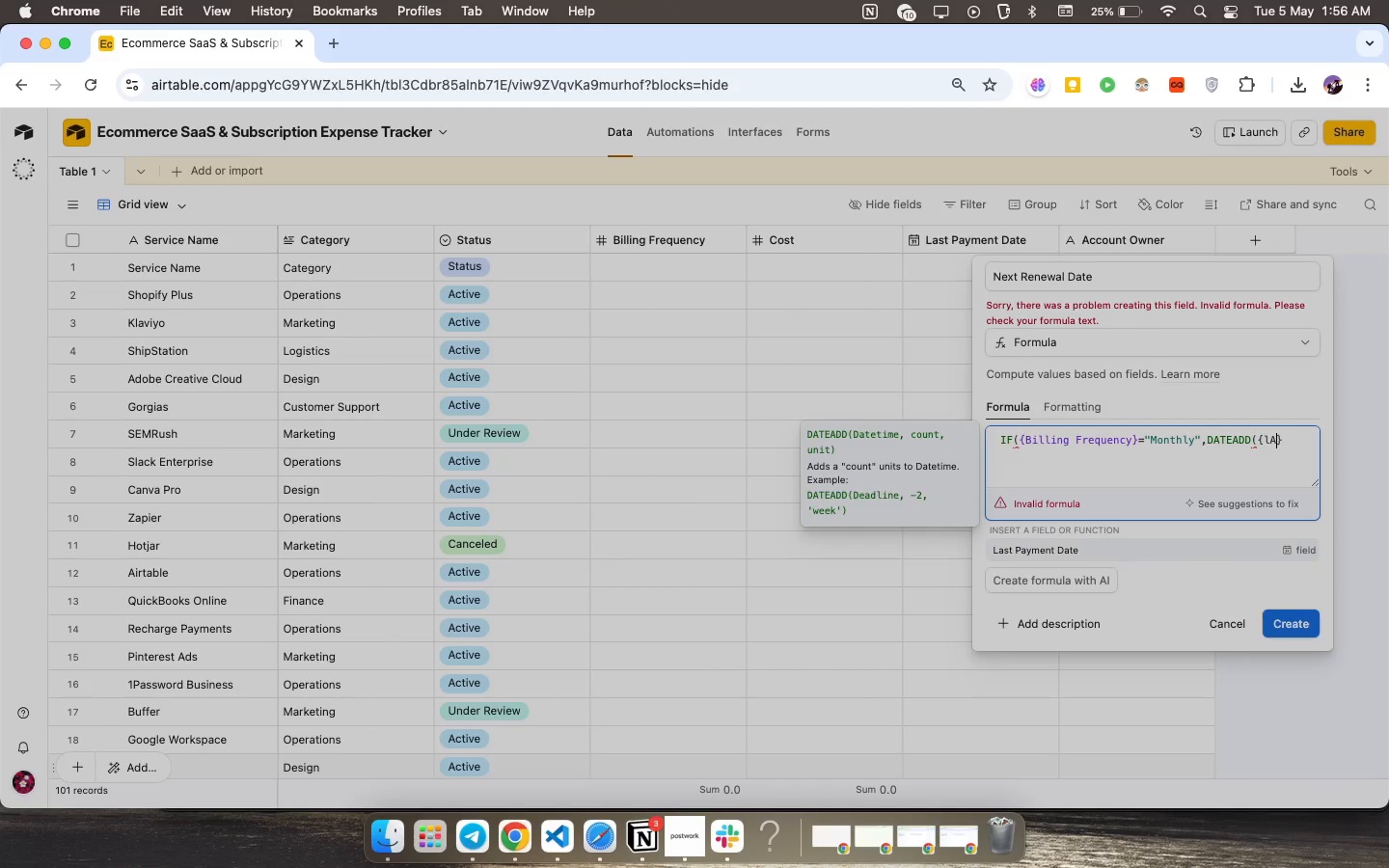 
key(A)
 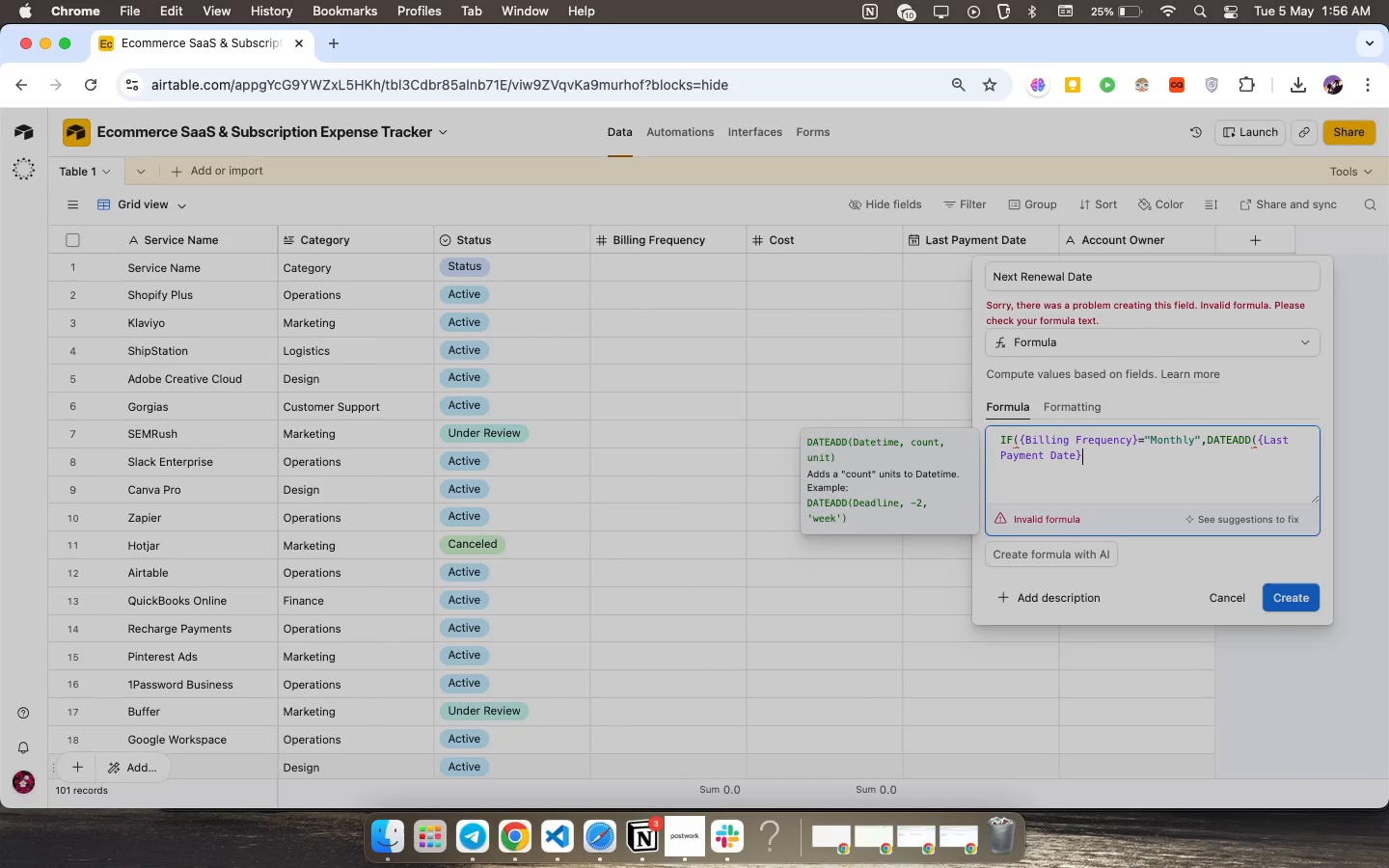 
key(Enter)
 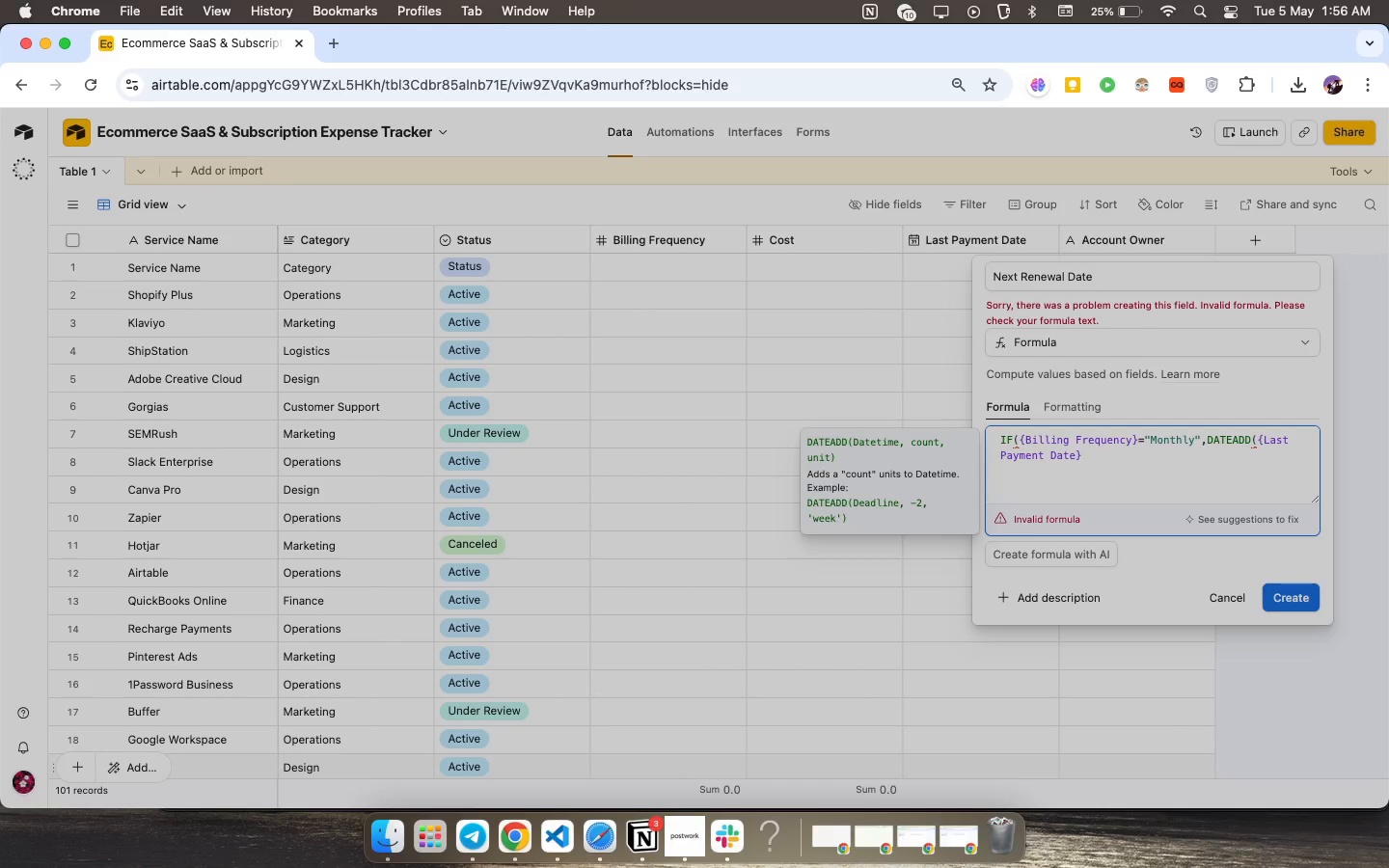 
wait(5.74)
 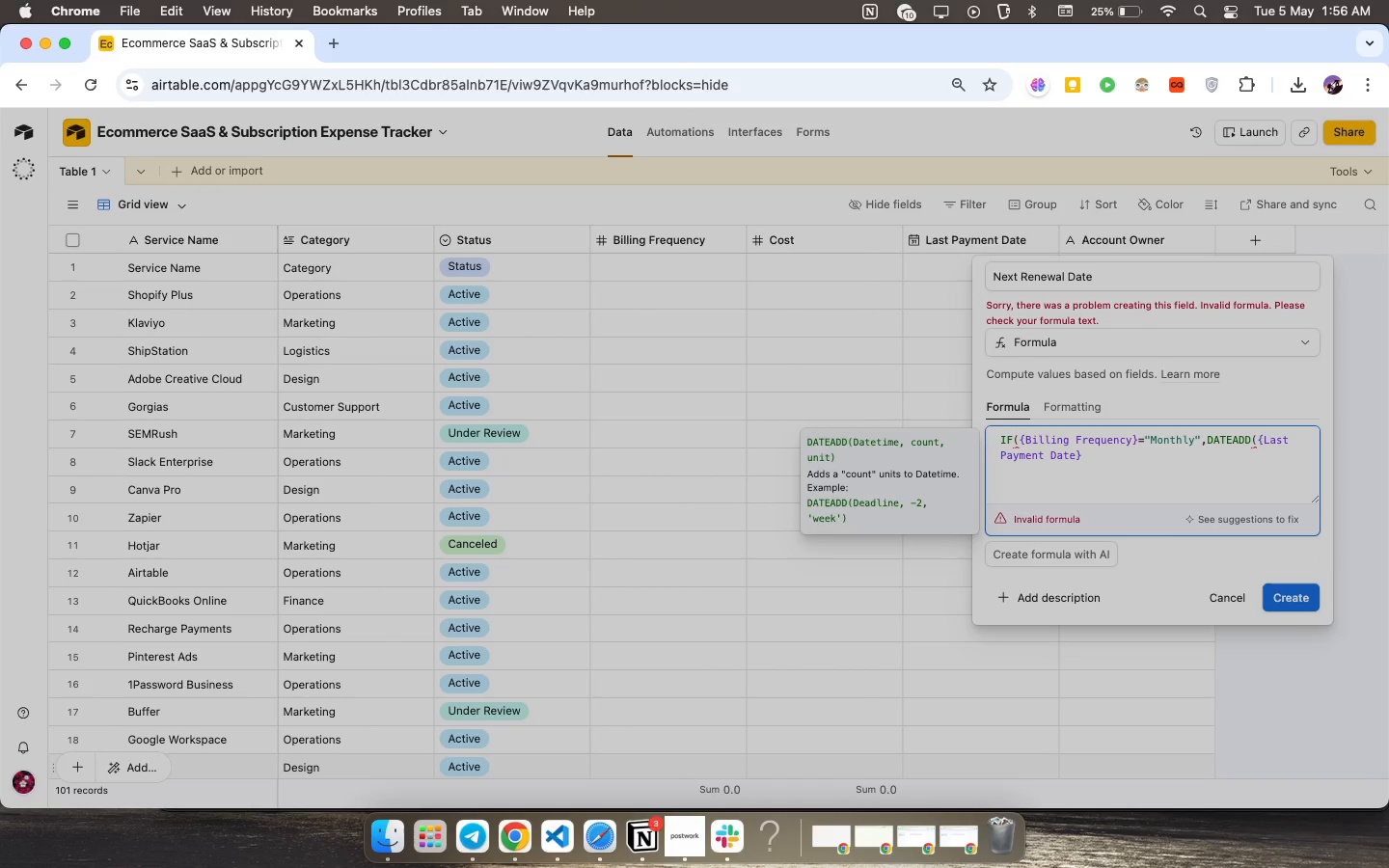 
type(,1,"MONTH)
key(Backspace)
key(Backspace)
key(Backspace)
key(Backspace)
key(Backspace)
type(month")
 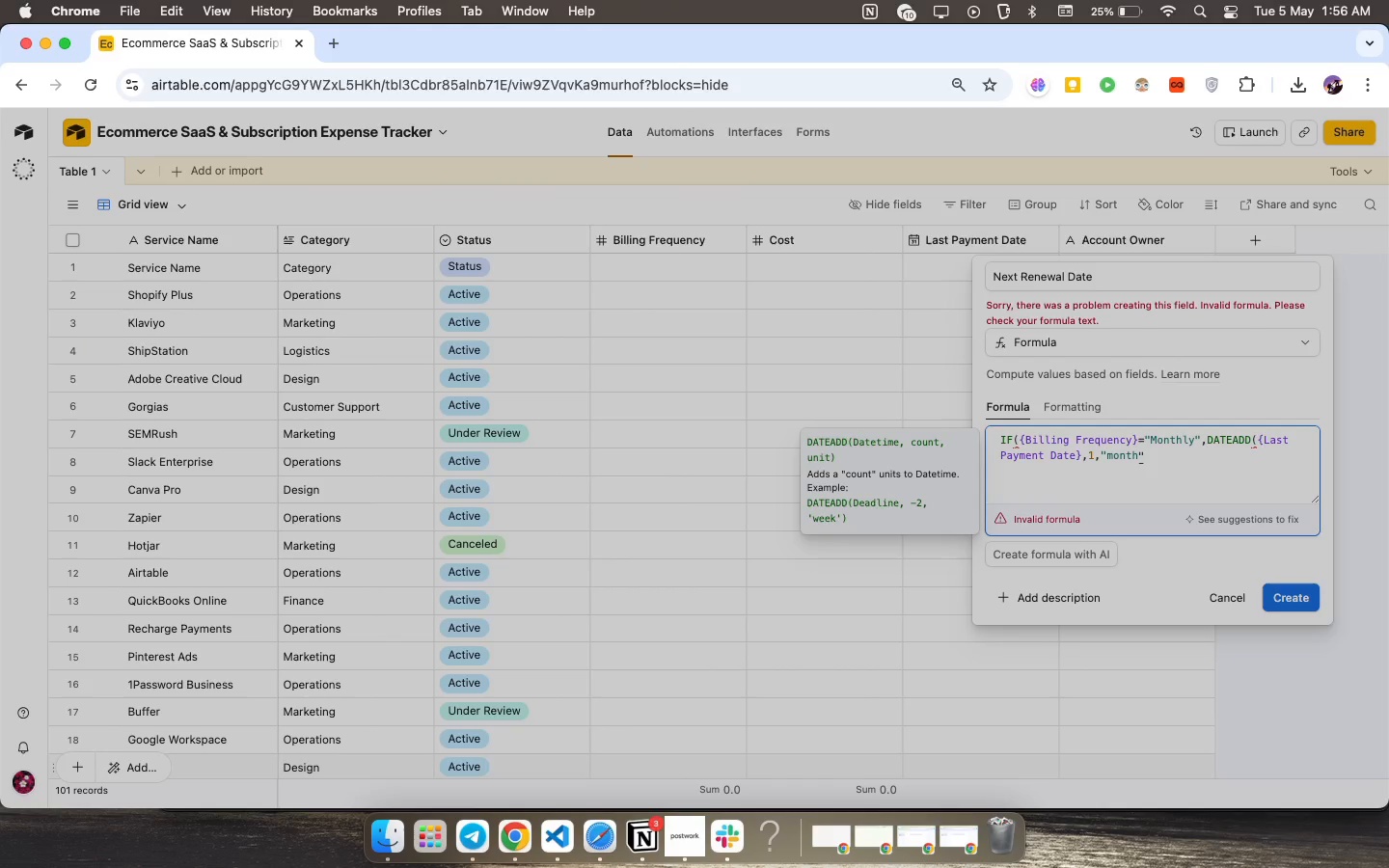 
type(),dateas)
key(Backspace)
type(d)
 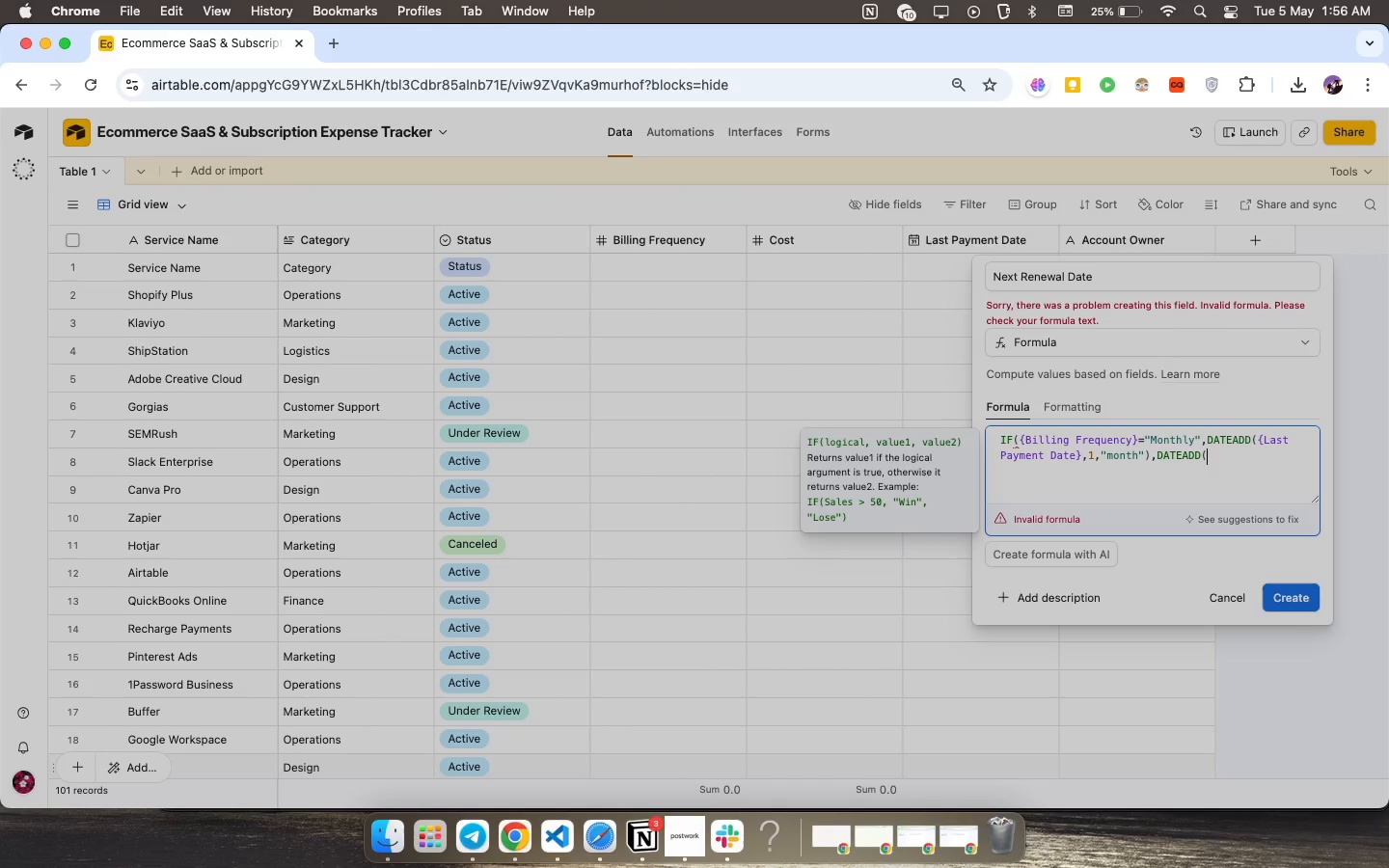 
key(Enter)
 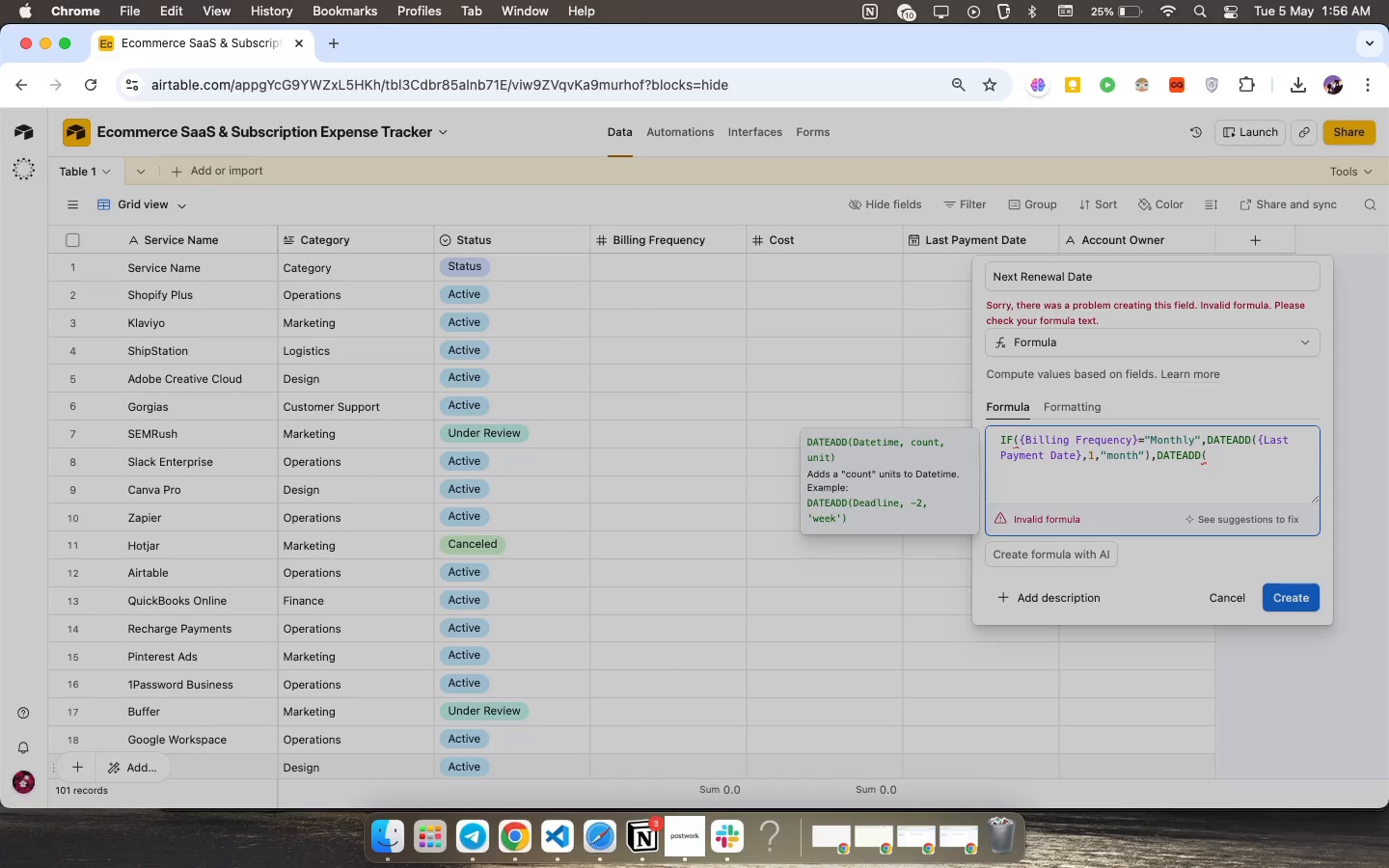 
type({last)
 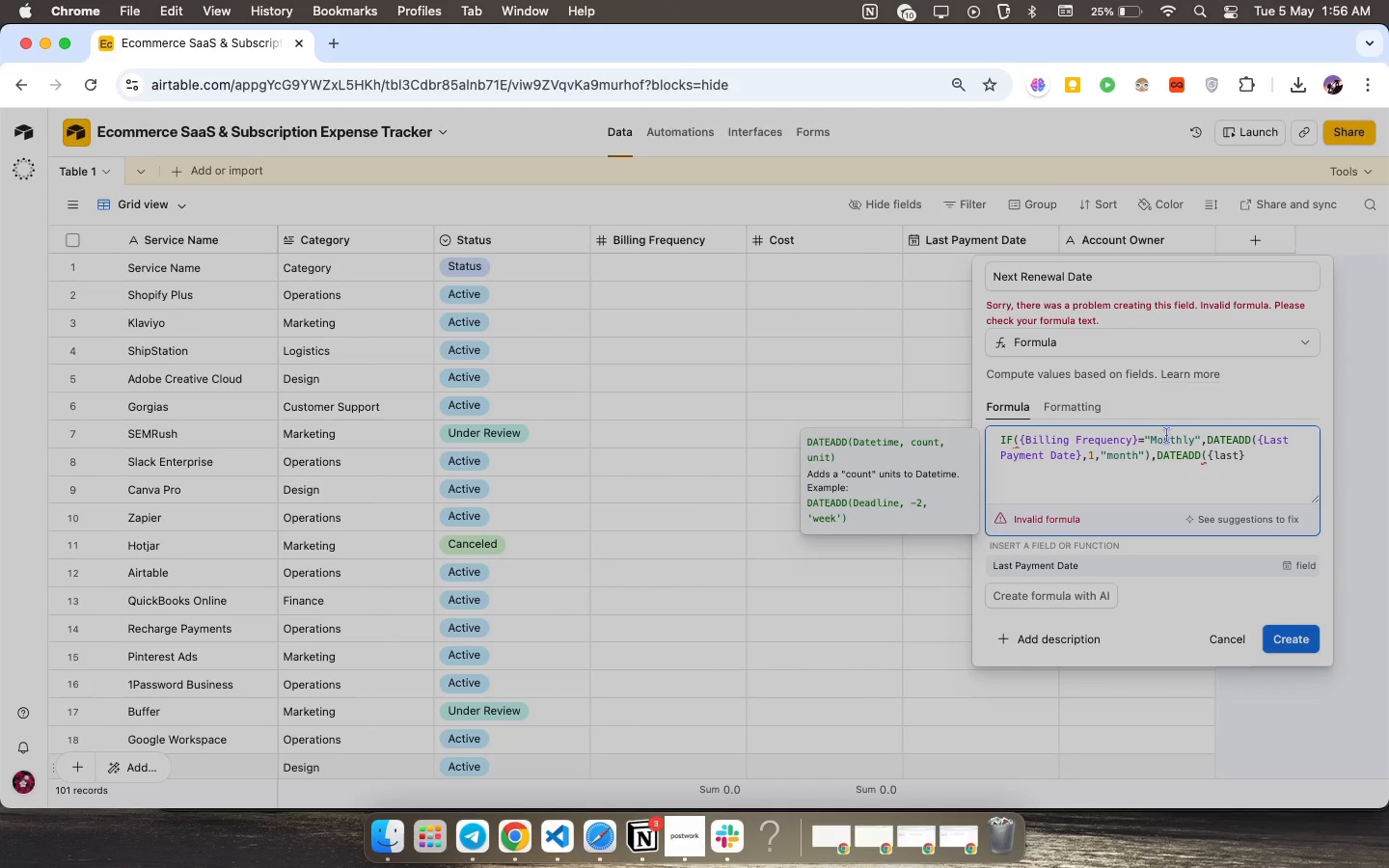 
key(Enter)
 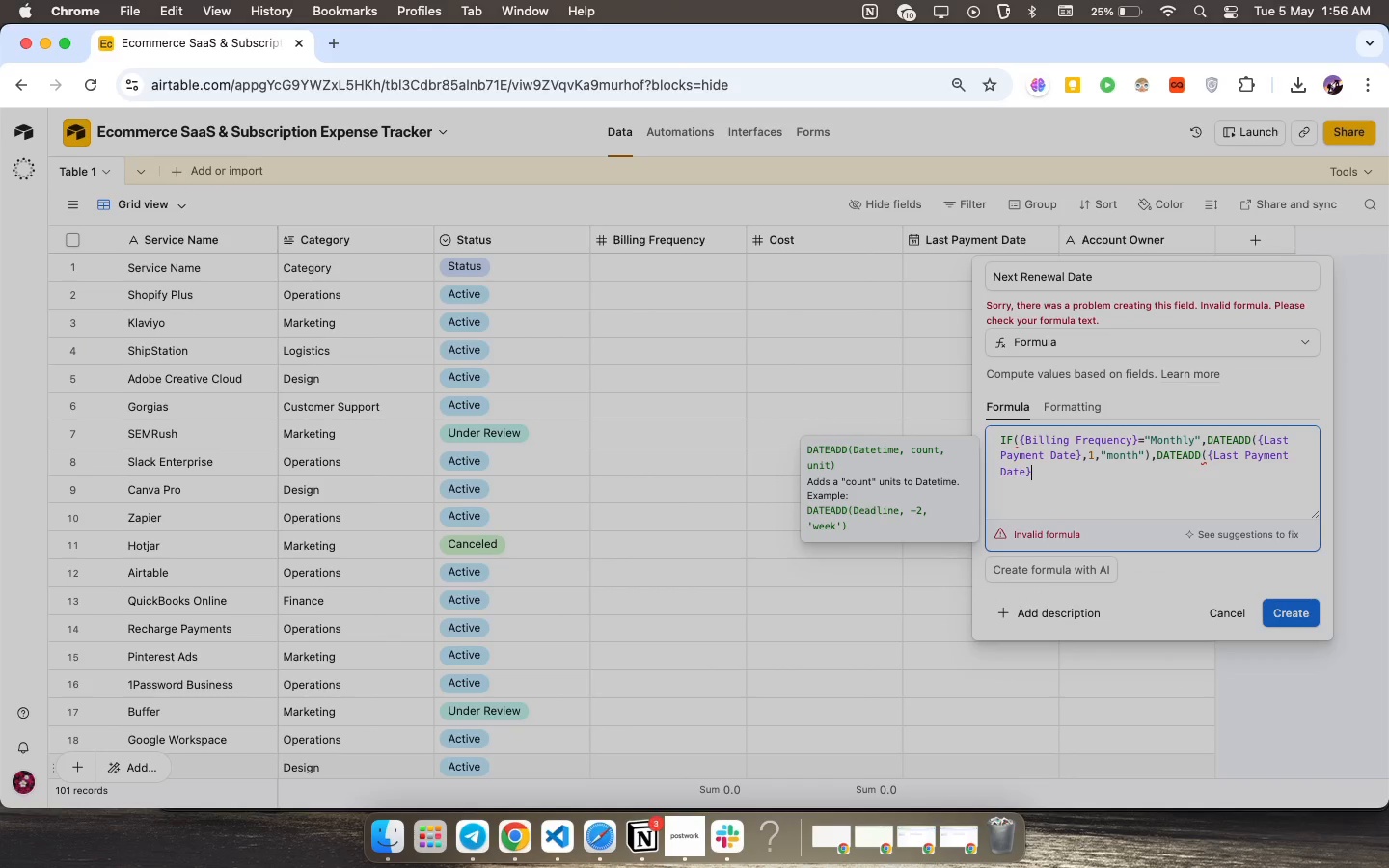 
type(})
key(Backspace)
type(,1,"ue)
key(Backspace)
key(Backspace)
type(" year)
 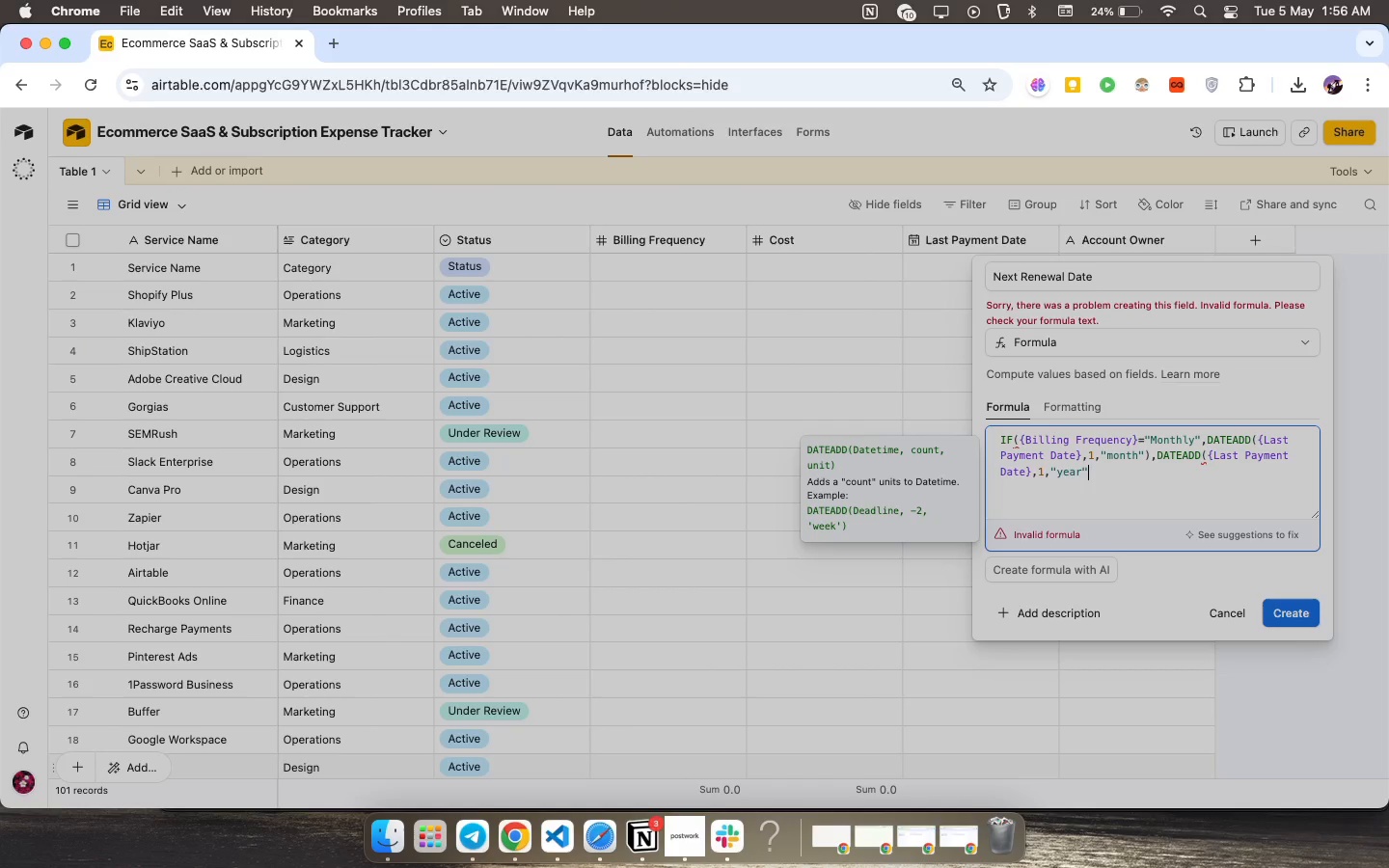 
key(ArrowRight)
 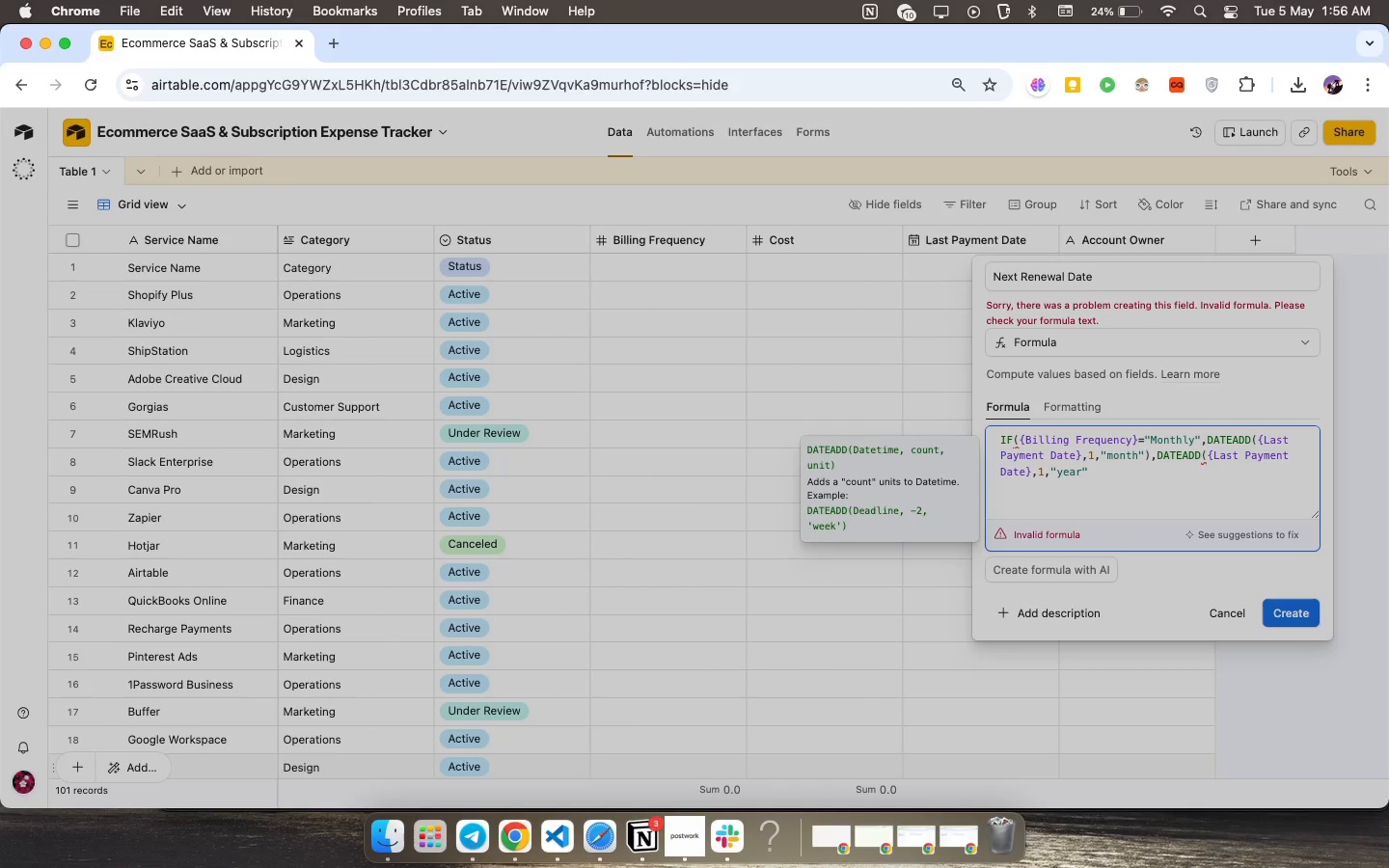 
key(Shift+ShiftLeft)
 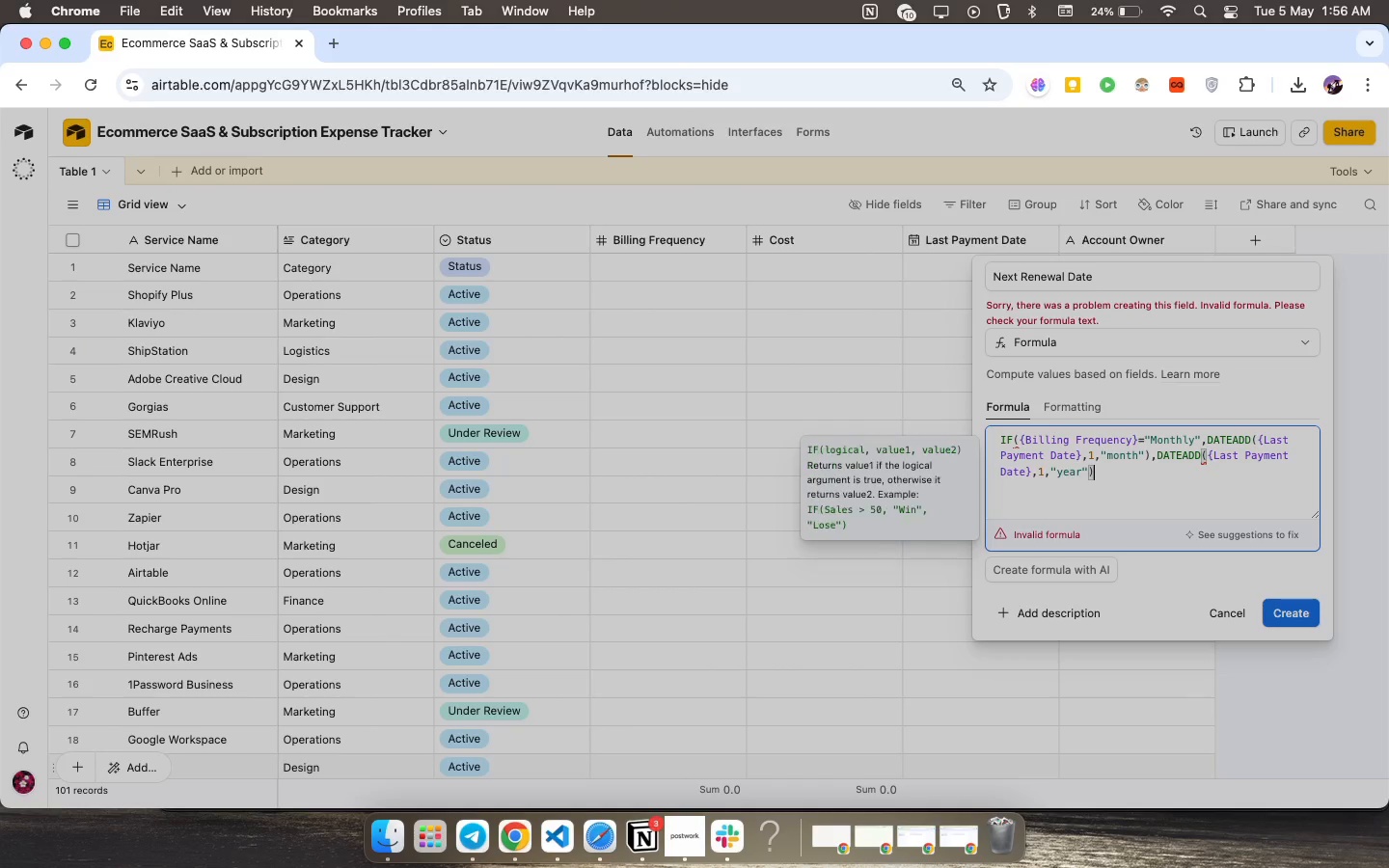 
key(Shift+0)
 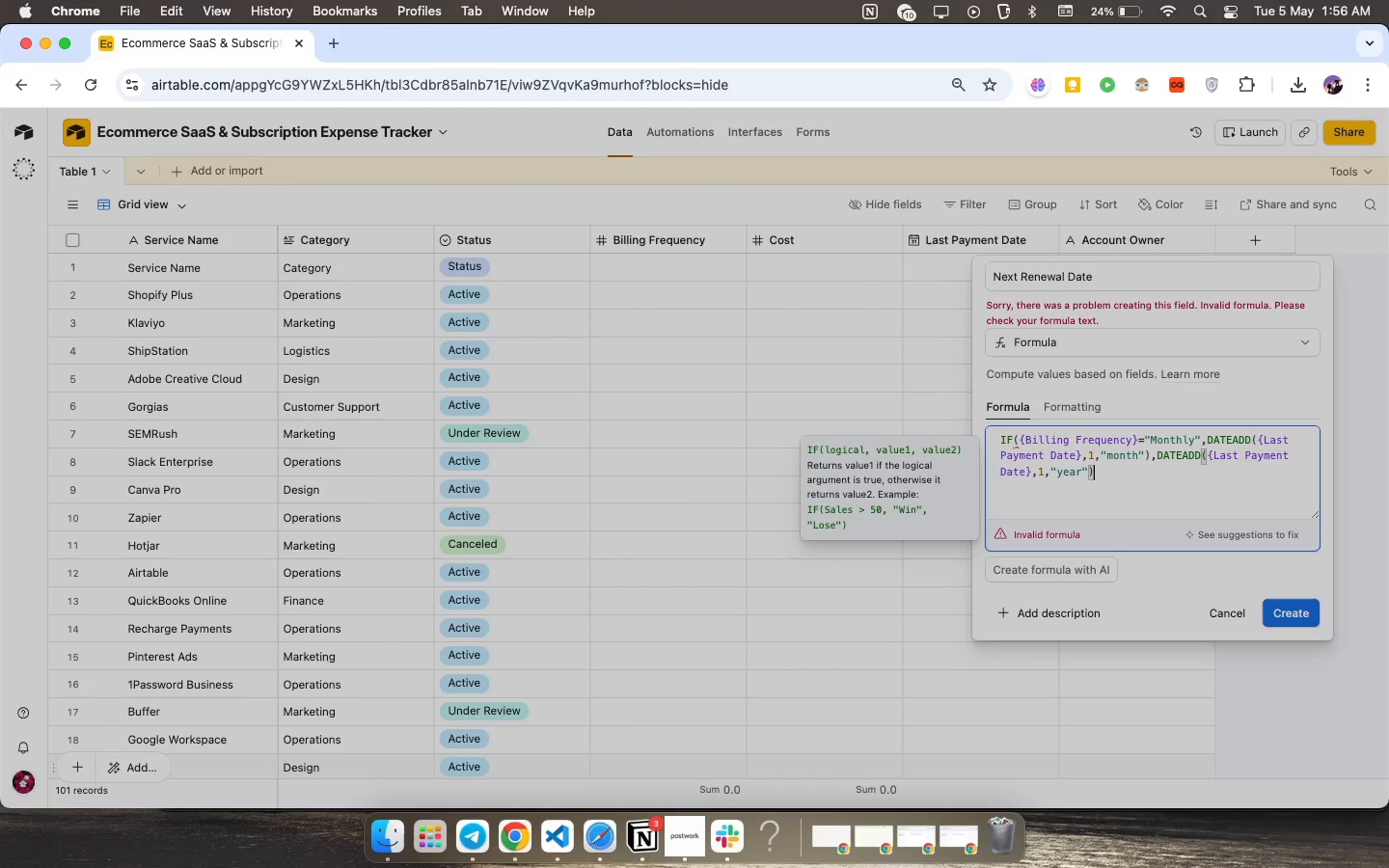 
key(Shift+ShiftLeft)
 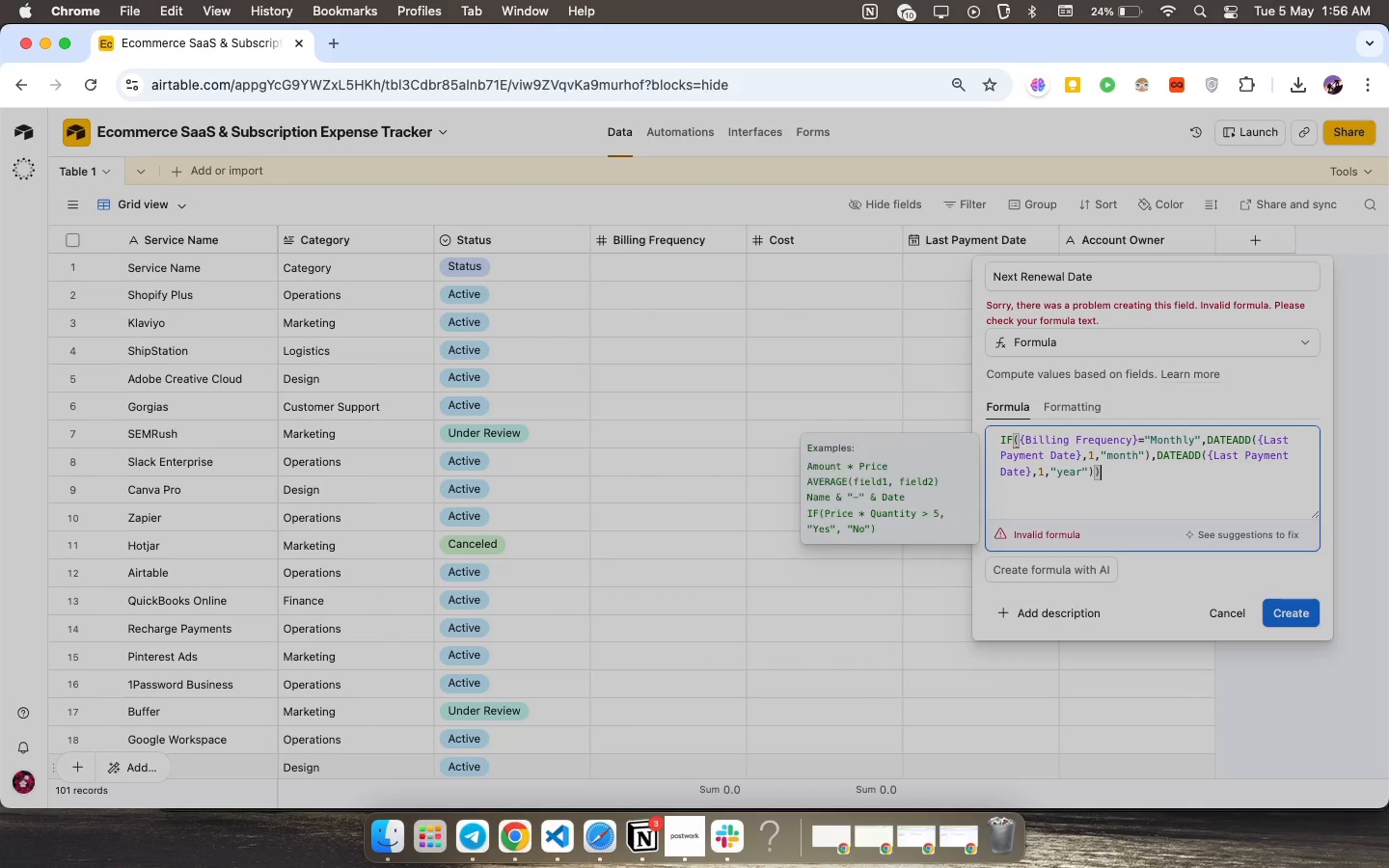 
key(Shift+0)
 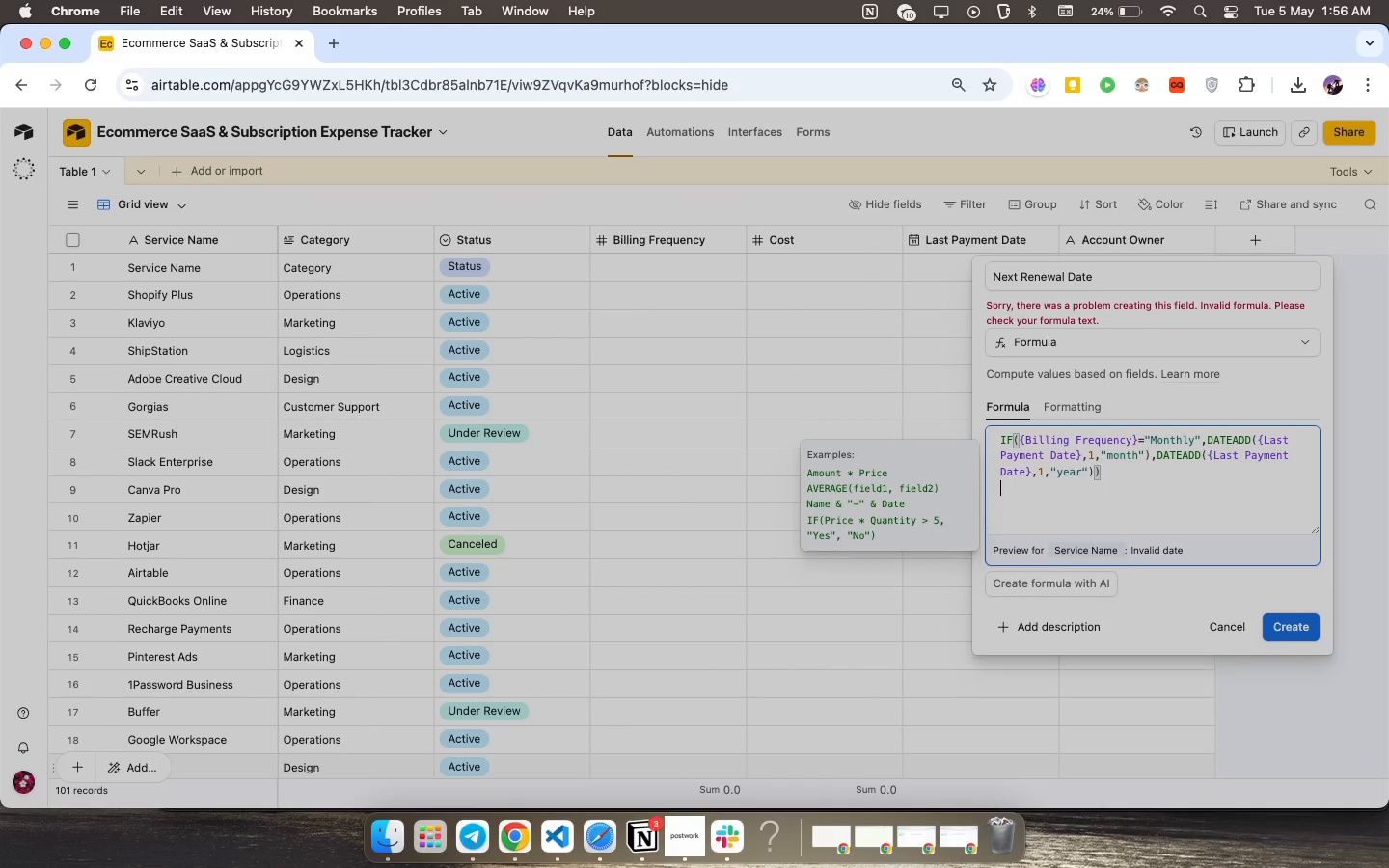 
key(Enter)
 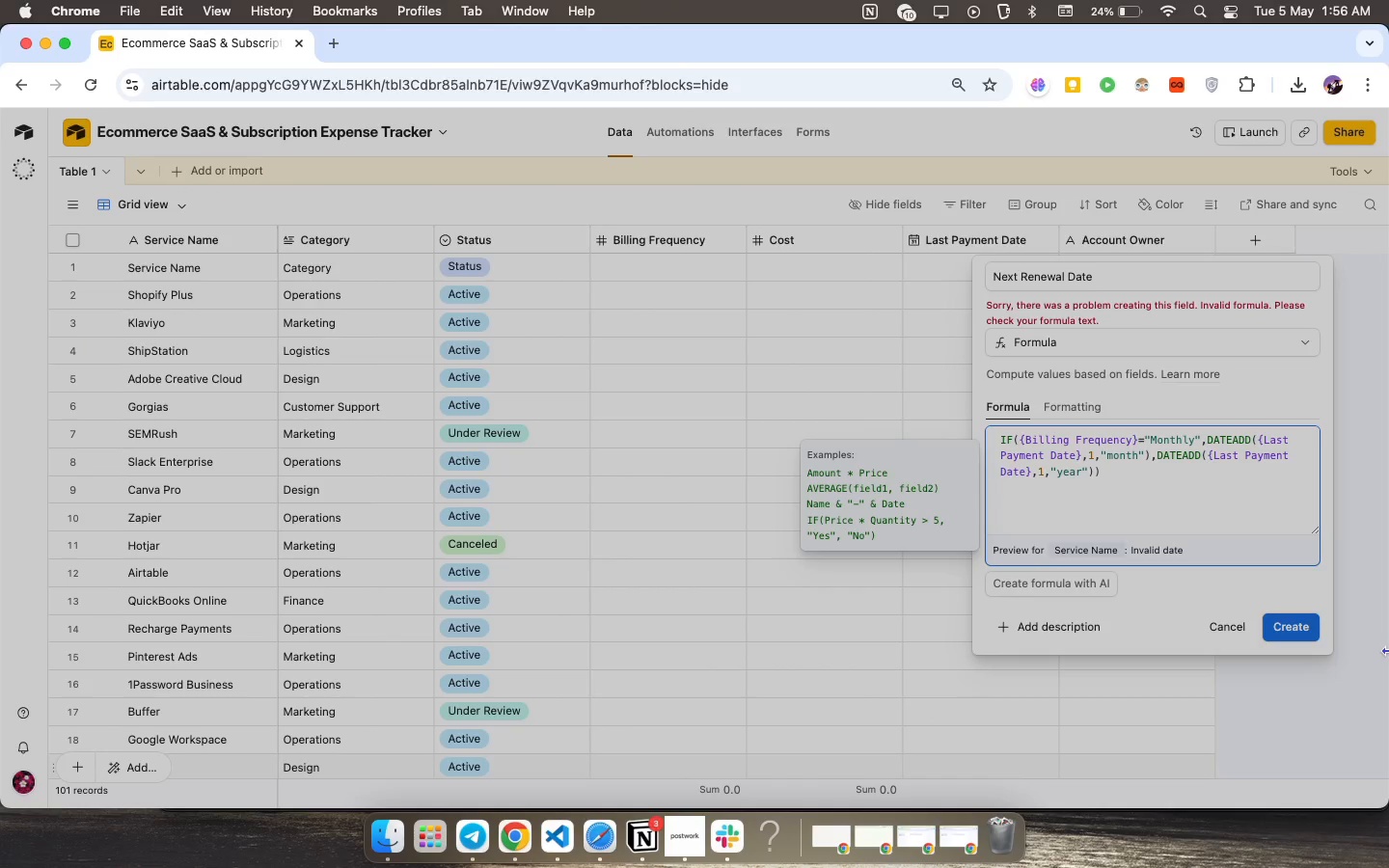 
left_click([1313, 629])
 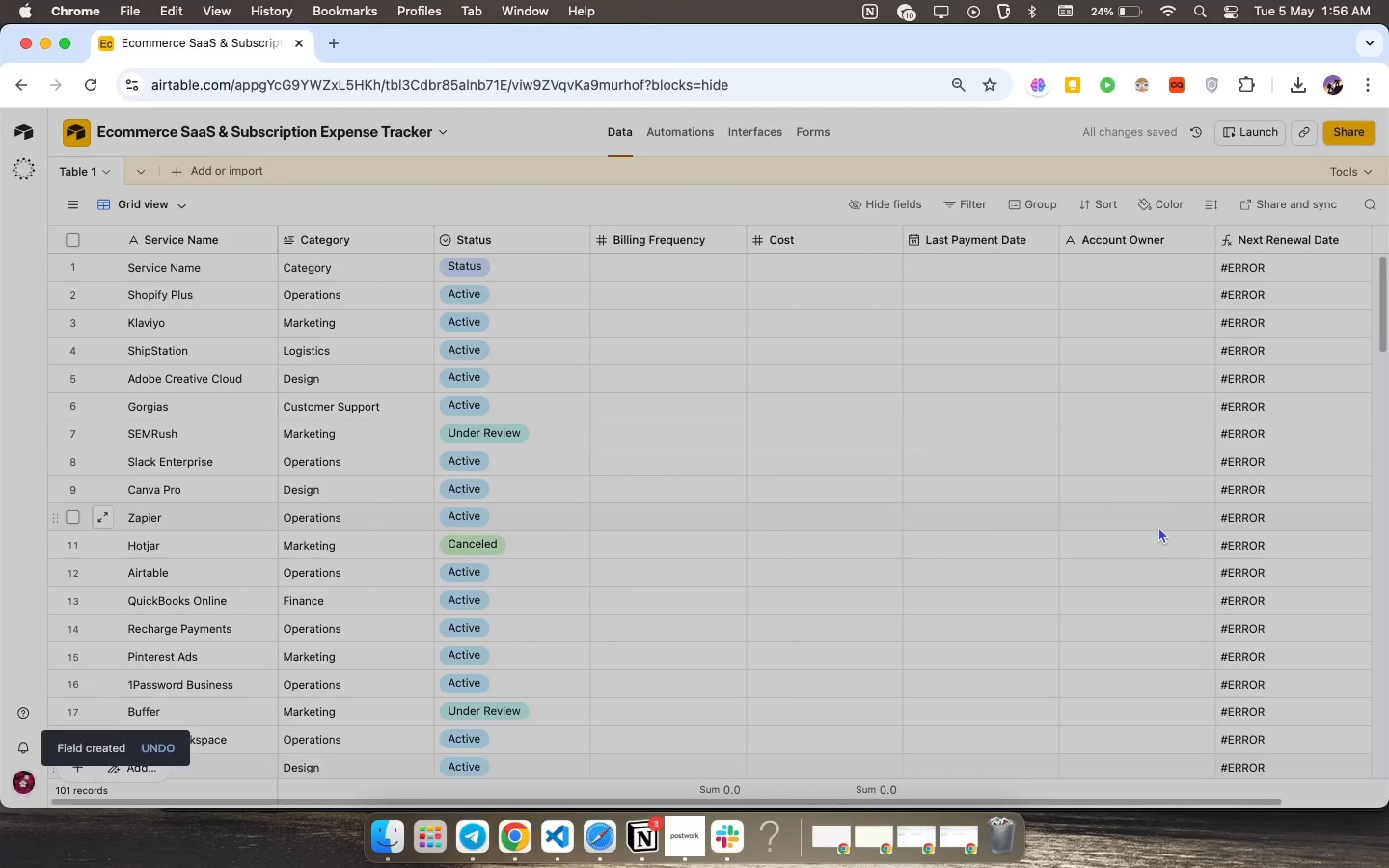 
scroll: coordinate [1158, 527], scroll_direction: down, amount: 3.0
 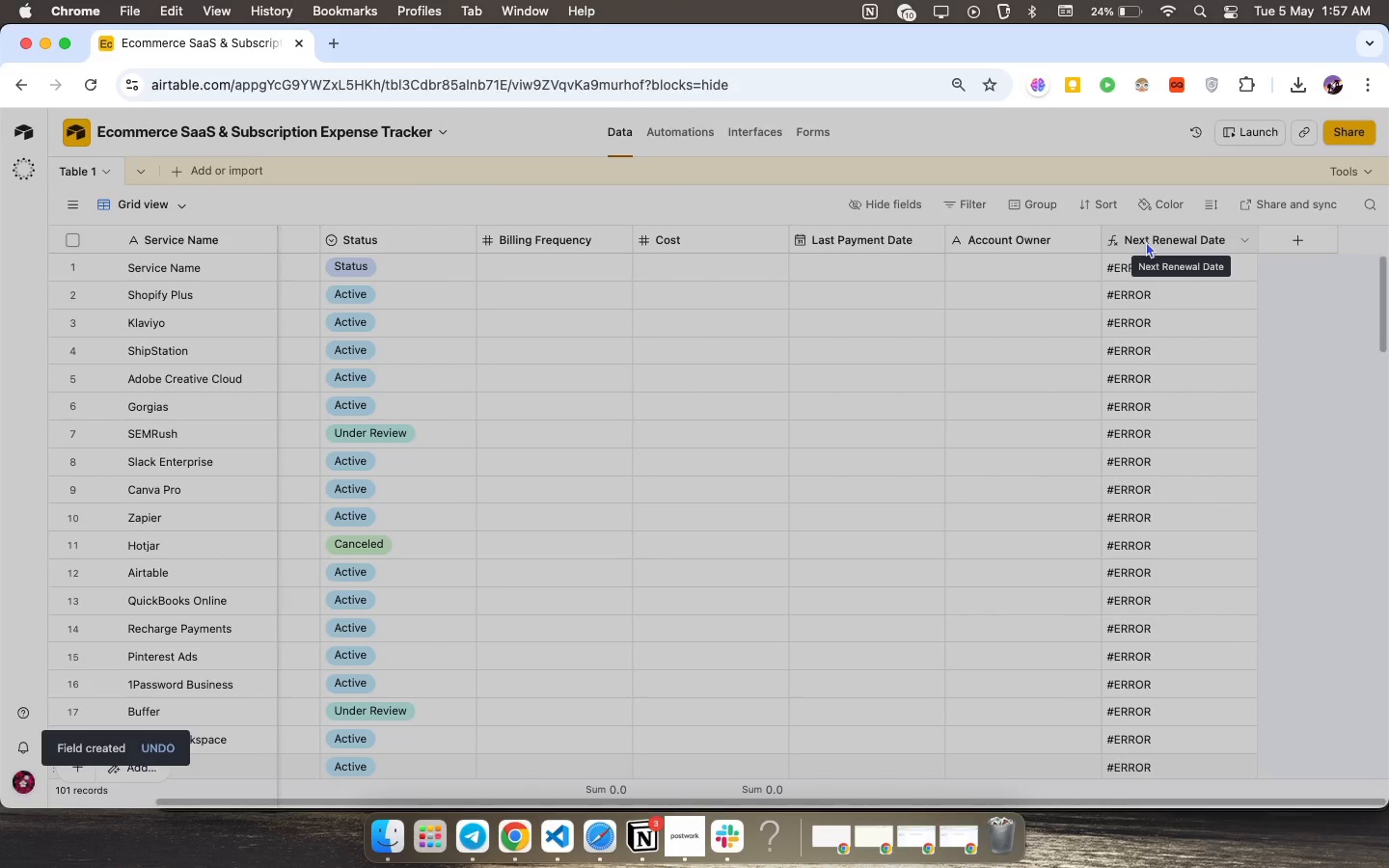 
double_click([1146, 241])
 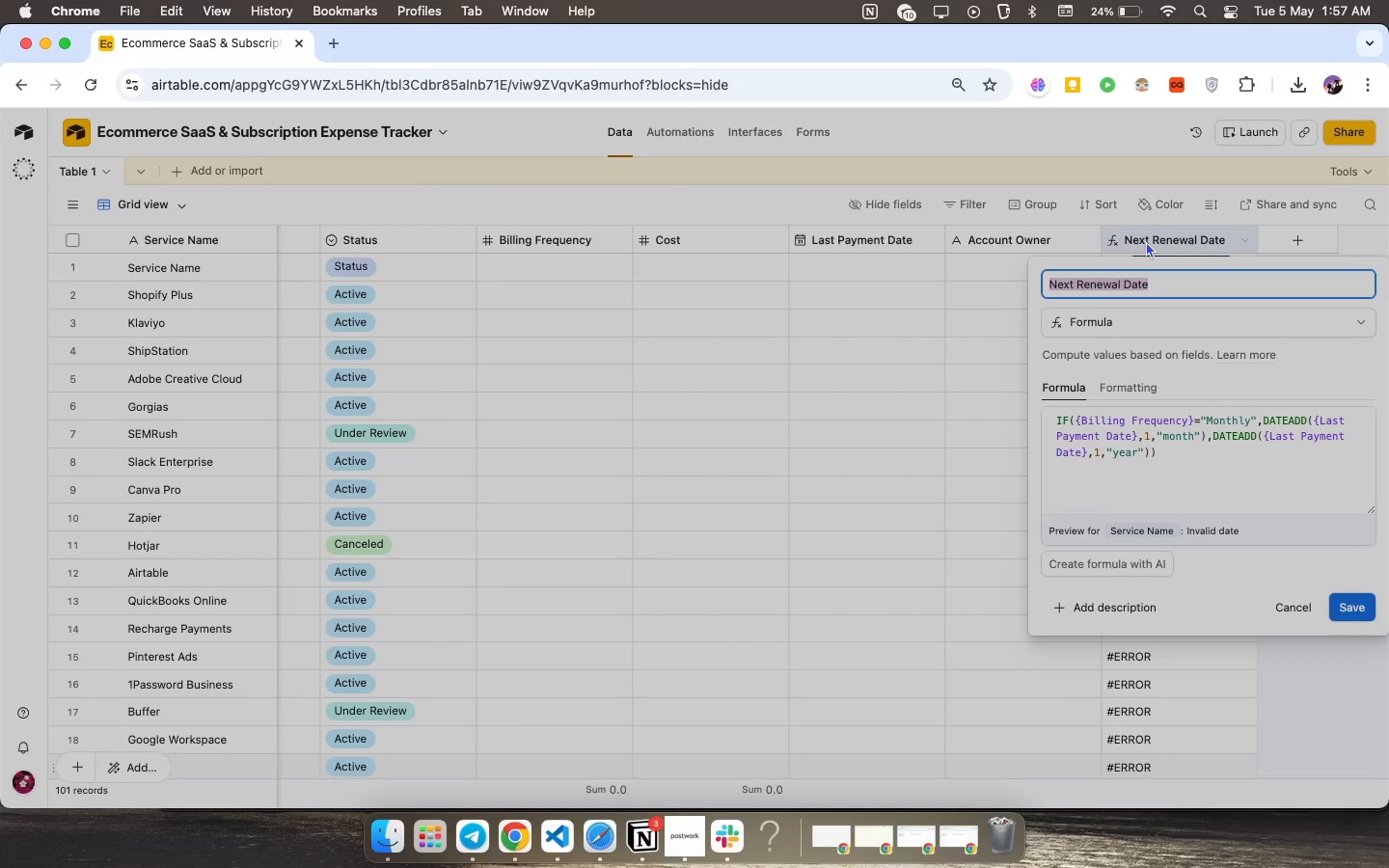 
wait(8.42)
 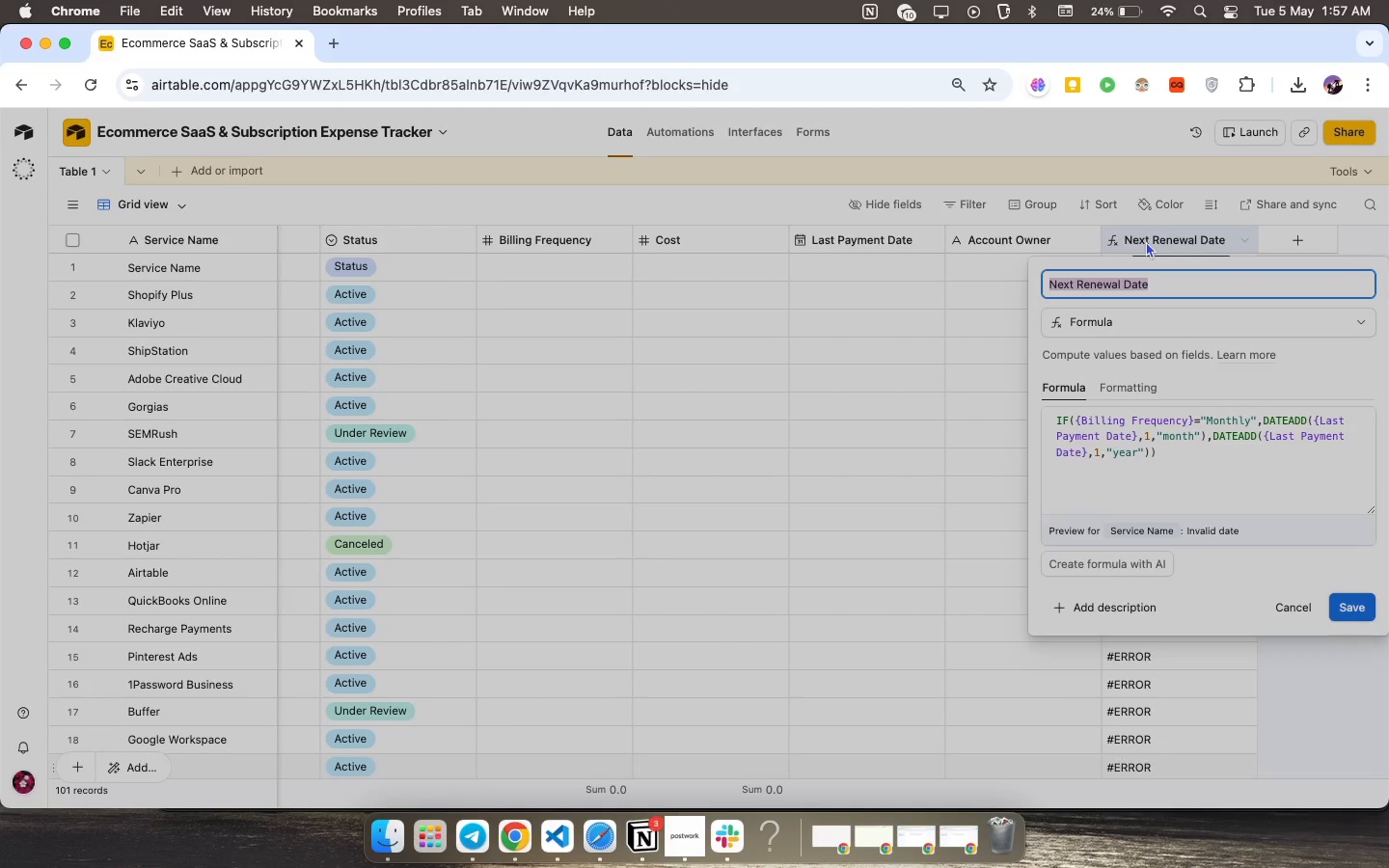 
left_click([1208, 492])
 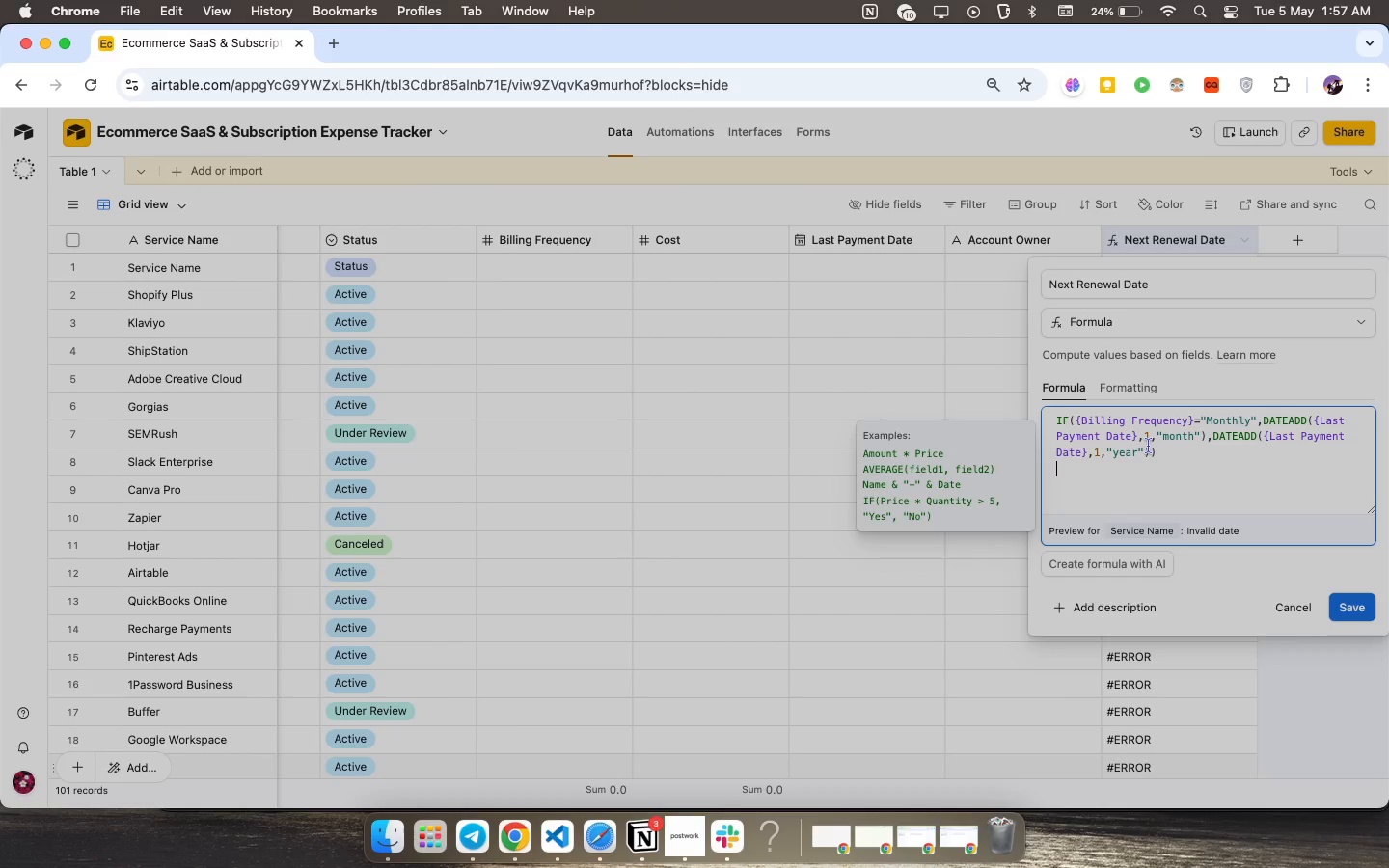 
wait(24.89)
 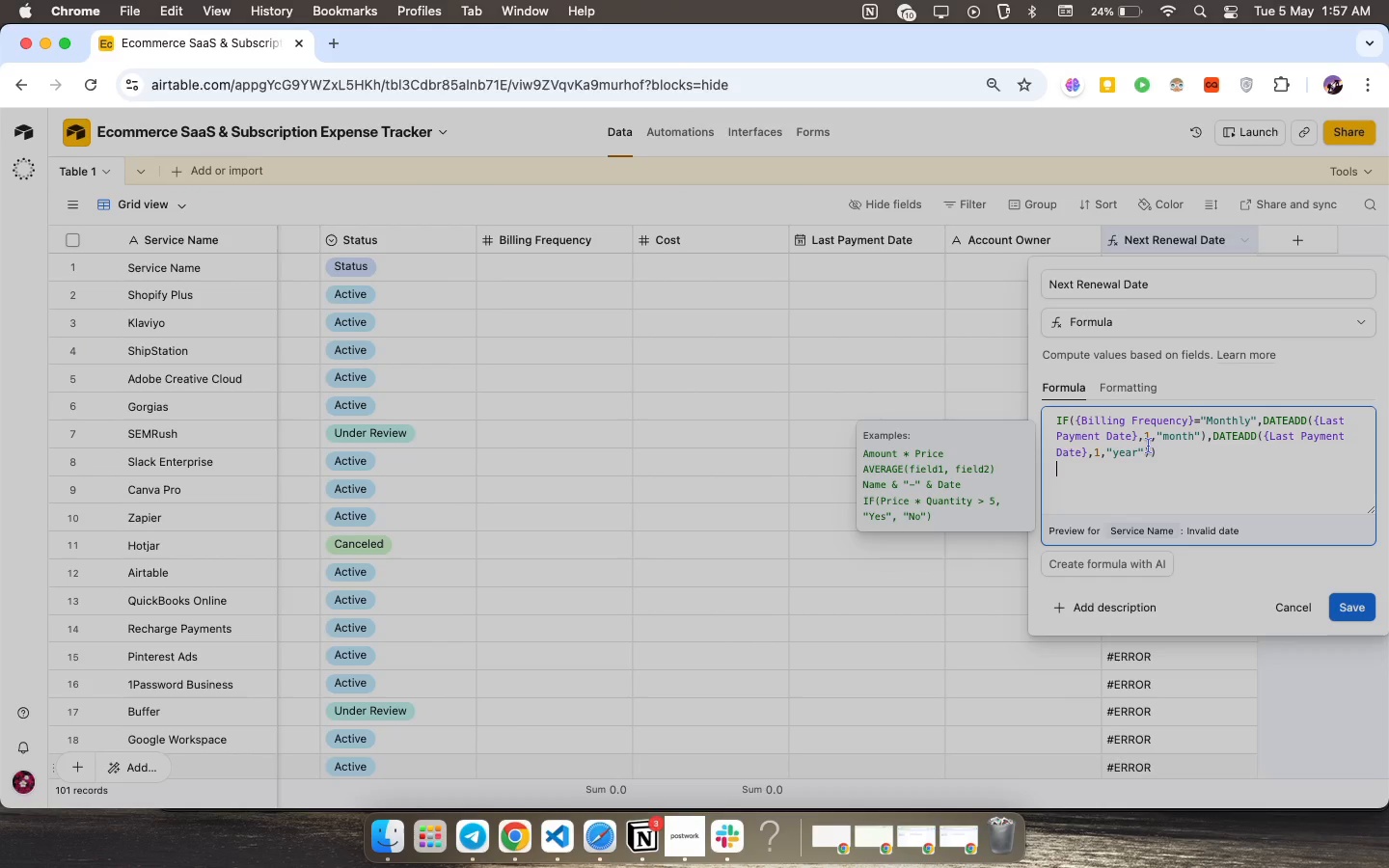 
left_click([1172, 470])
 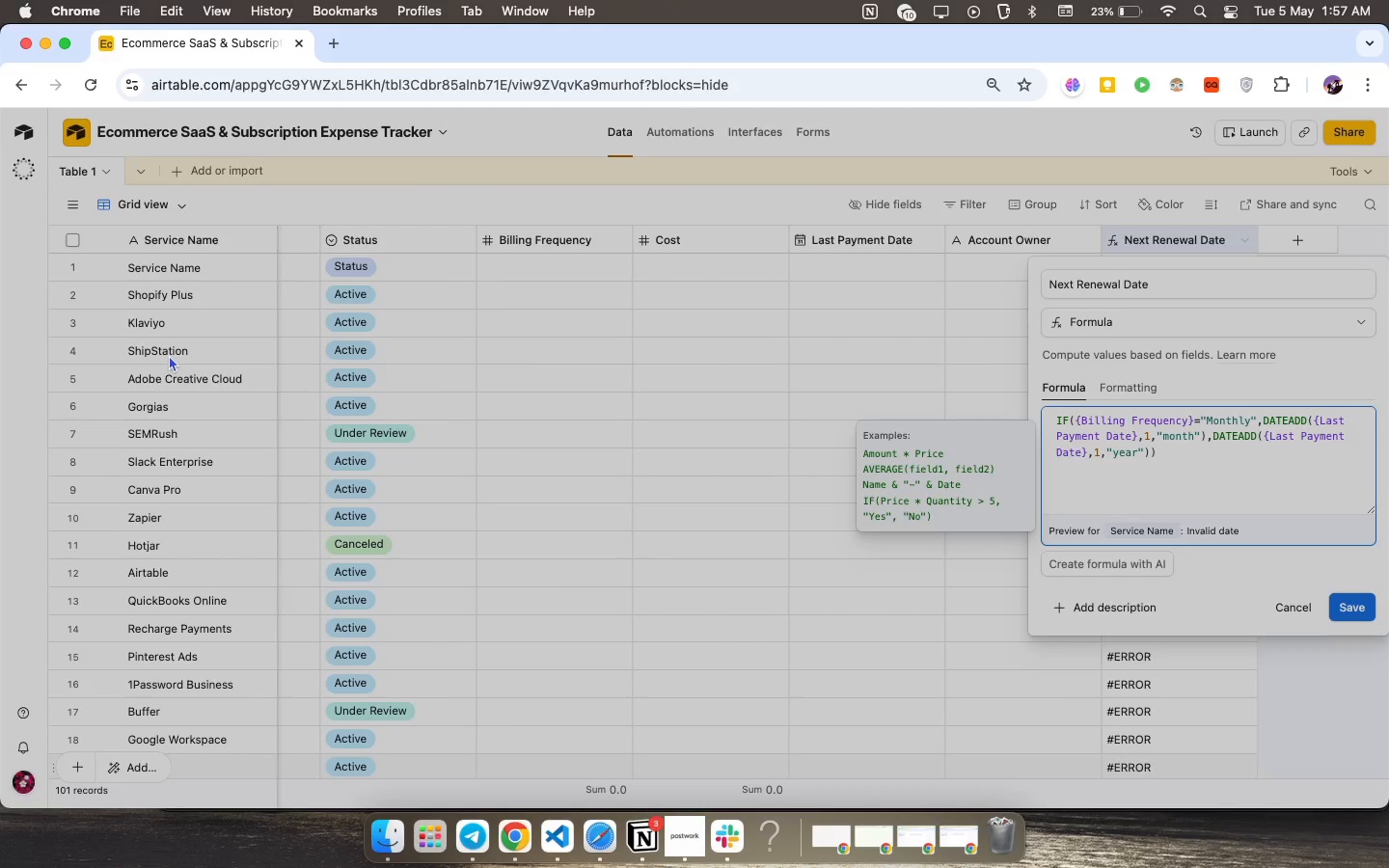 
wait(14.37)
 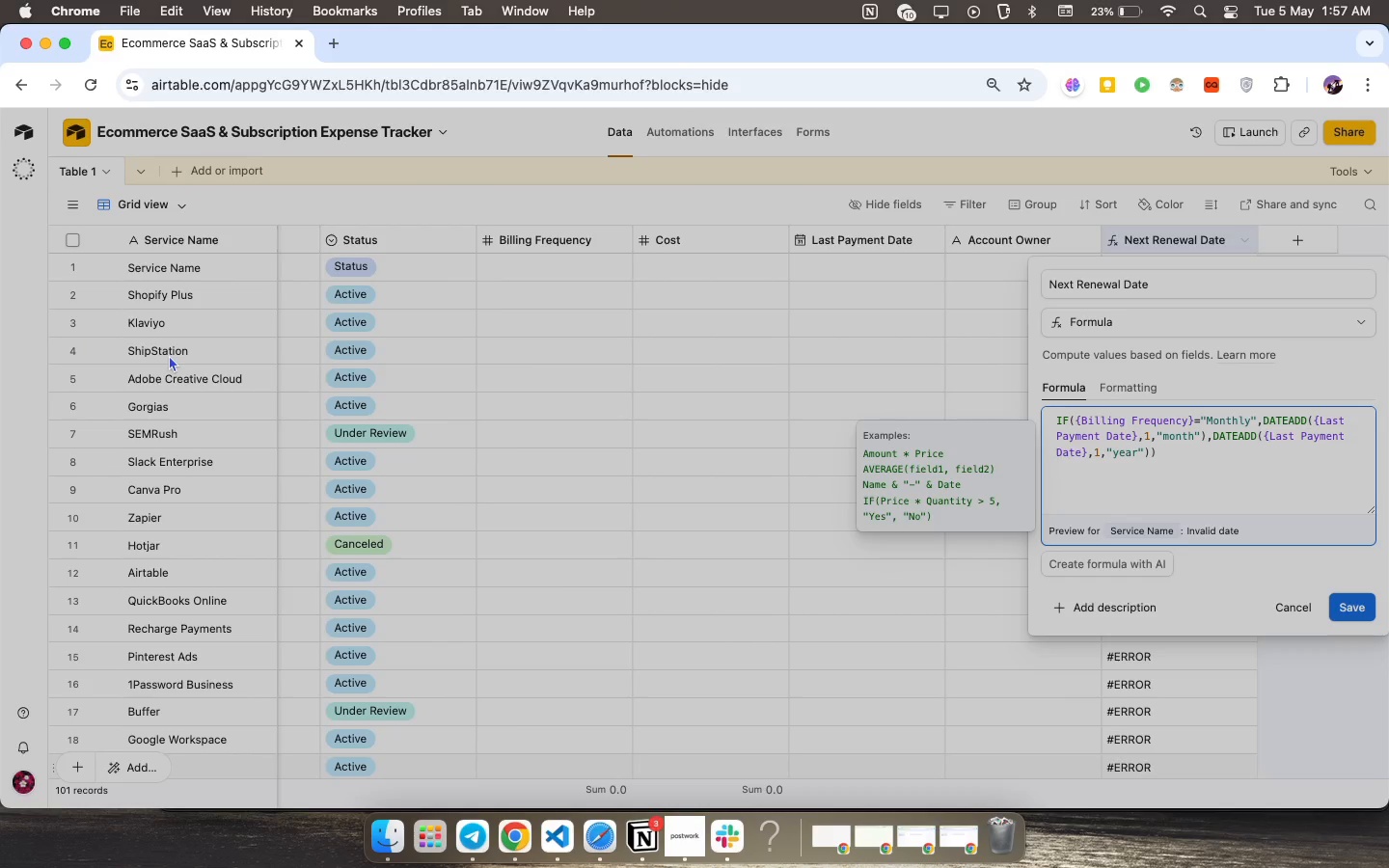 
left_click([1355, 615])
 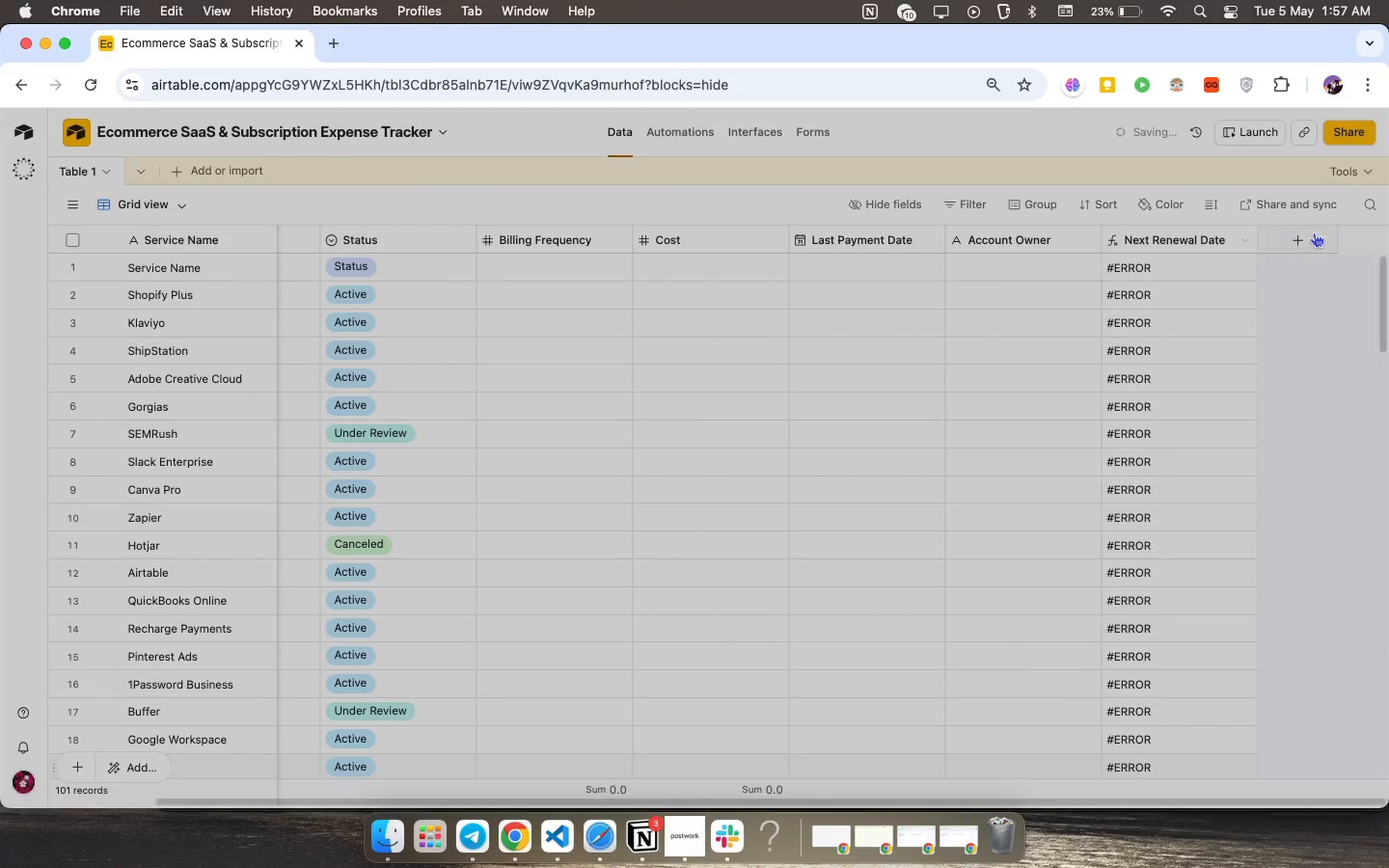 
left_click([1299, 237])
 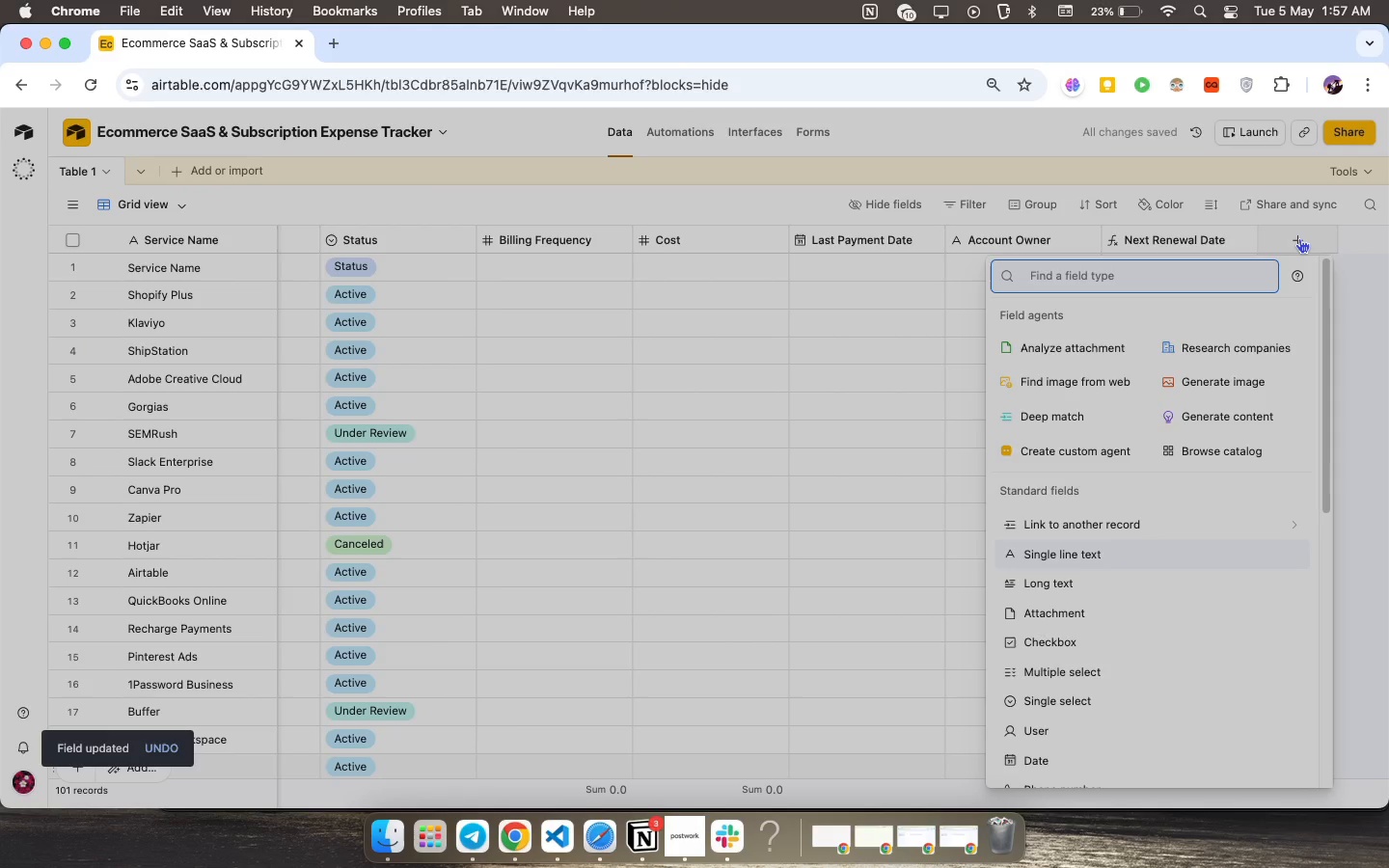 
type(Mon)
key(Backspace)
key(Backspace)
key(Backspace)
type(fo)
 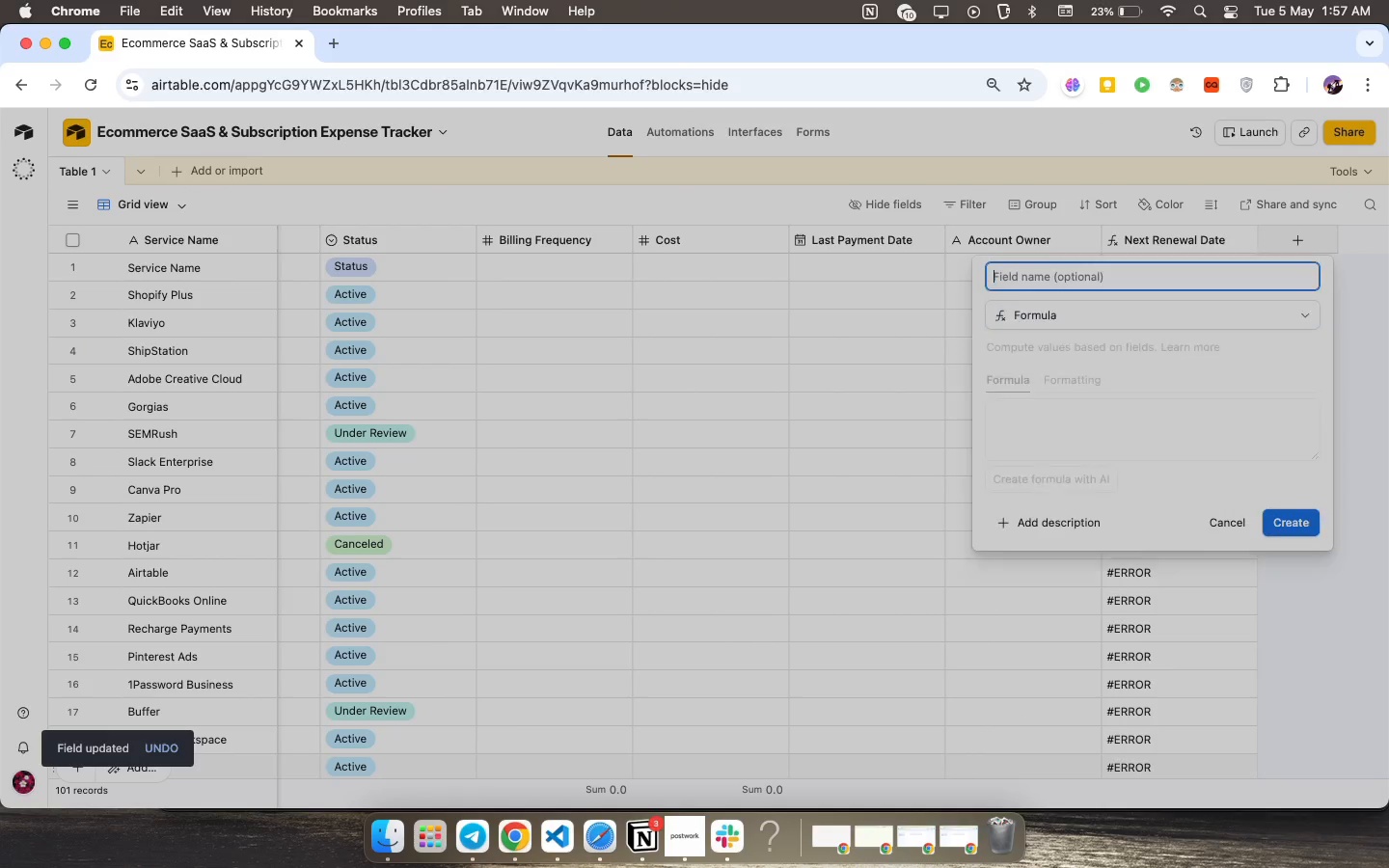 
key(Enter)
 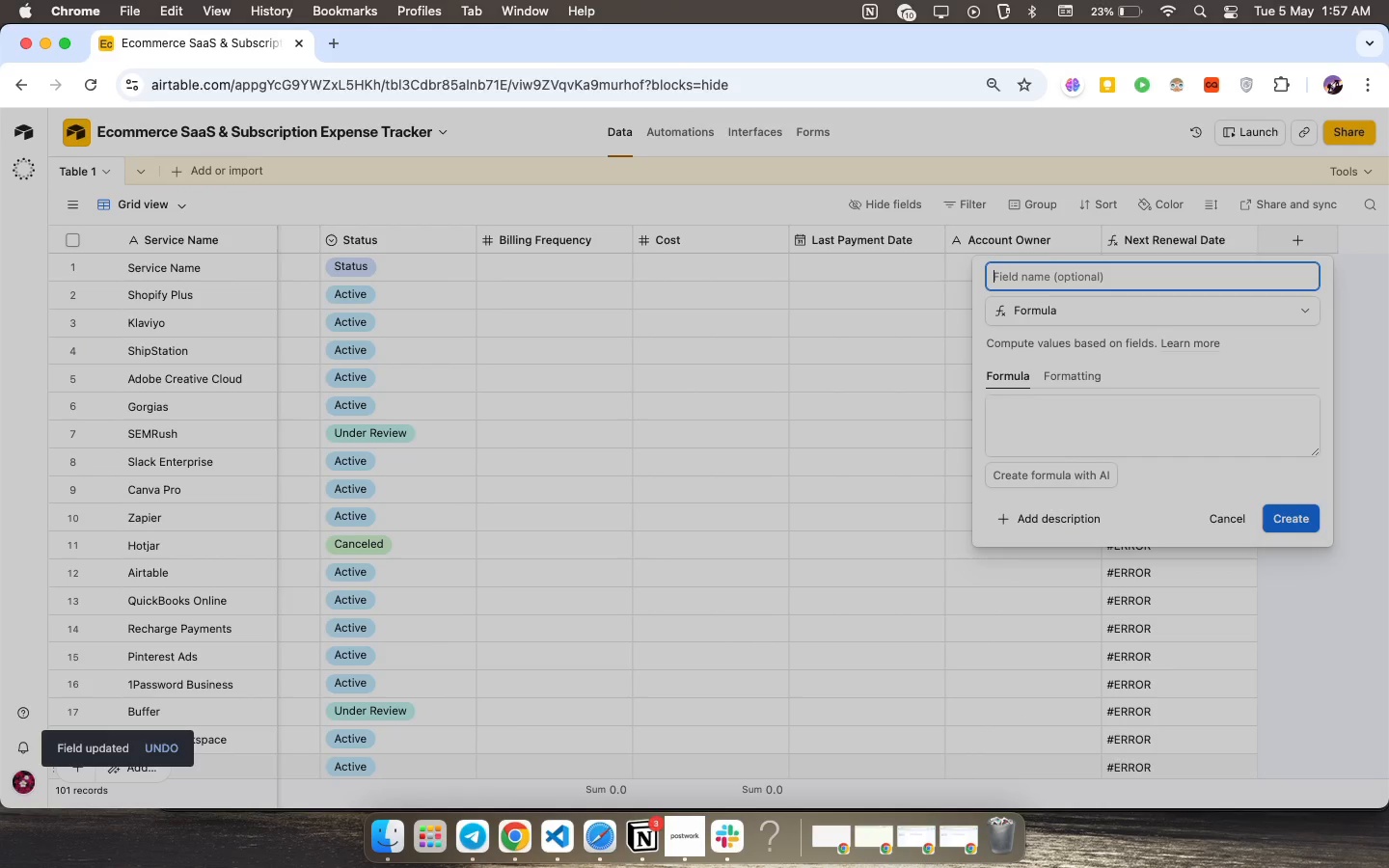 
type(Monthly q)
key(Backspace)
type(E)
key(Tab)
 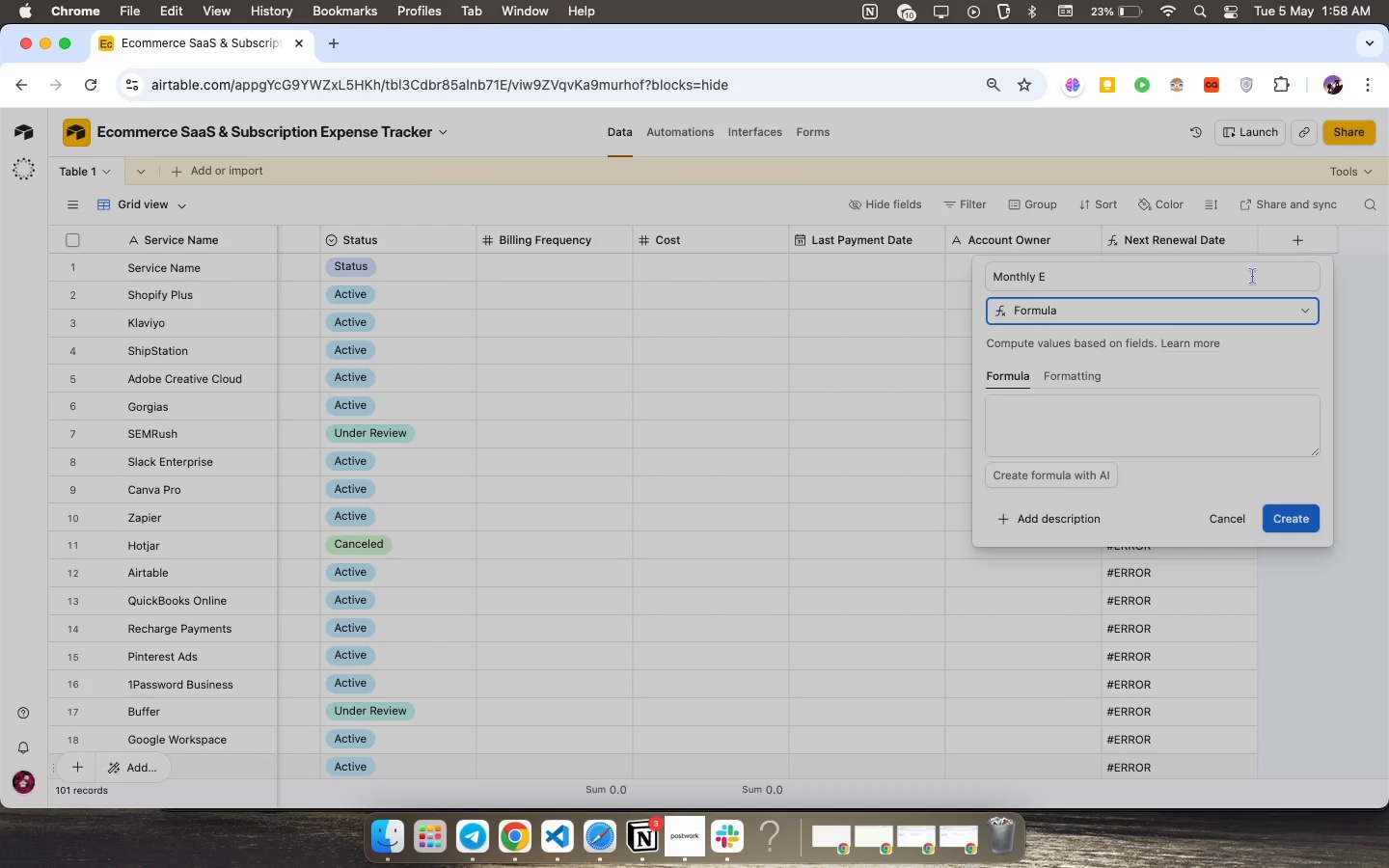 
left_click([1249, 274])
 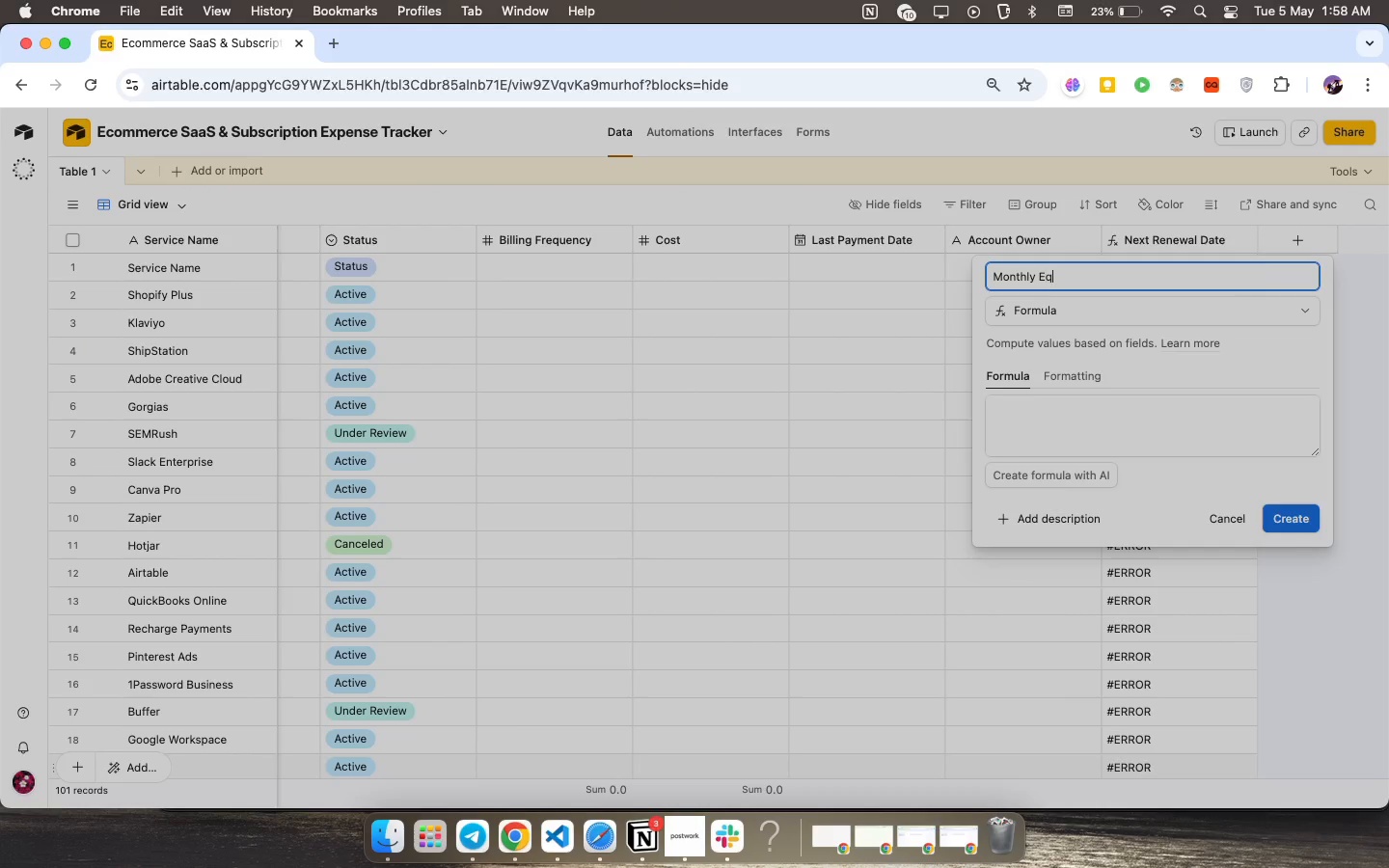 
type(quivalent Cost)
 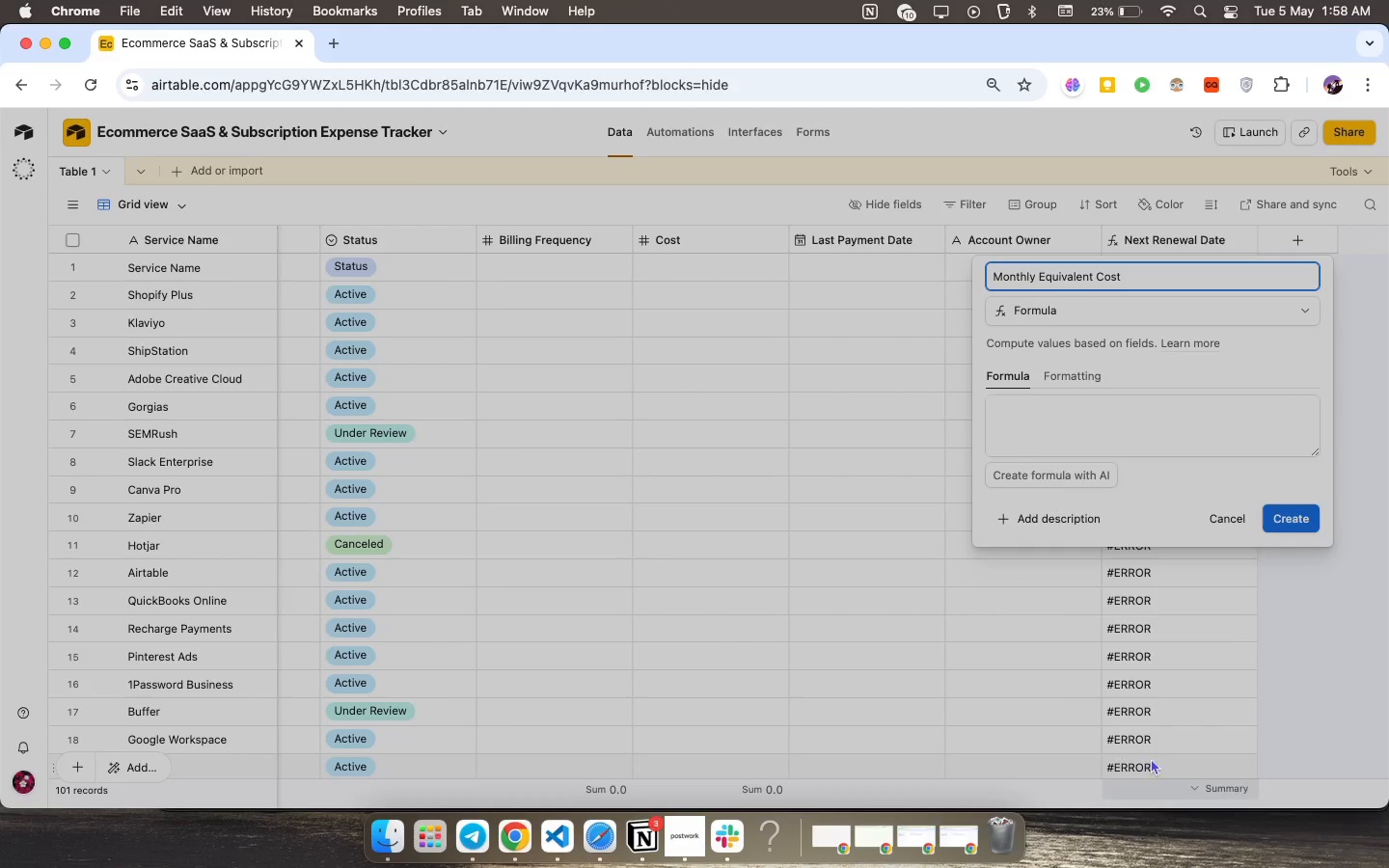 
left_click([1112, 428])
 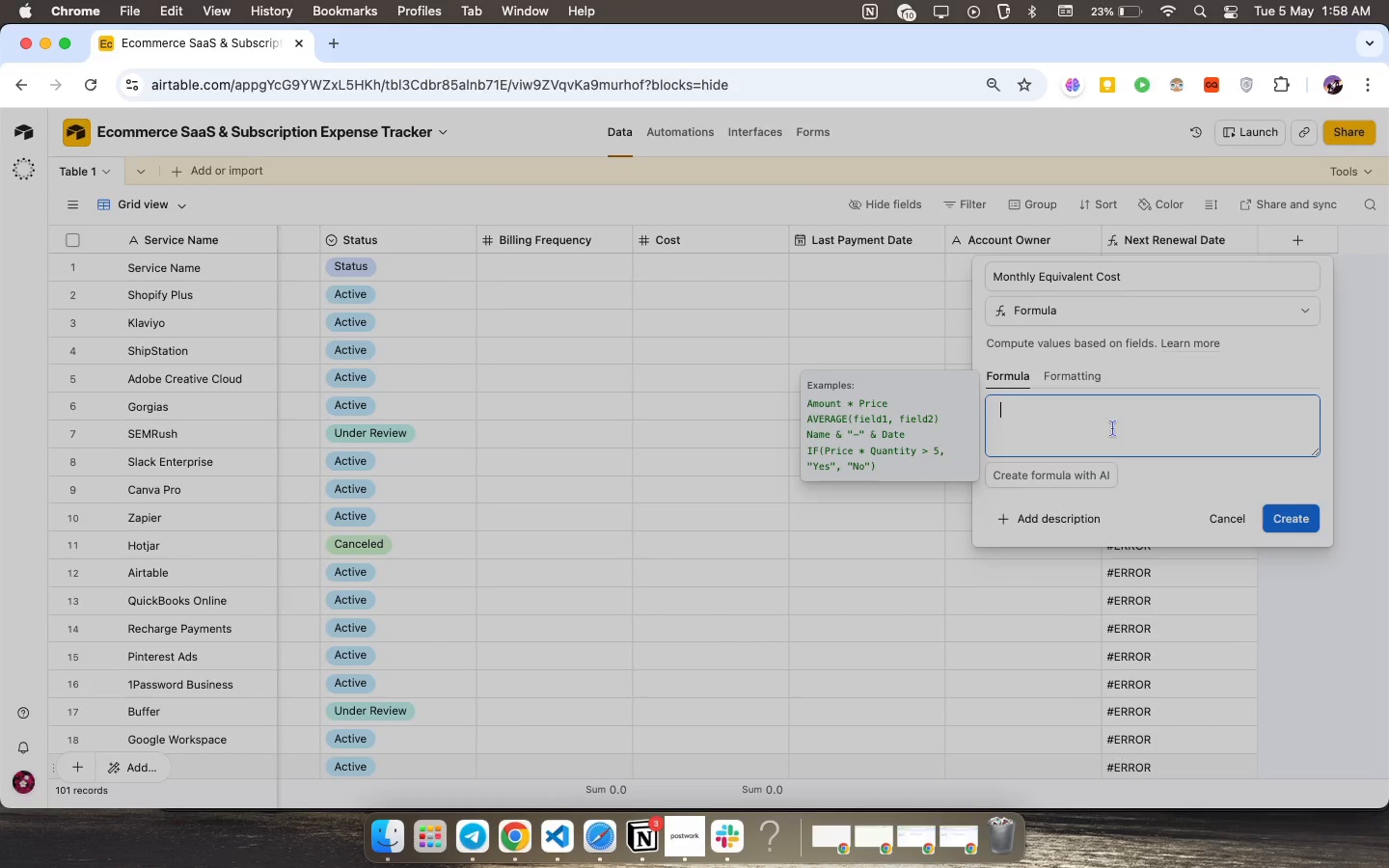 
type(id)
key(Backspace)
type(f()
 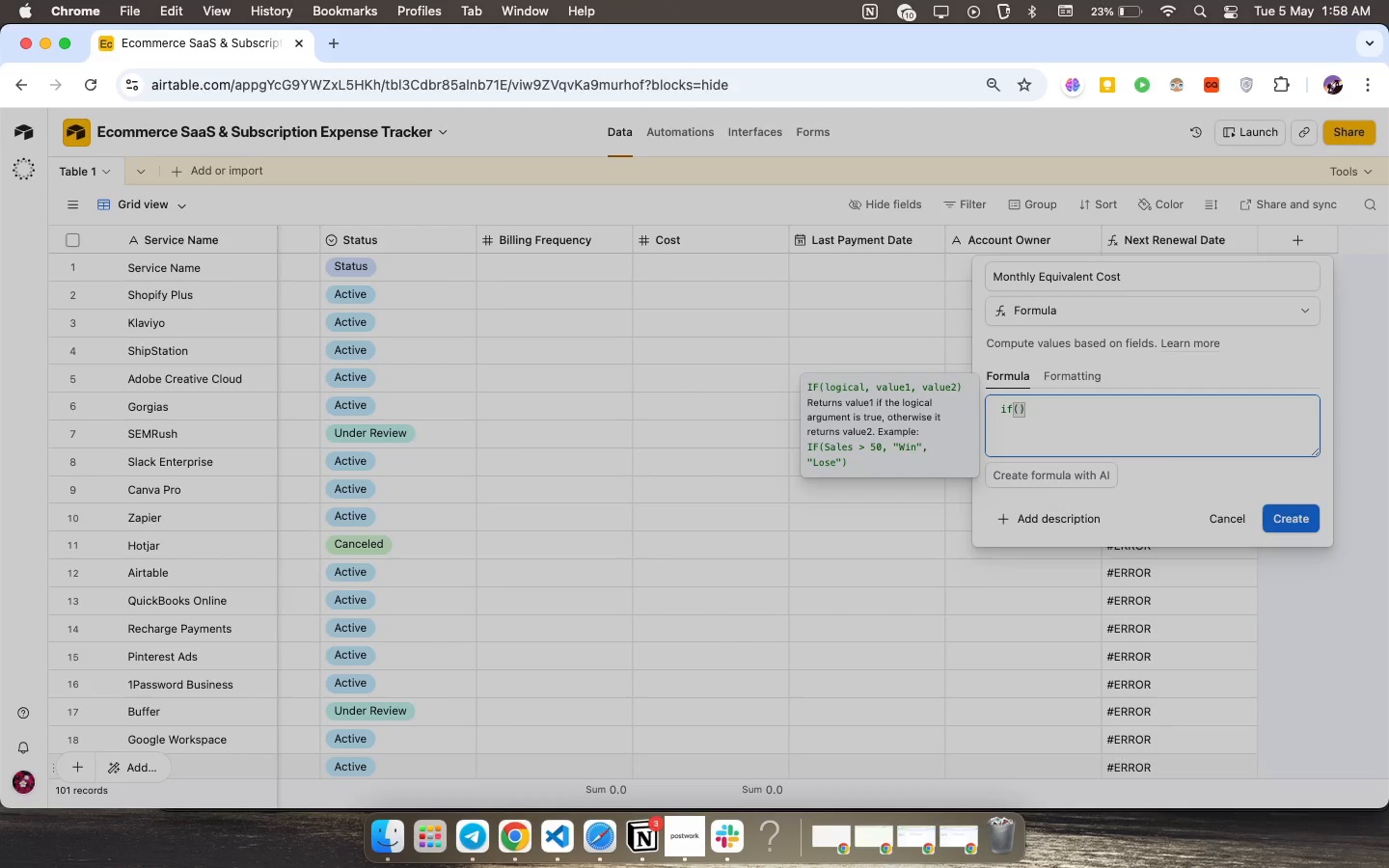 
key(Shift+BracketLeft)
 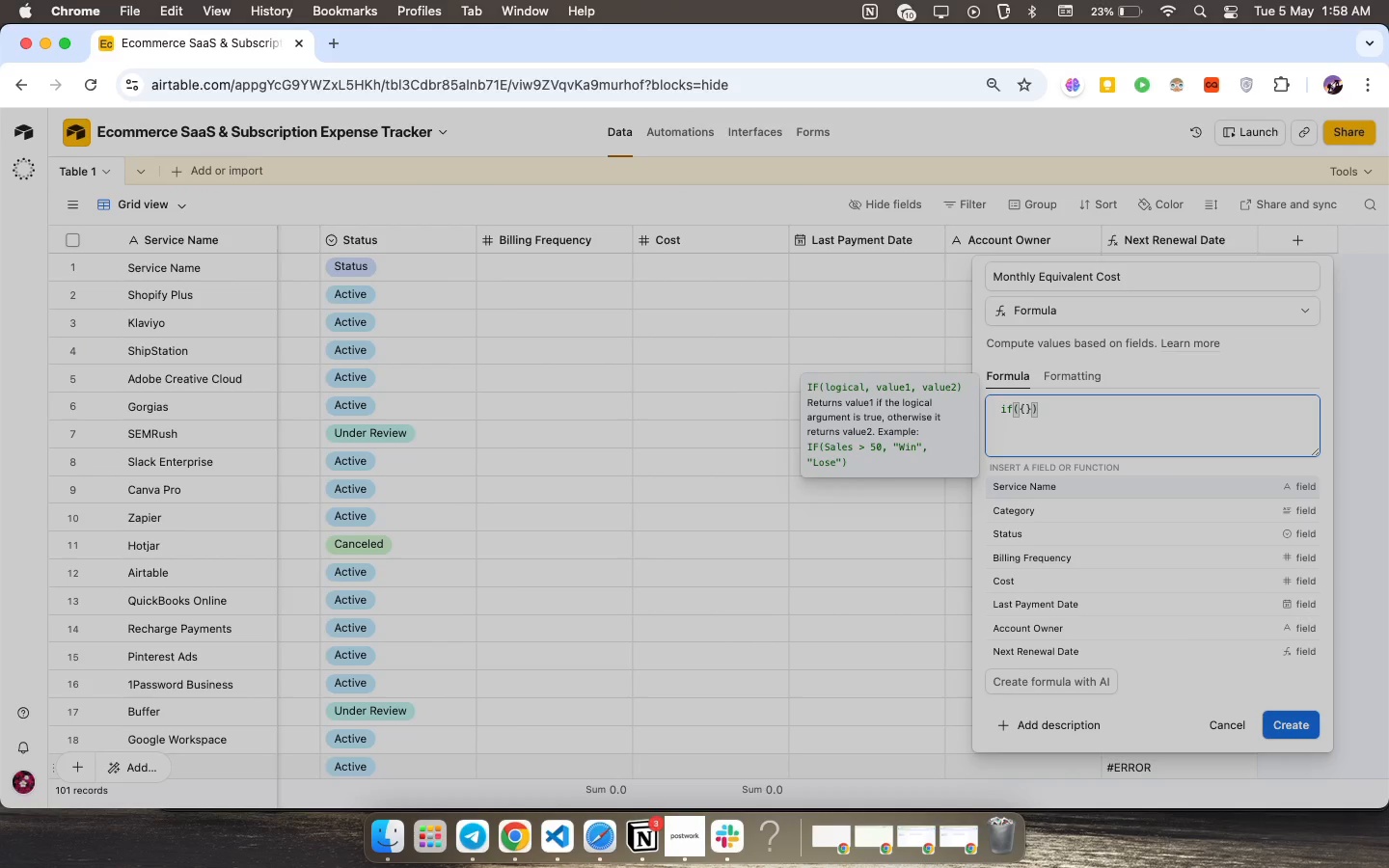 
key(CapsLock)
 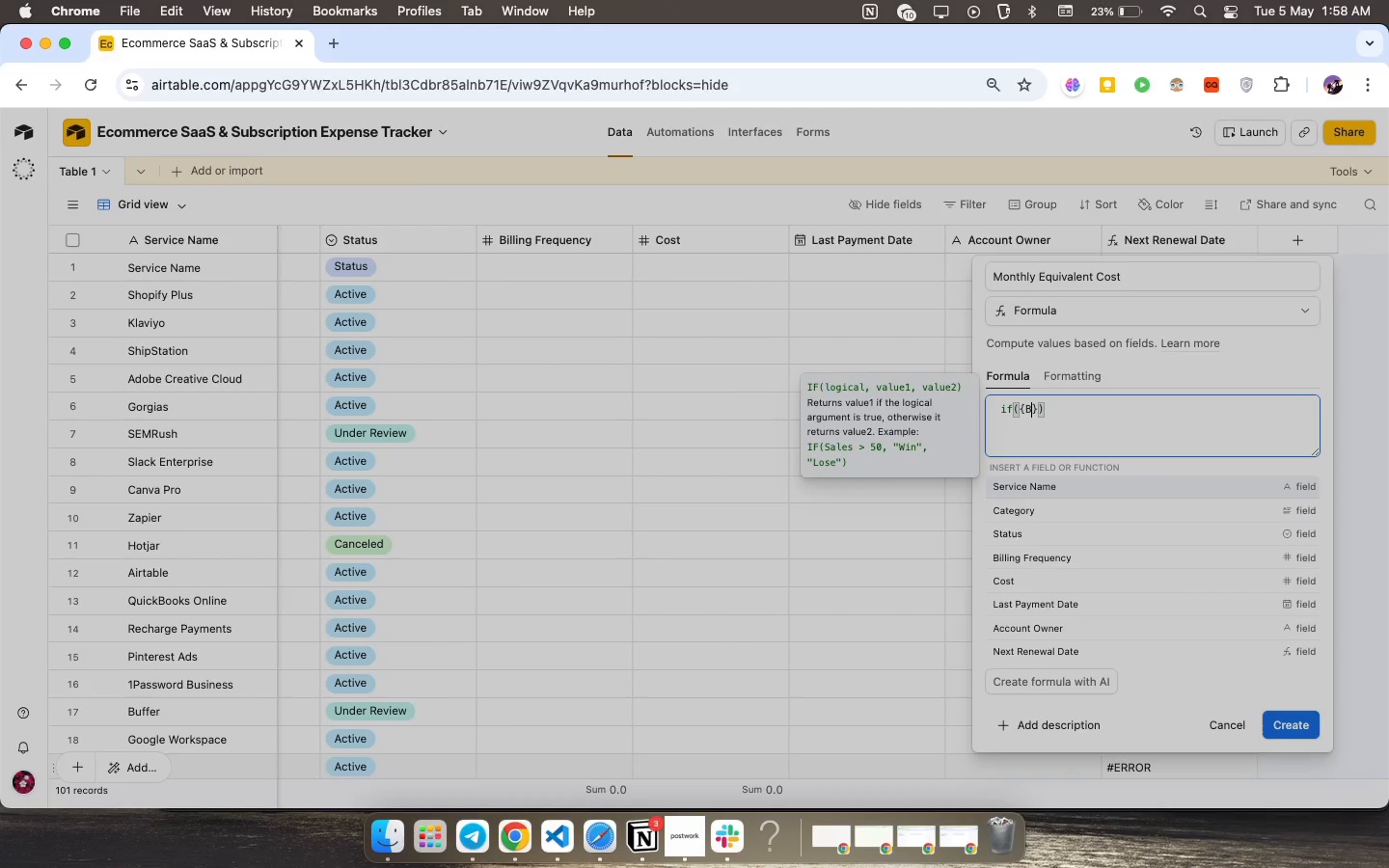 
key(B)
 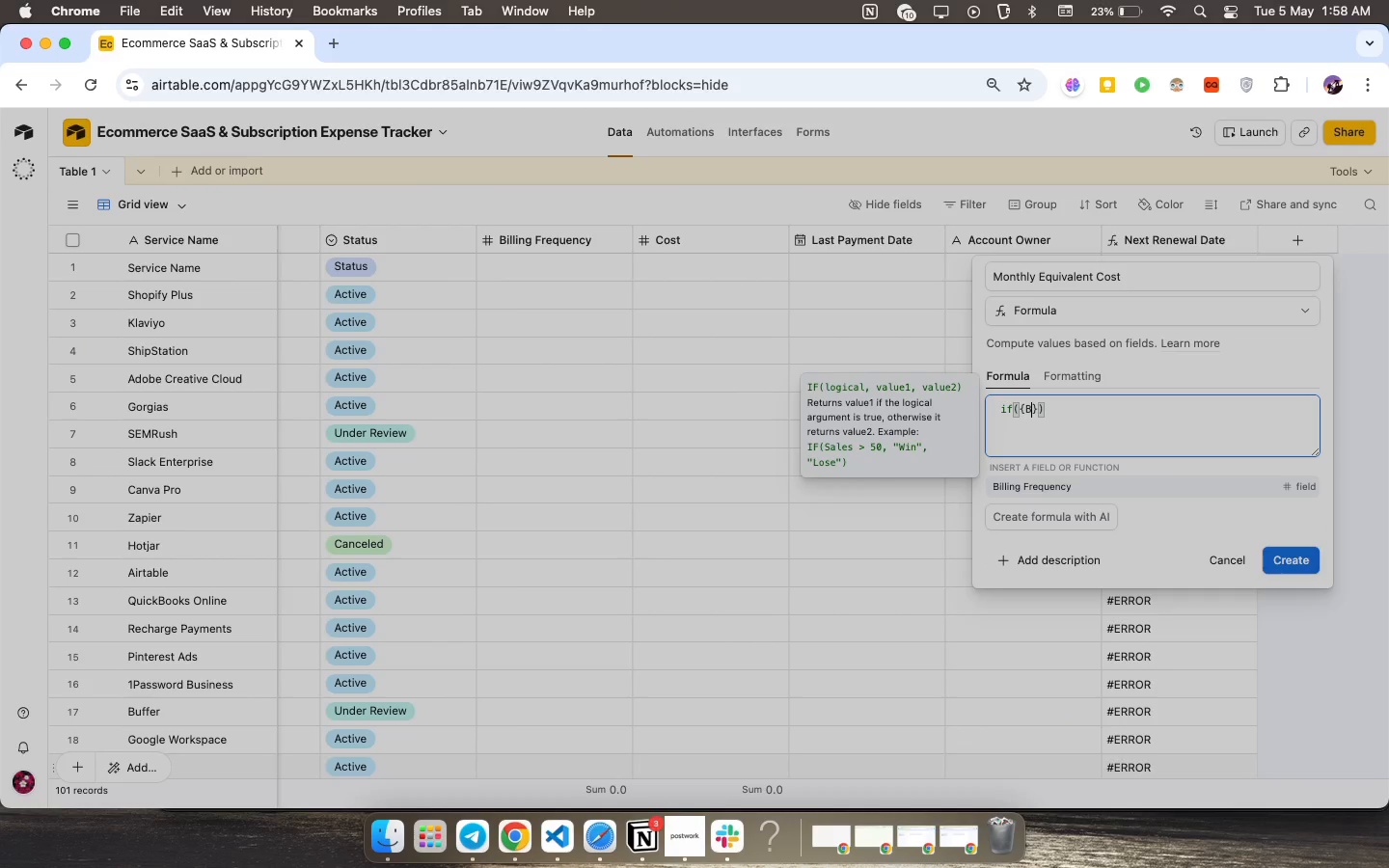 
key(CapsLock)
 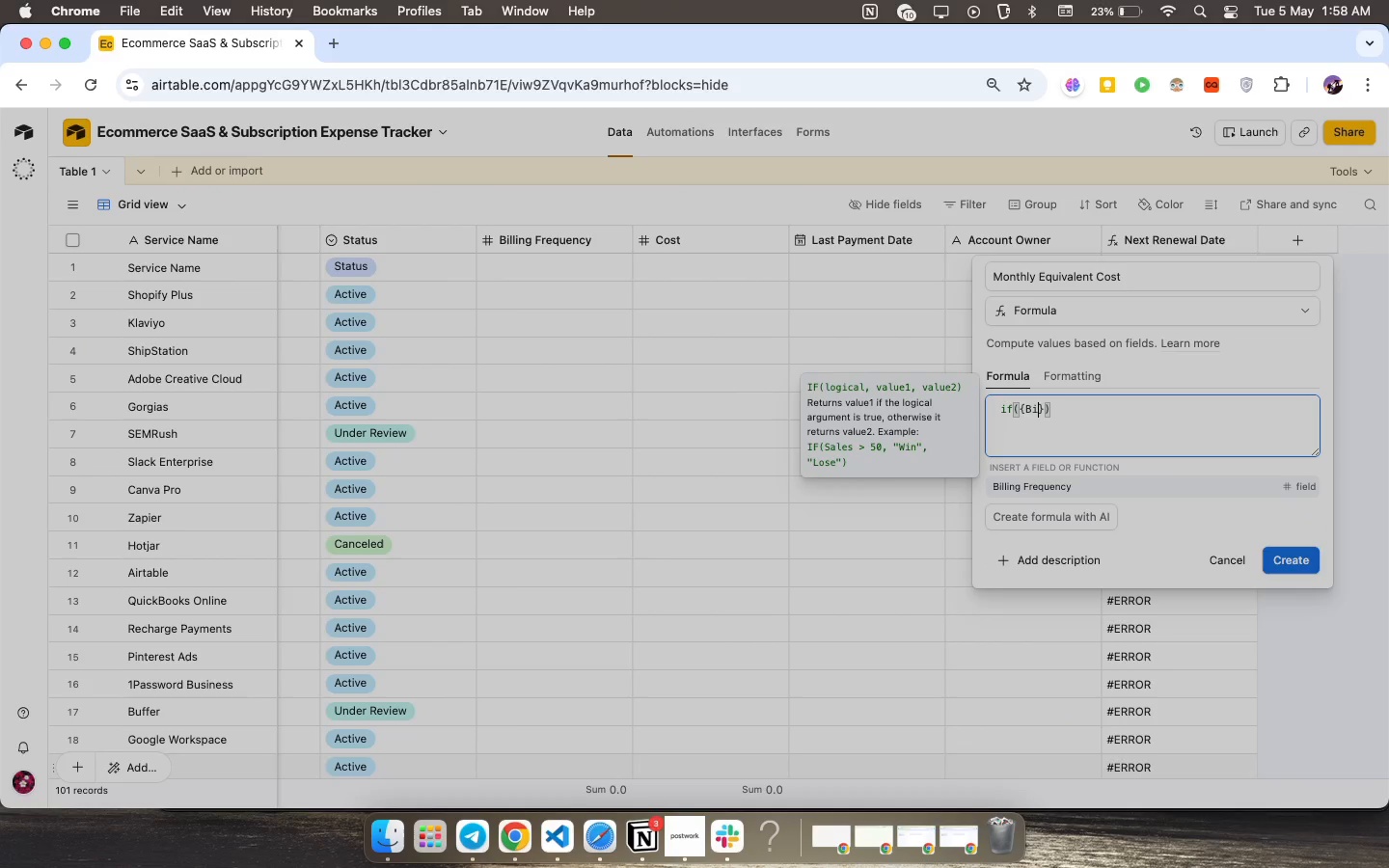 
key(I)
 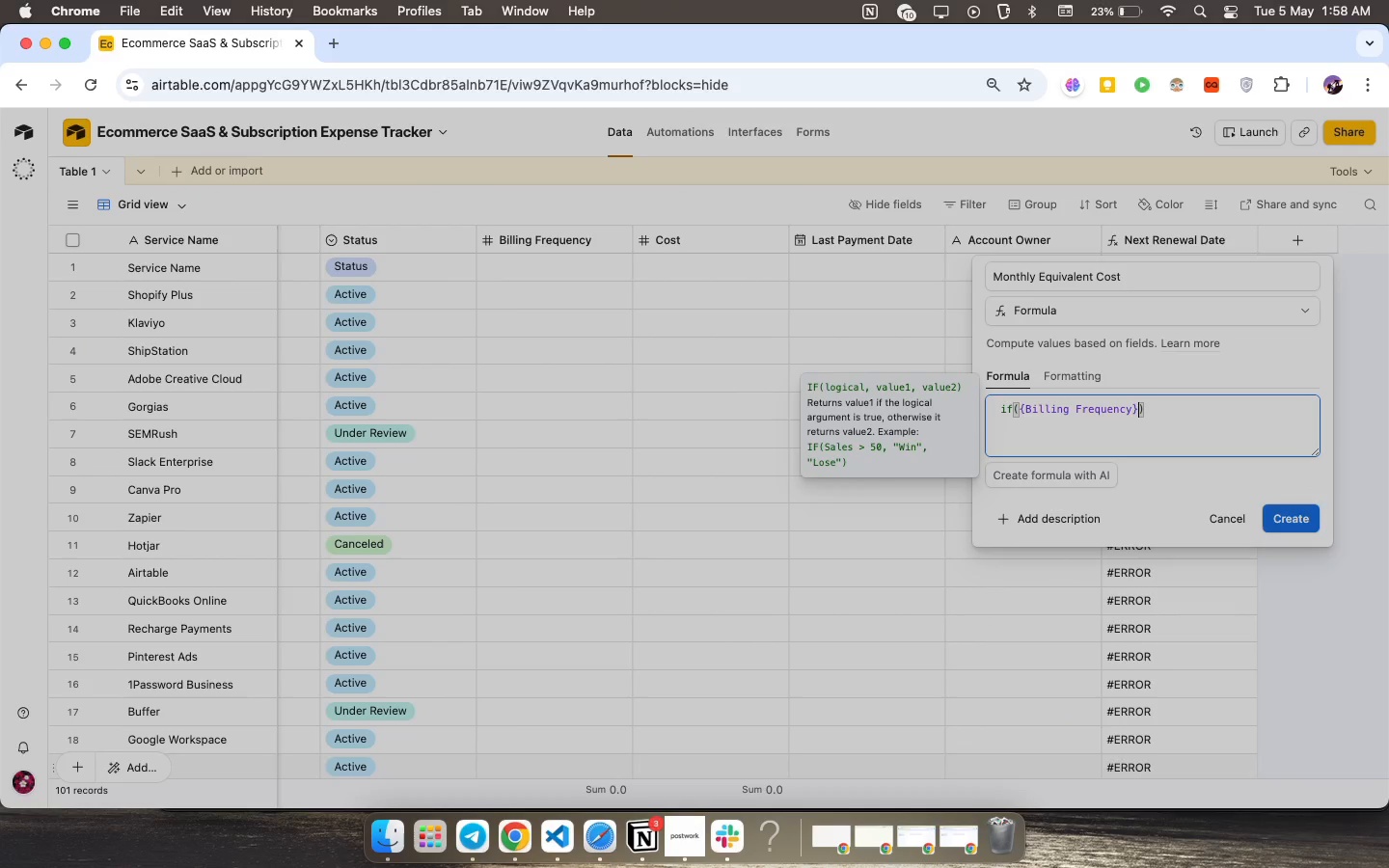 
key(Enter)
 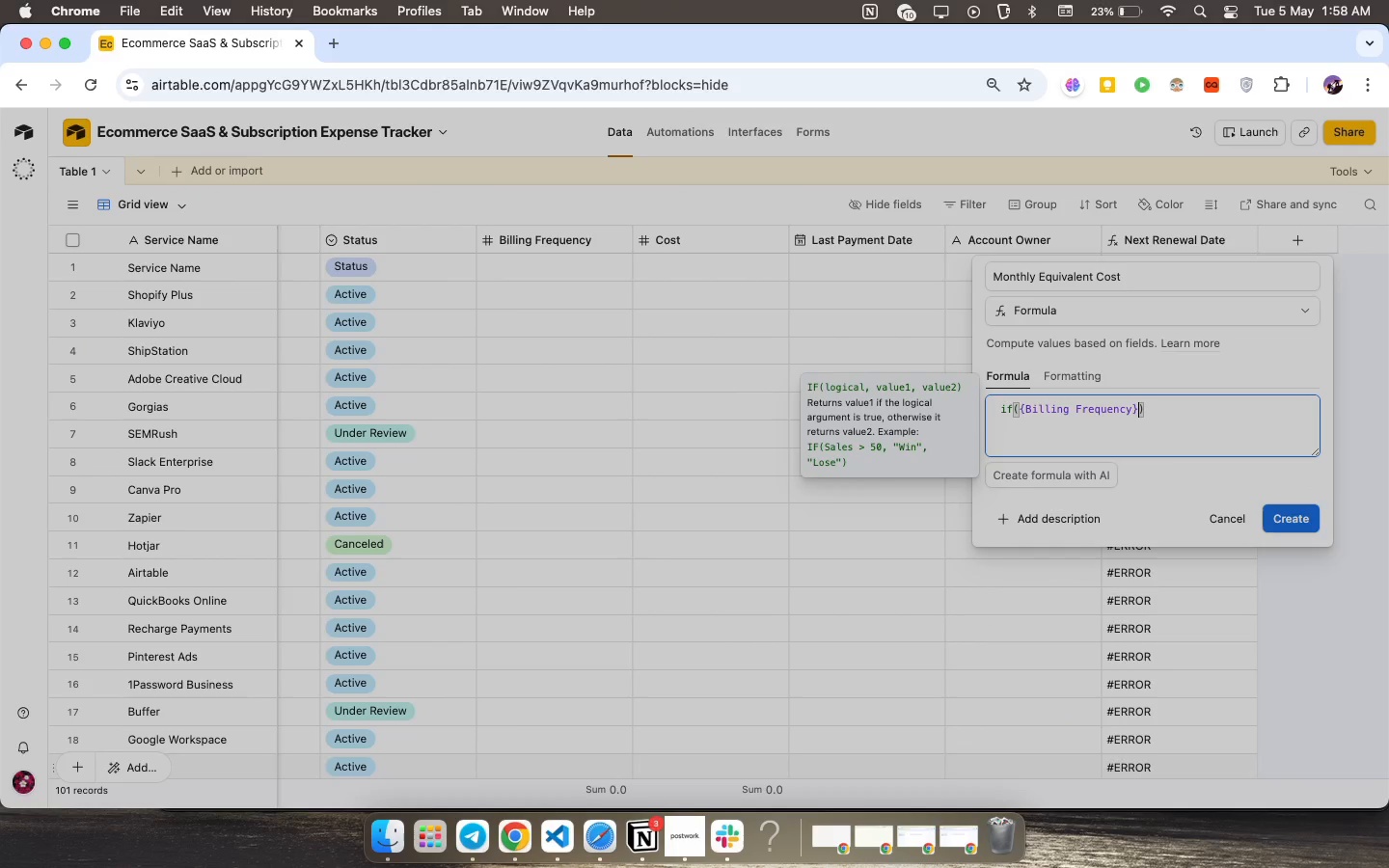 
type(="Monthly",{CO)
 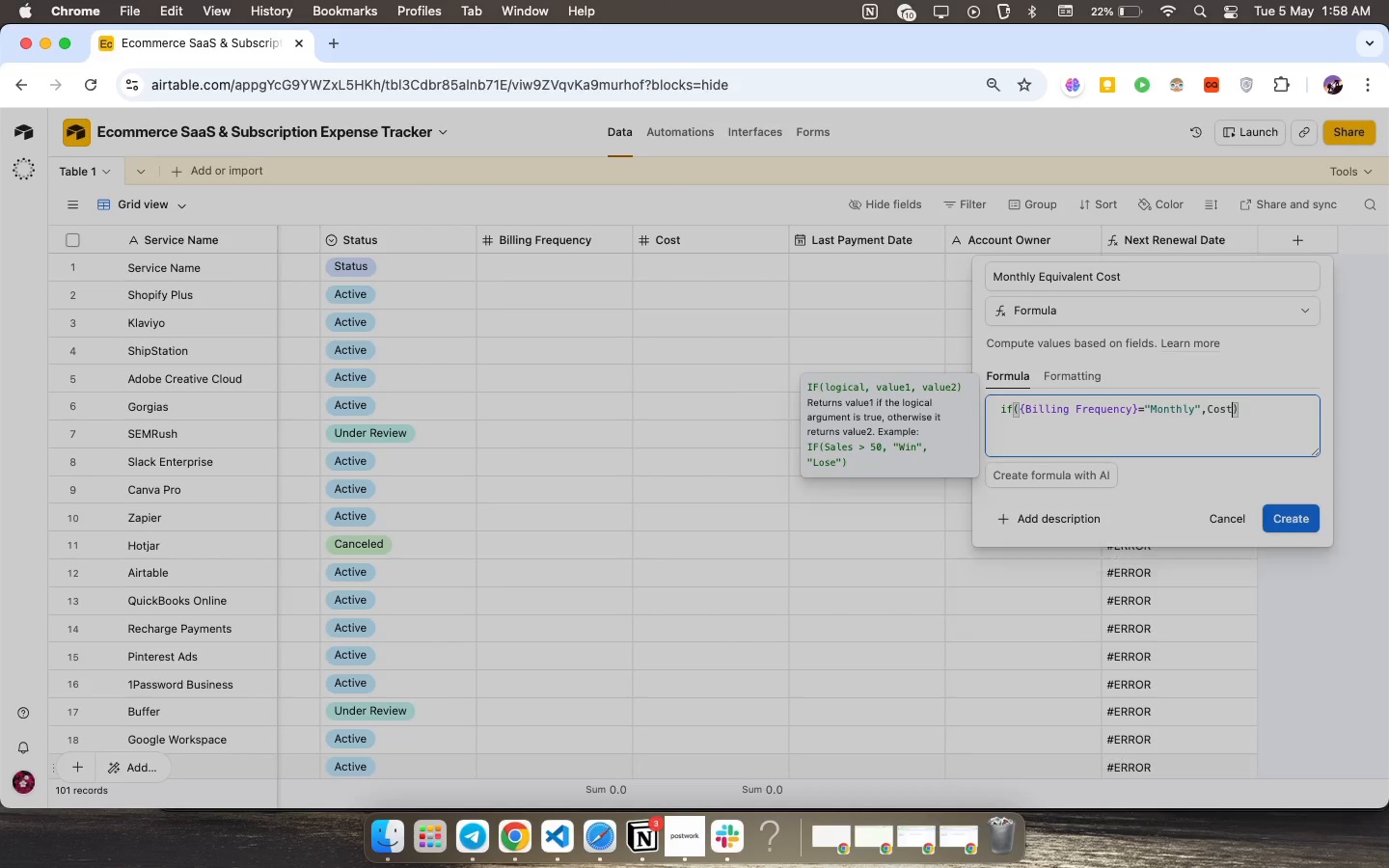 
key(Enter)
 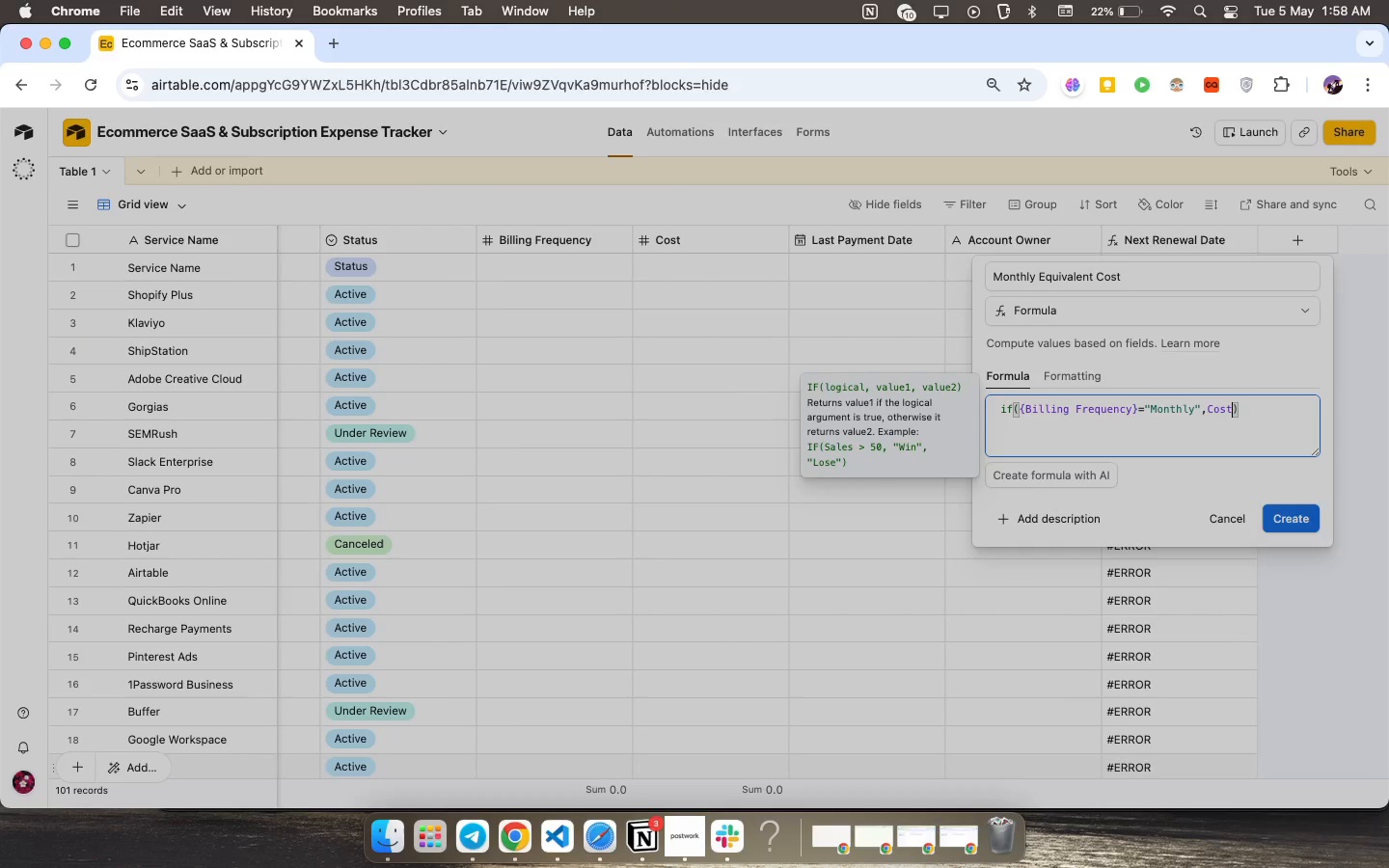 
key(Backspace)
key(Backspace)
key(Backspace)
key(Backspace)
type({co)
 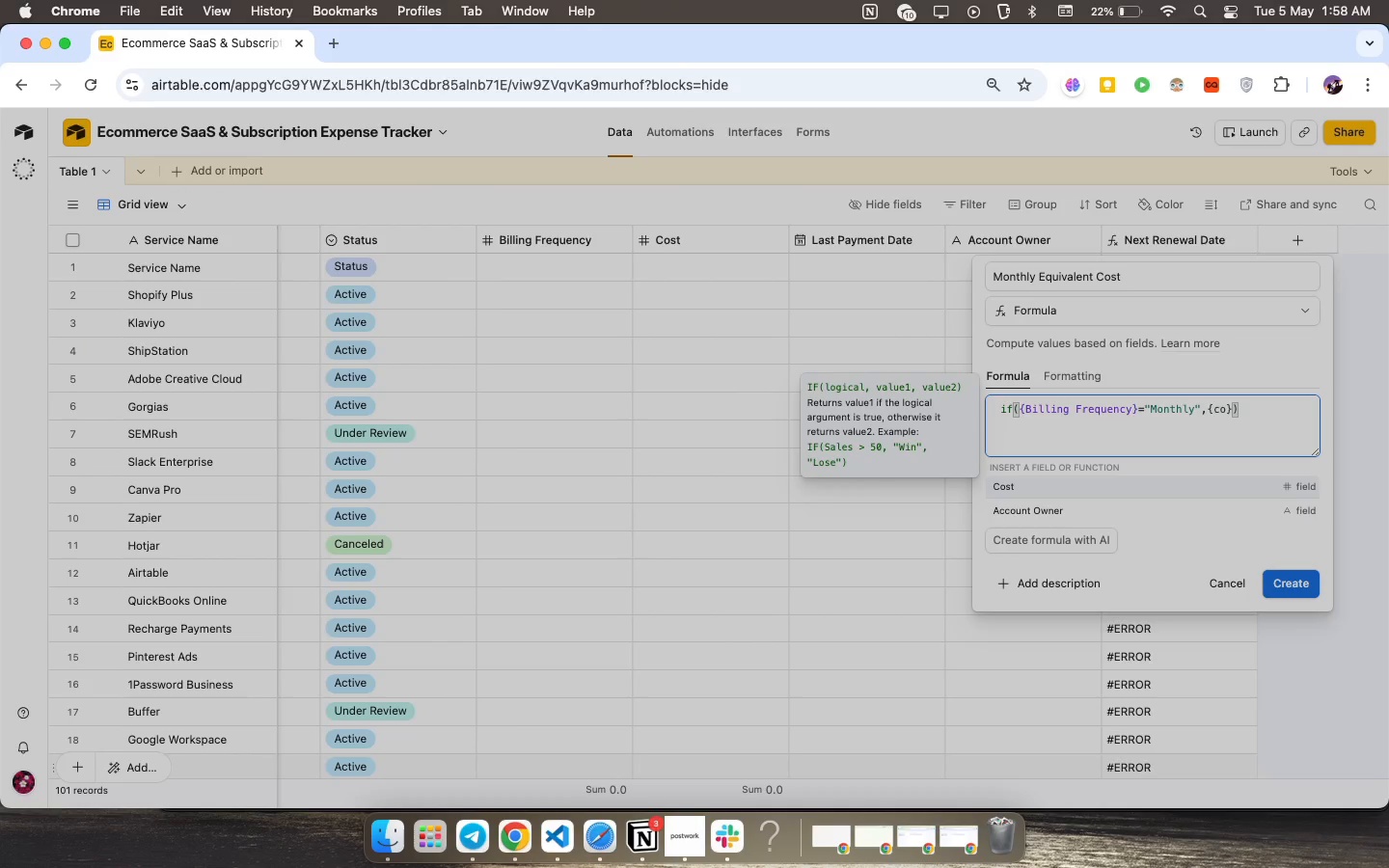 
key(Enter)
 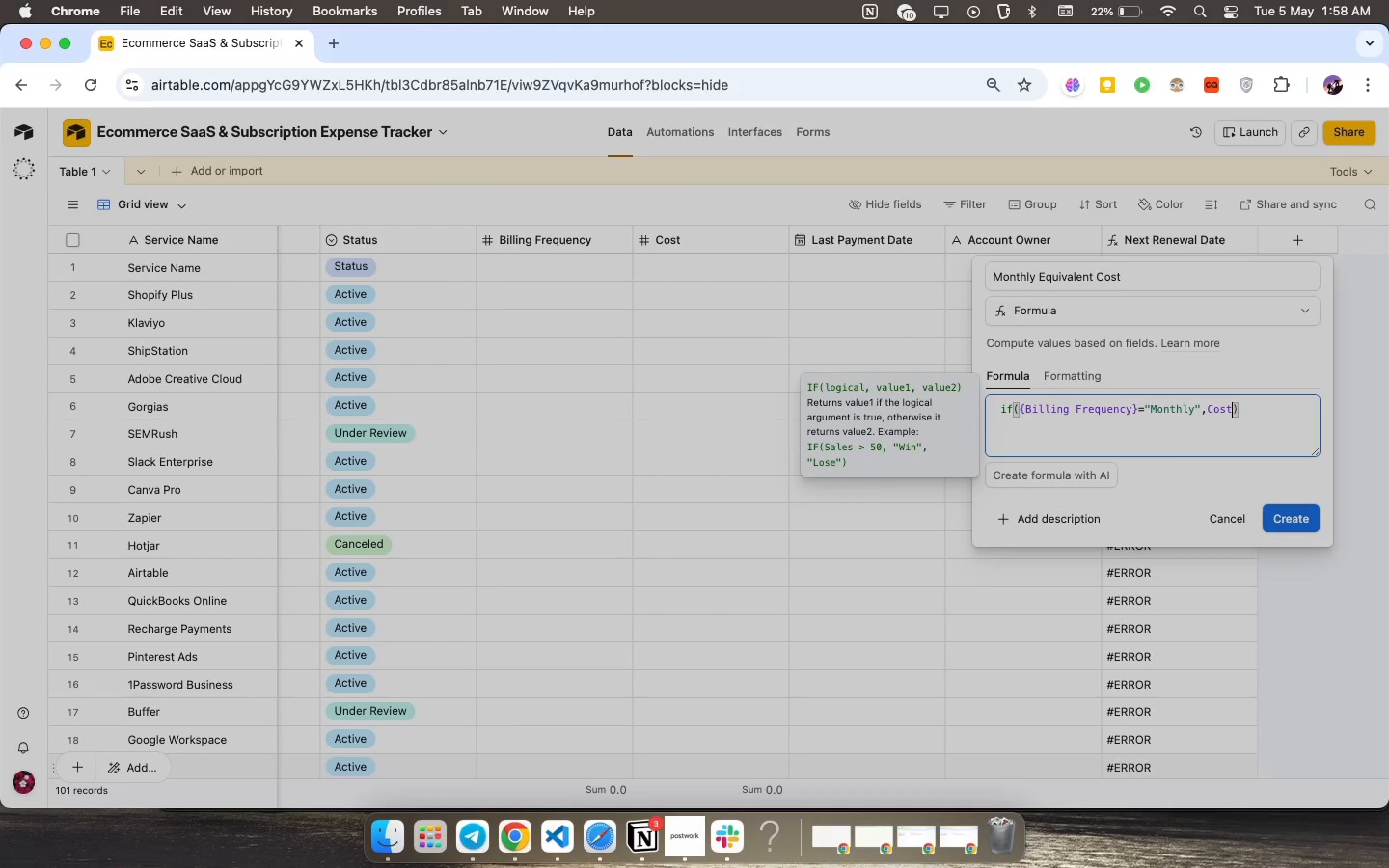 
type(,f)
key(Backspace)
type({co)
 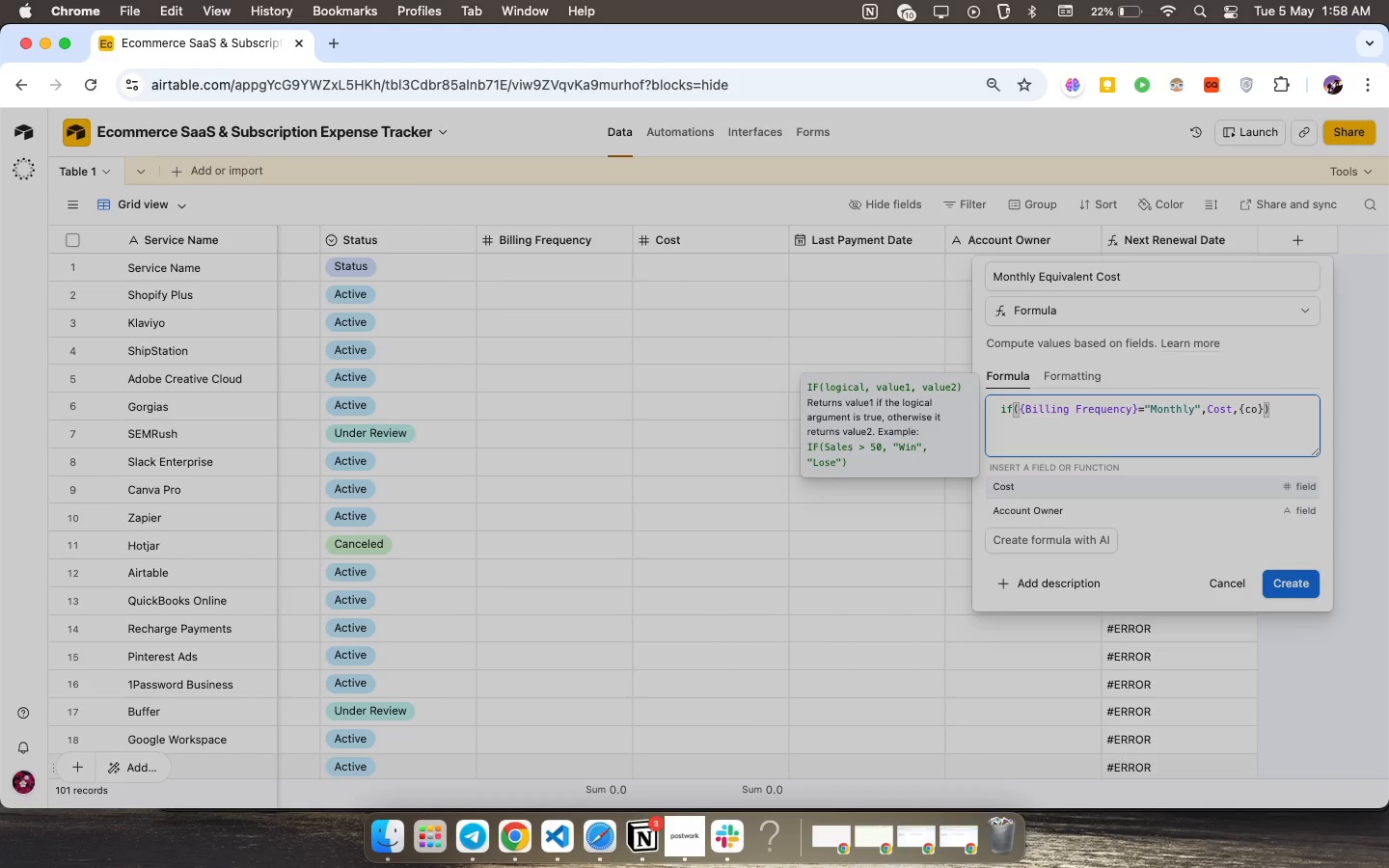 
key(Enter)
 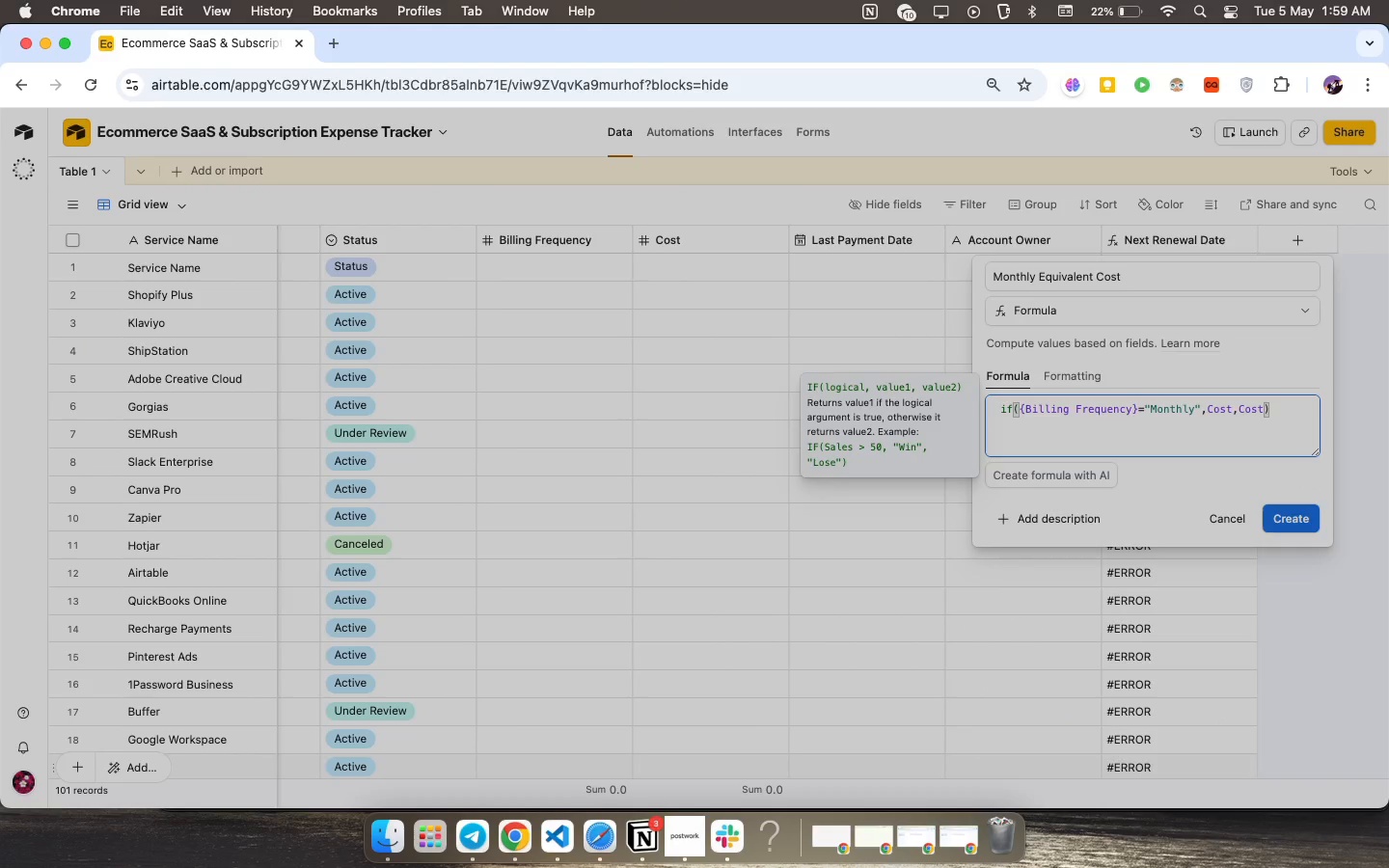 
type(/12)
 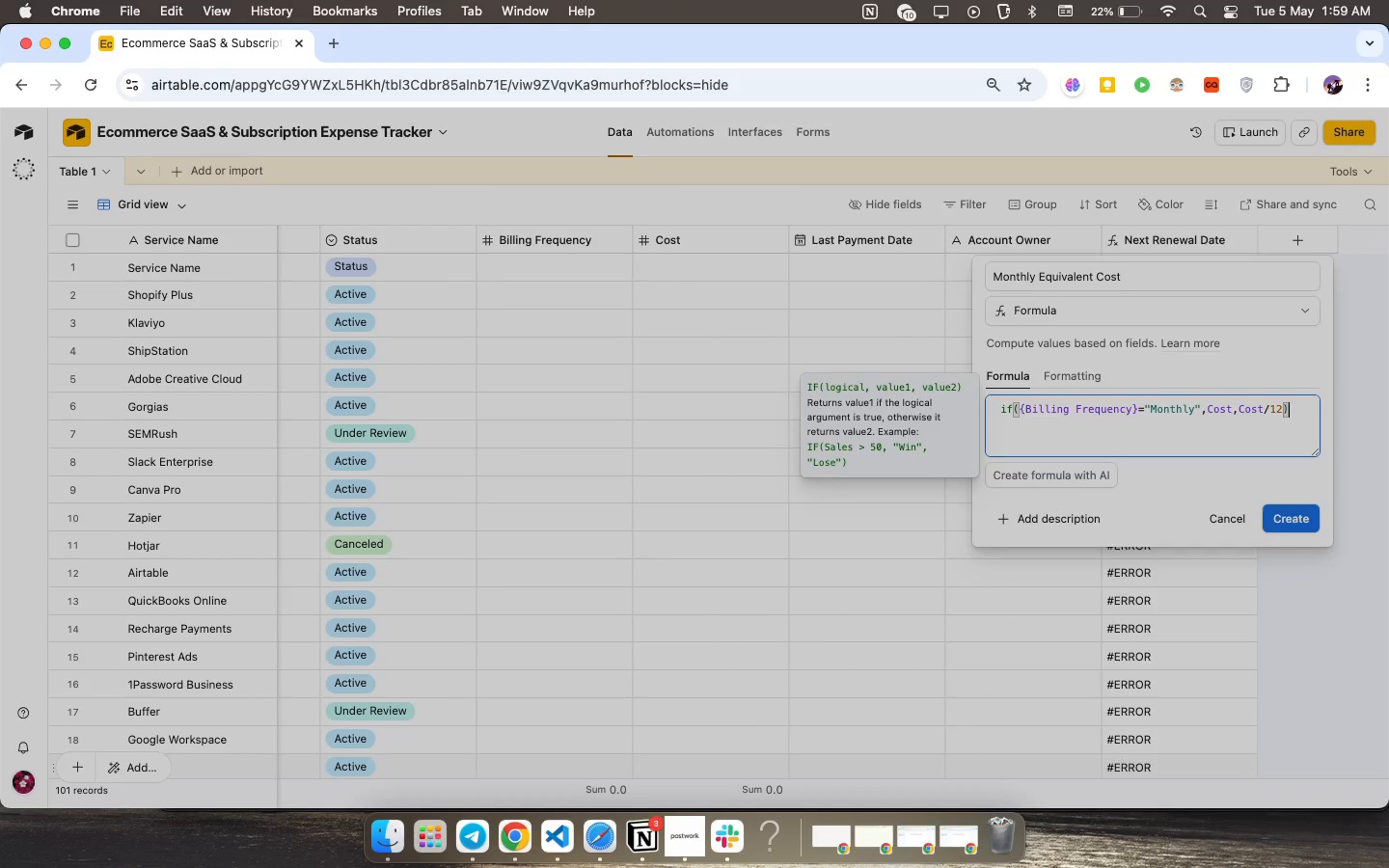 
key(ArrowRight)
 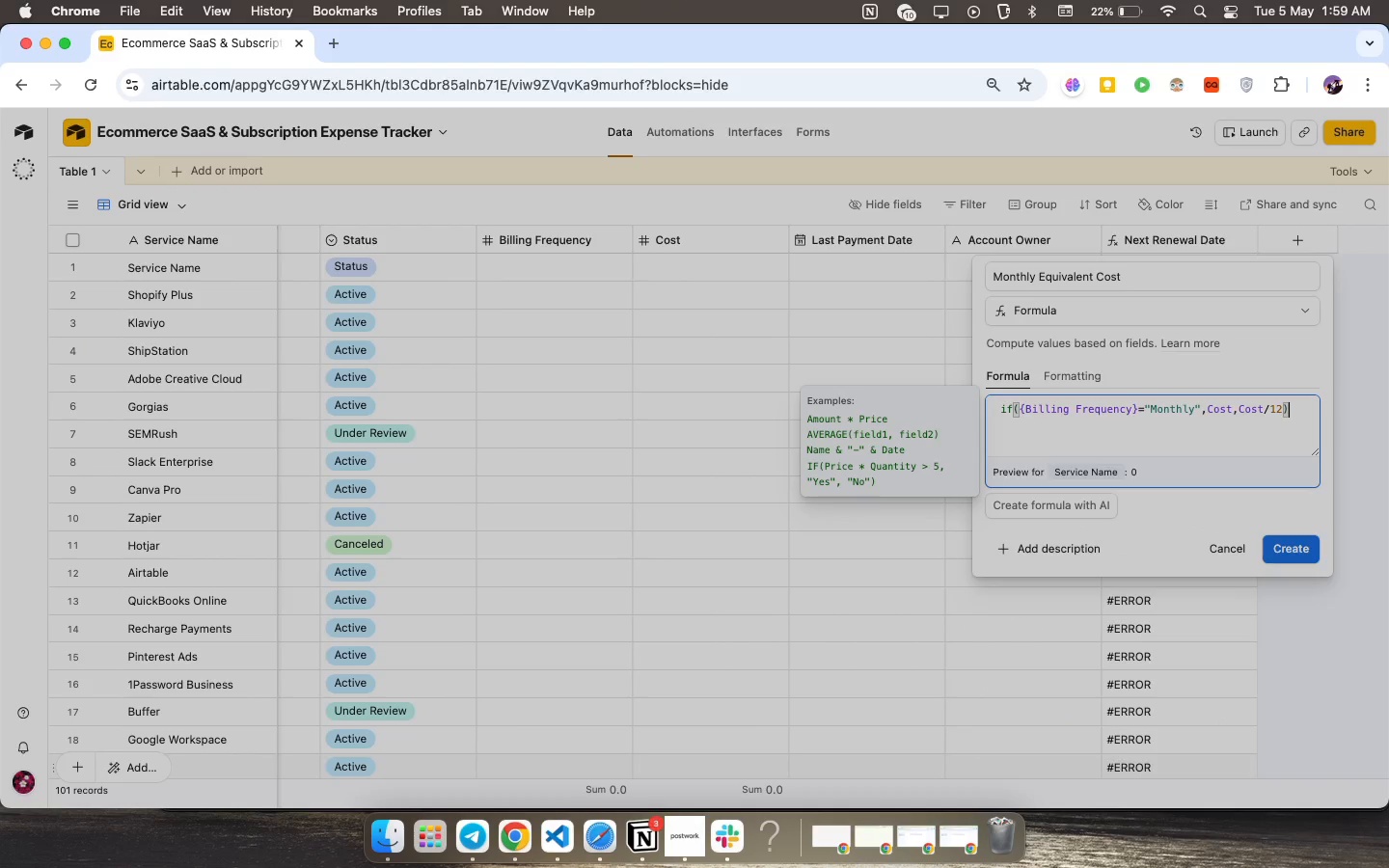 
key(Shift+0)
 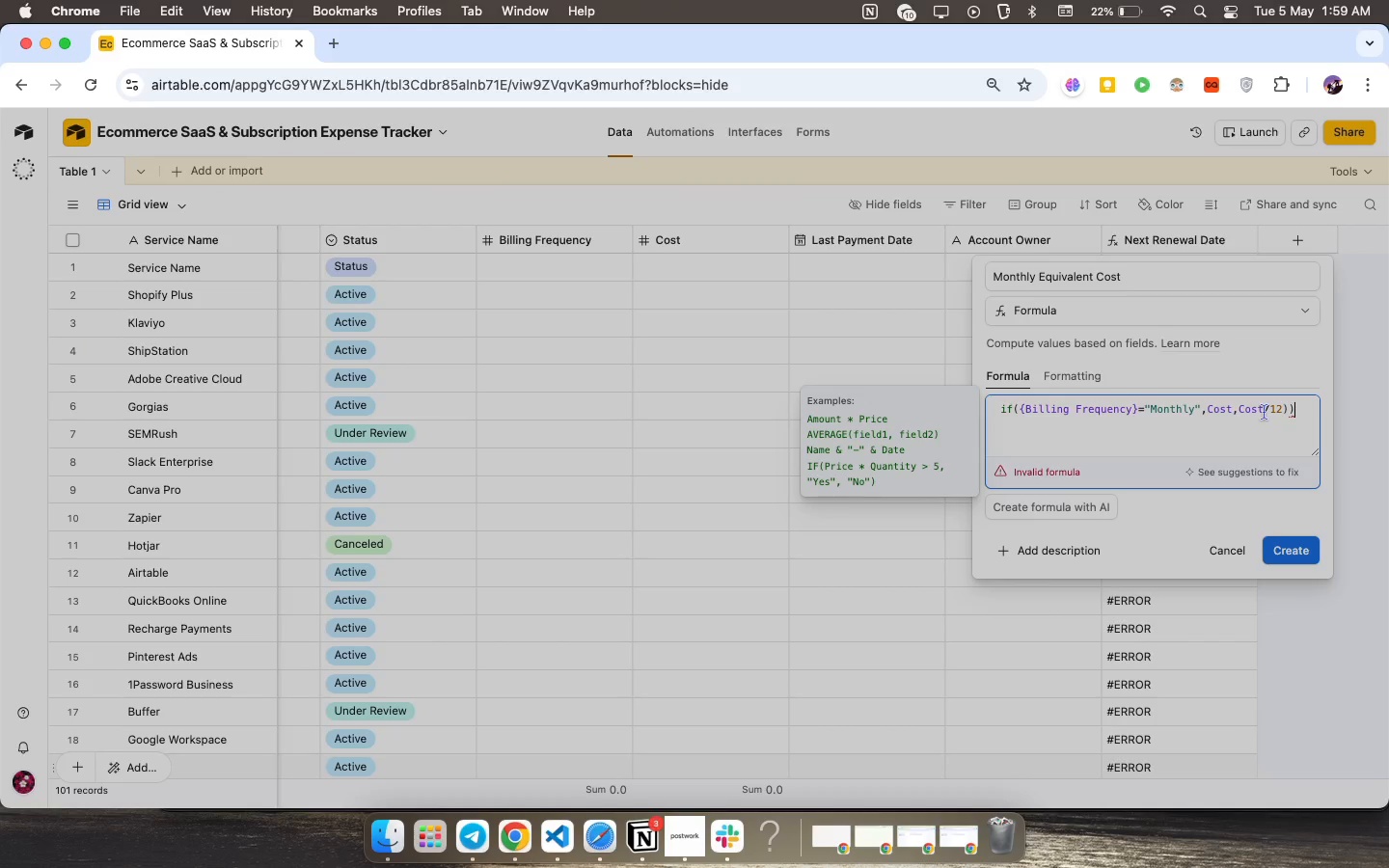 
key(Backspace)
 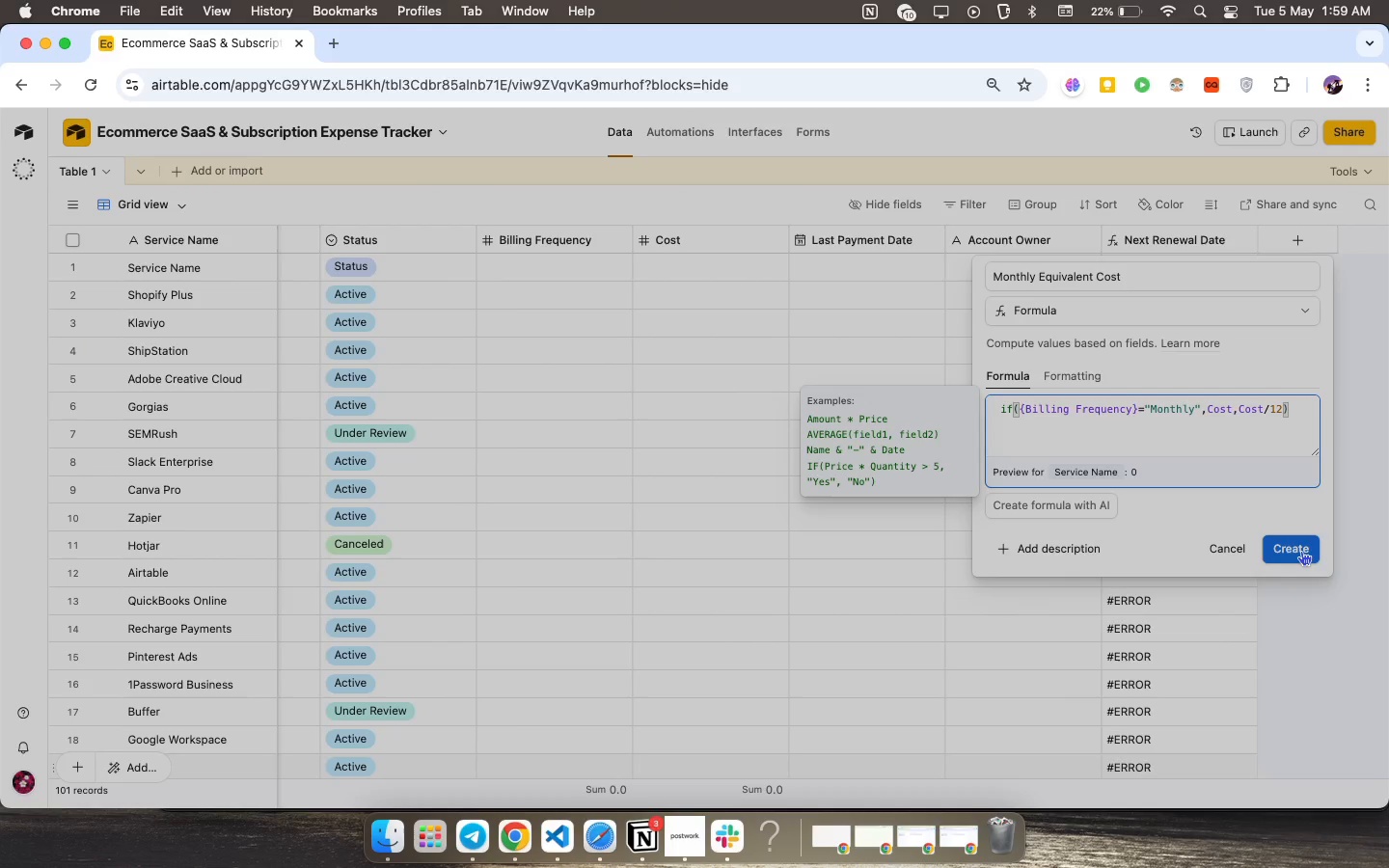 
left_click([1301, 551])
 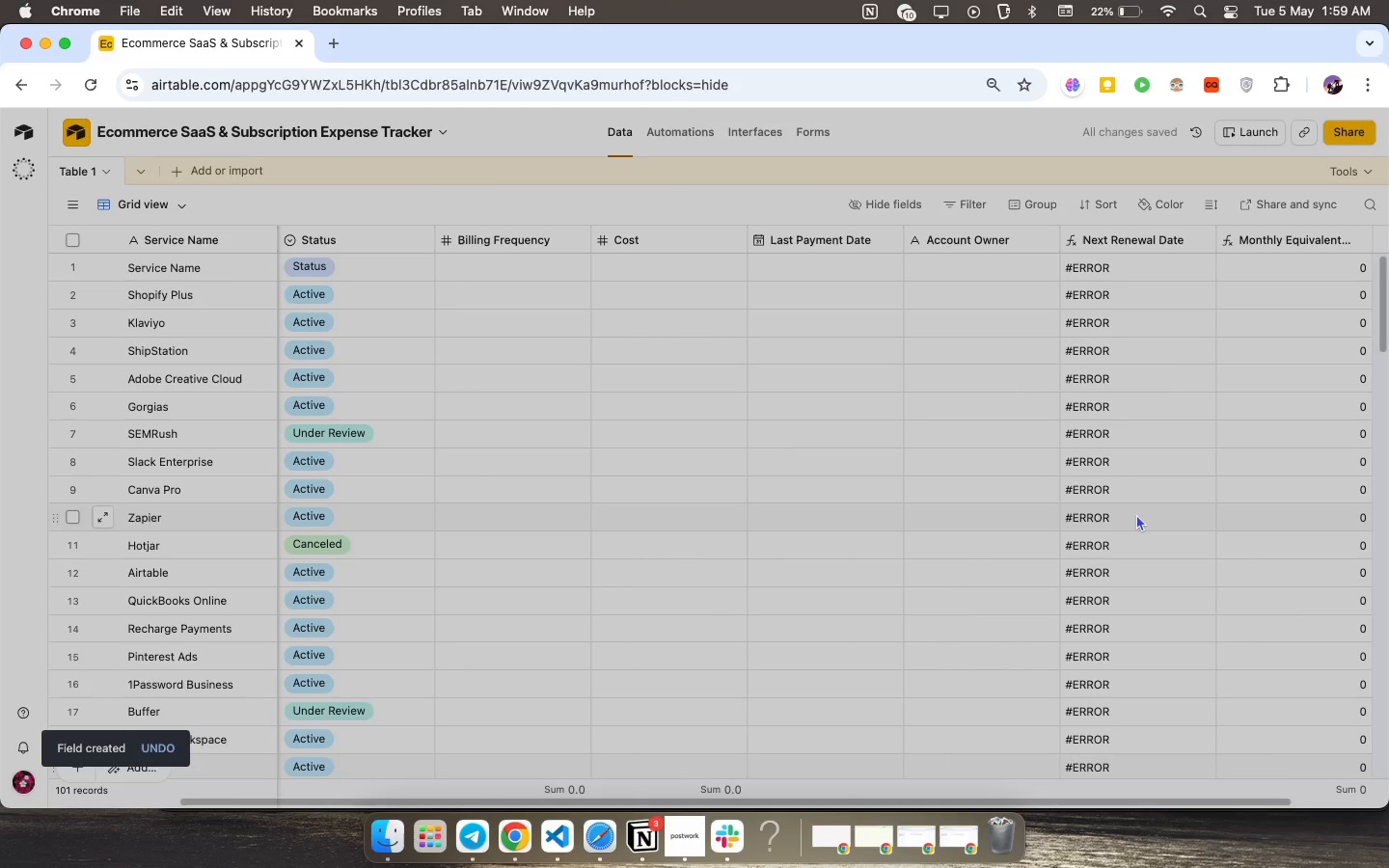 
wait(7.55)
 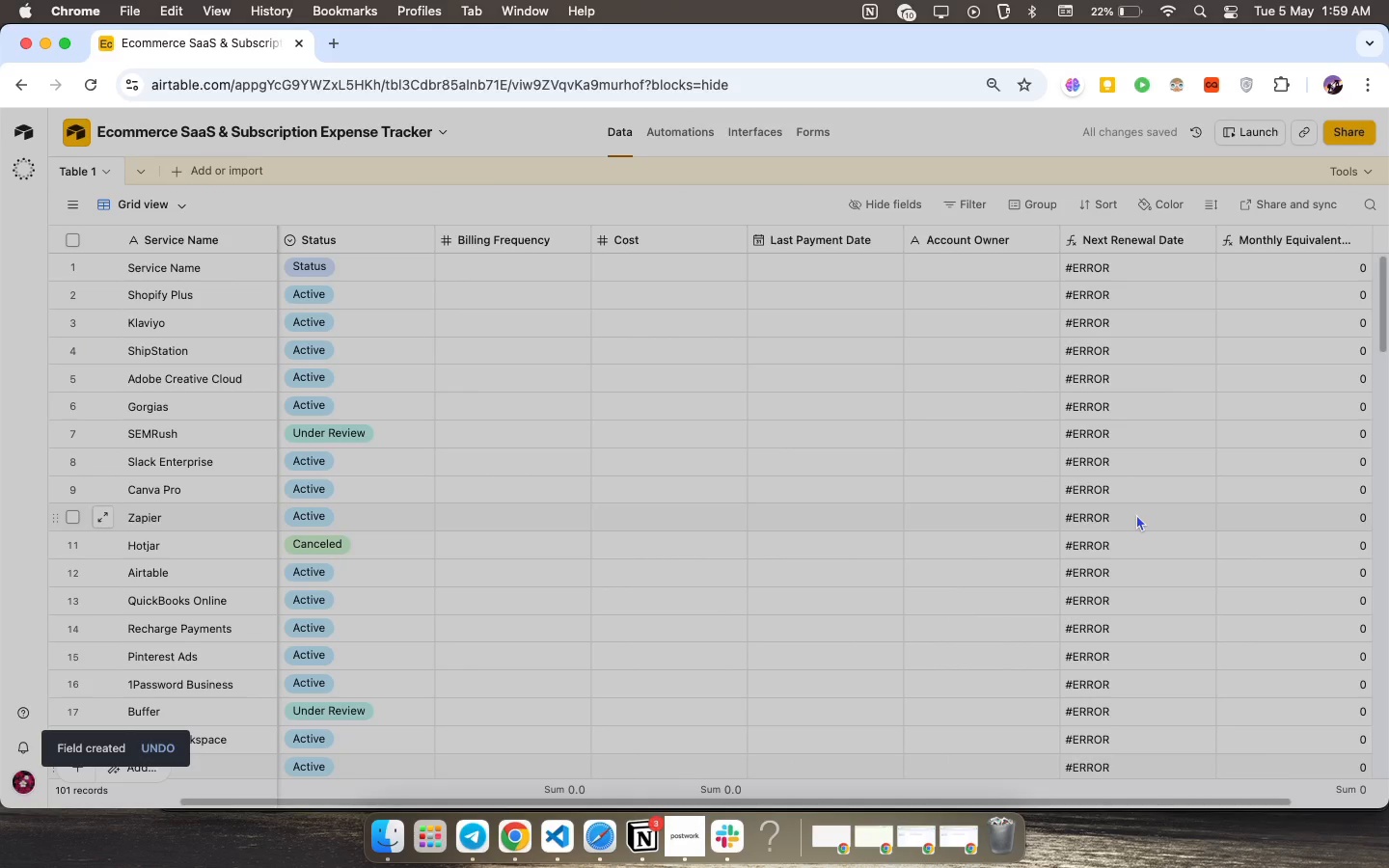 
scroll: coordinate [998, 553], scroll_direction: down, amount: 23.0
 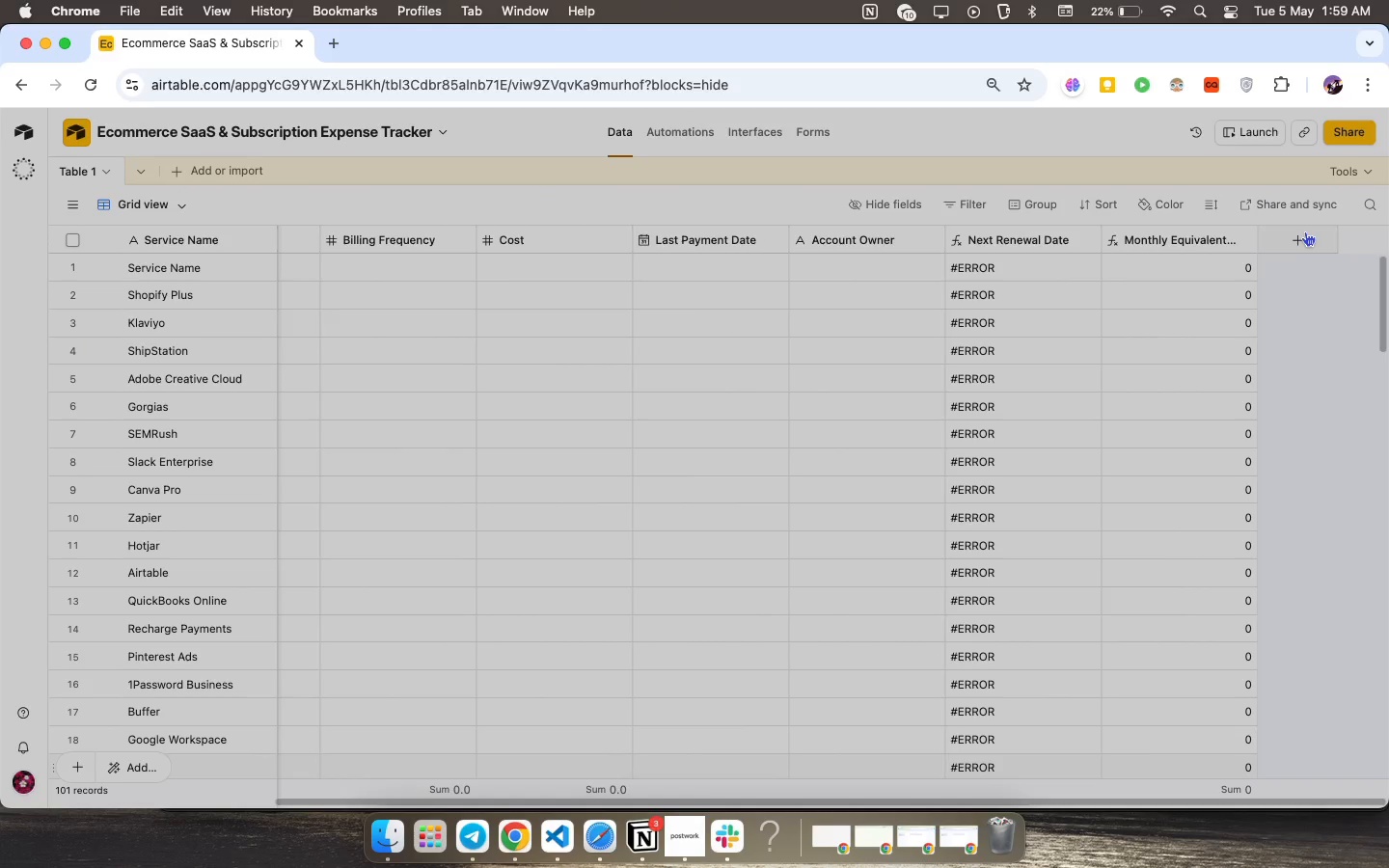 
left_click([1305, 231])
 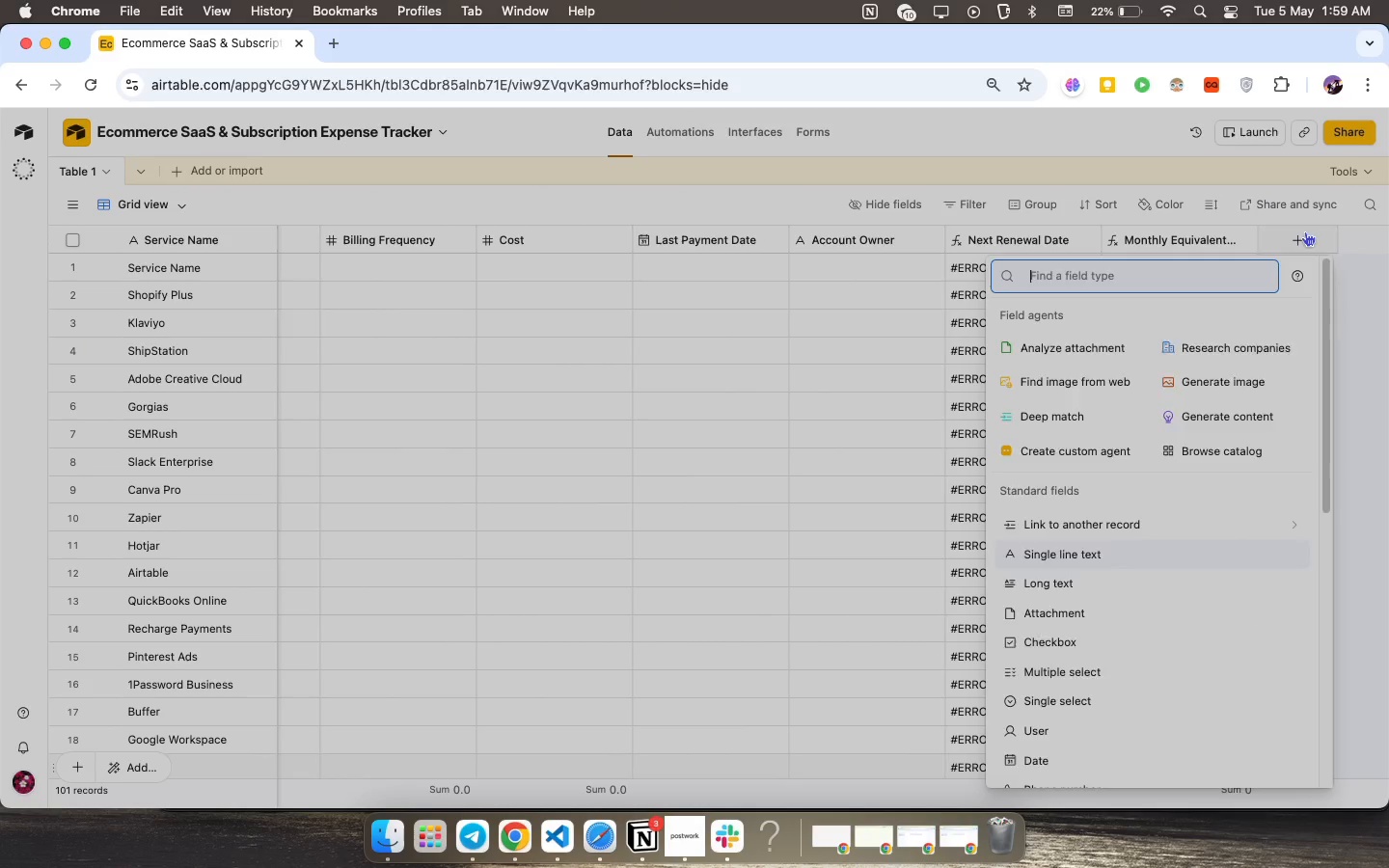 
type(for)
 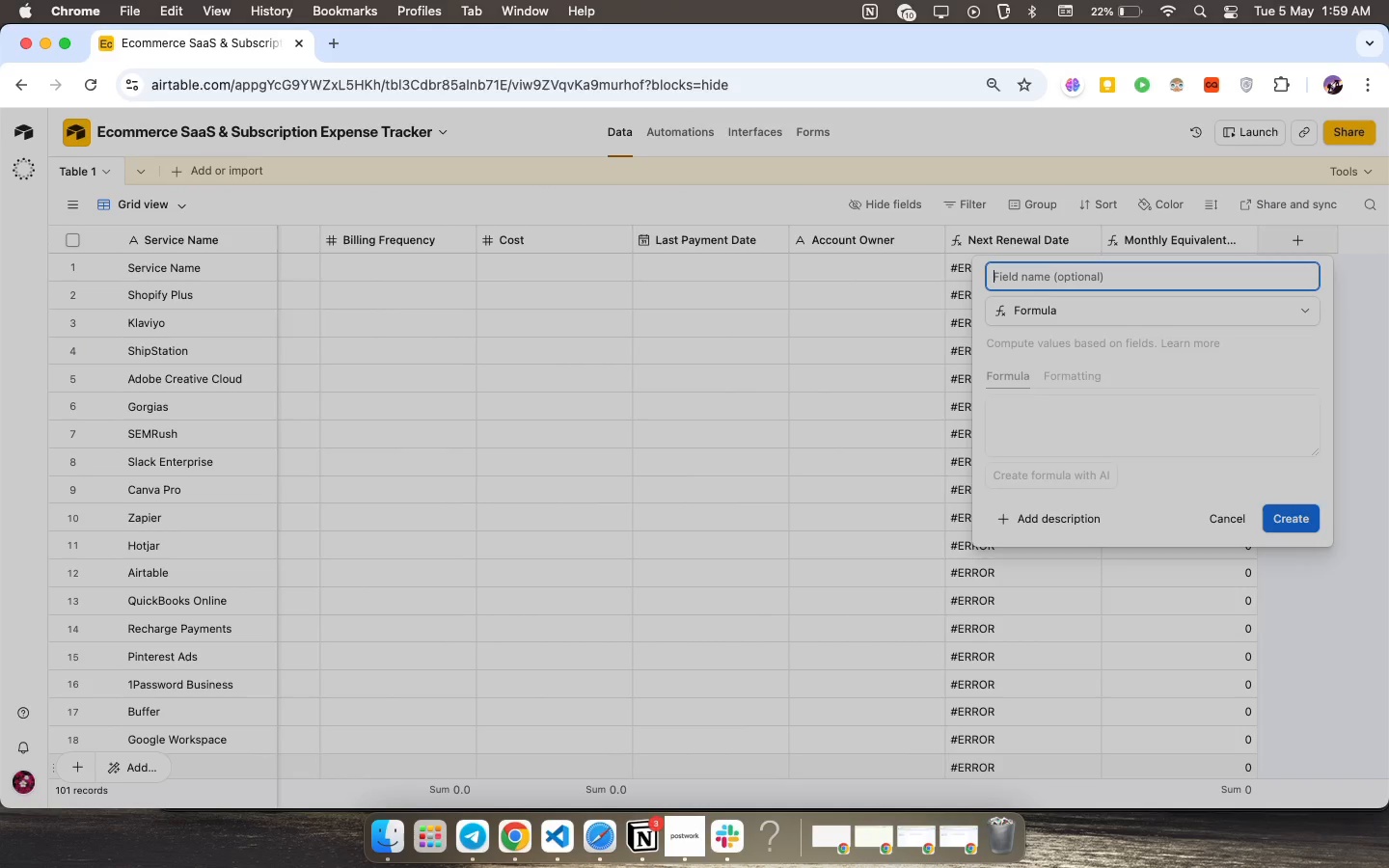 
key(Enter)
 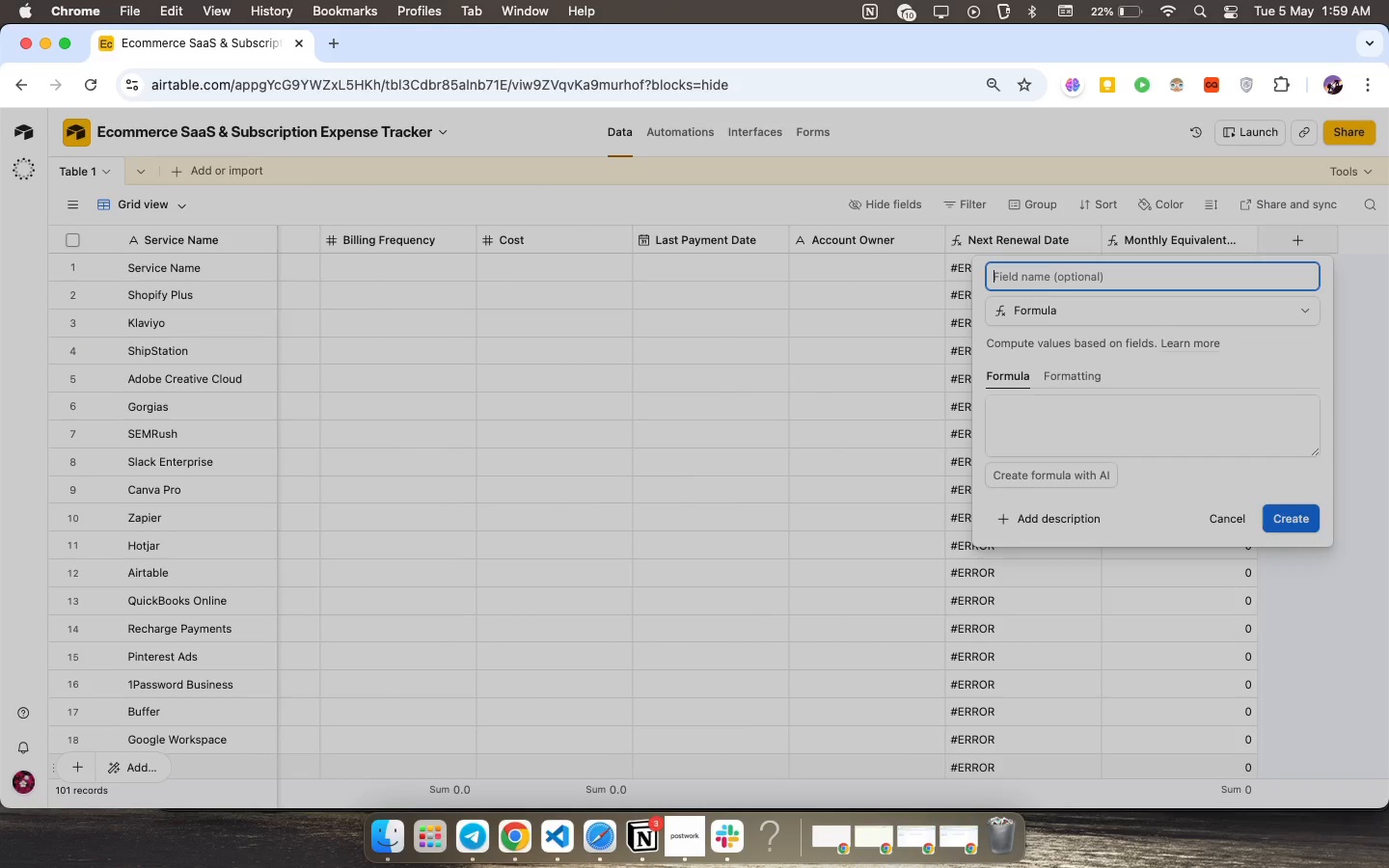 
type(Renewal Alea)
key(Backspace)
type(rt )
 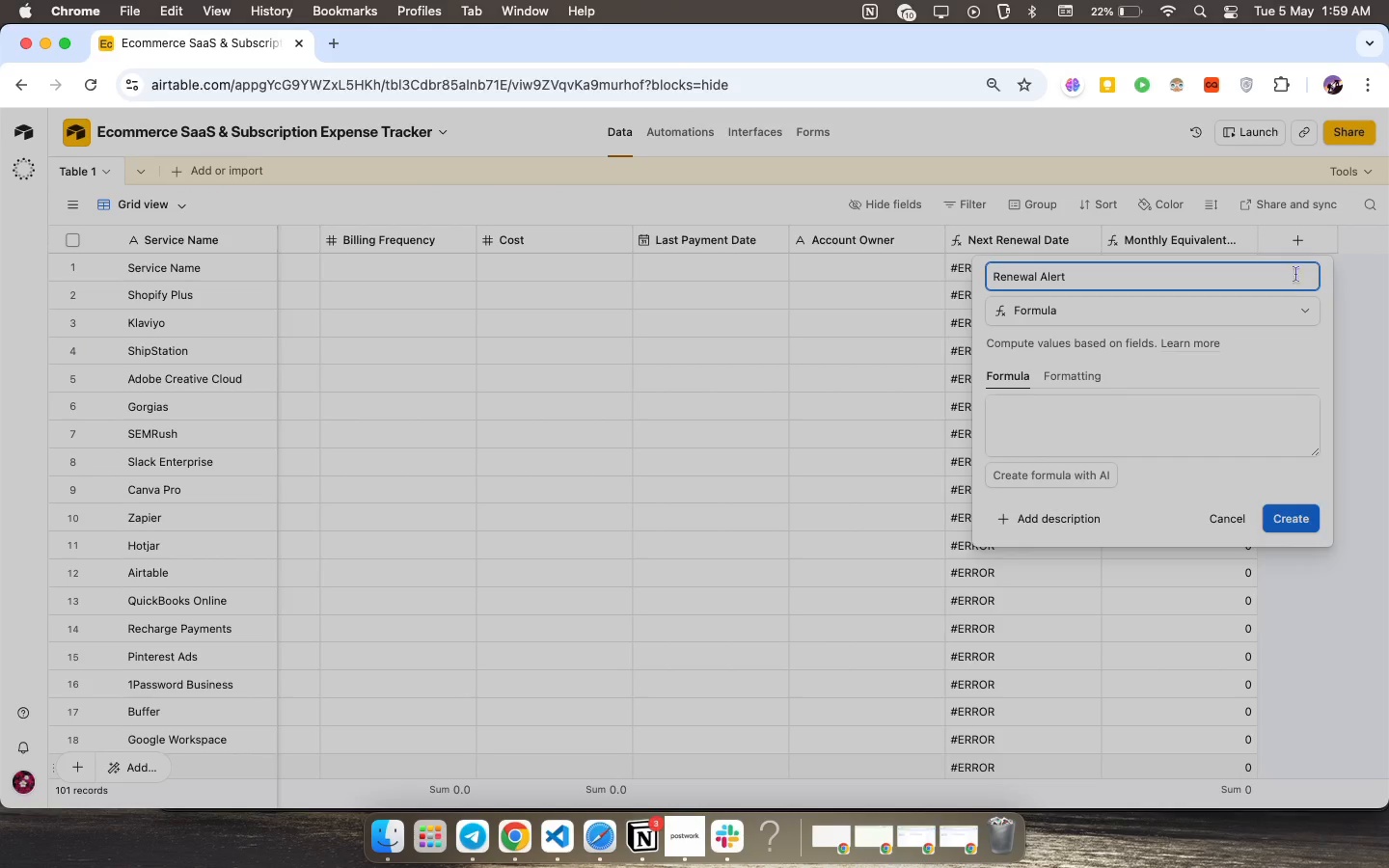 
left_click([1264, 424])
 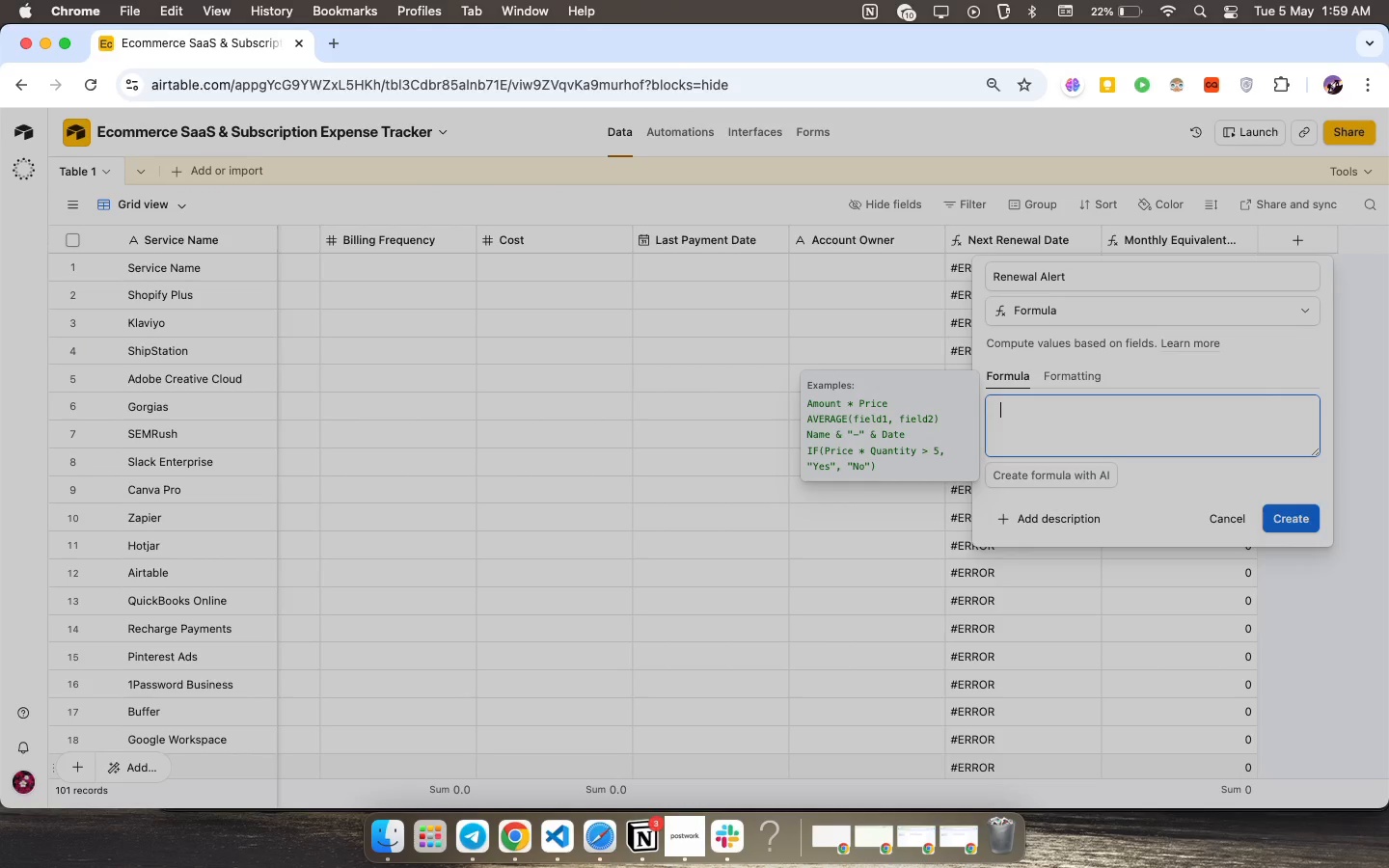 
type(if)
 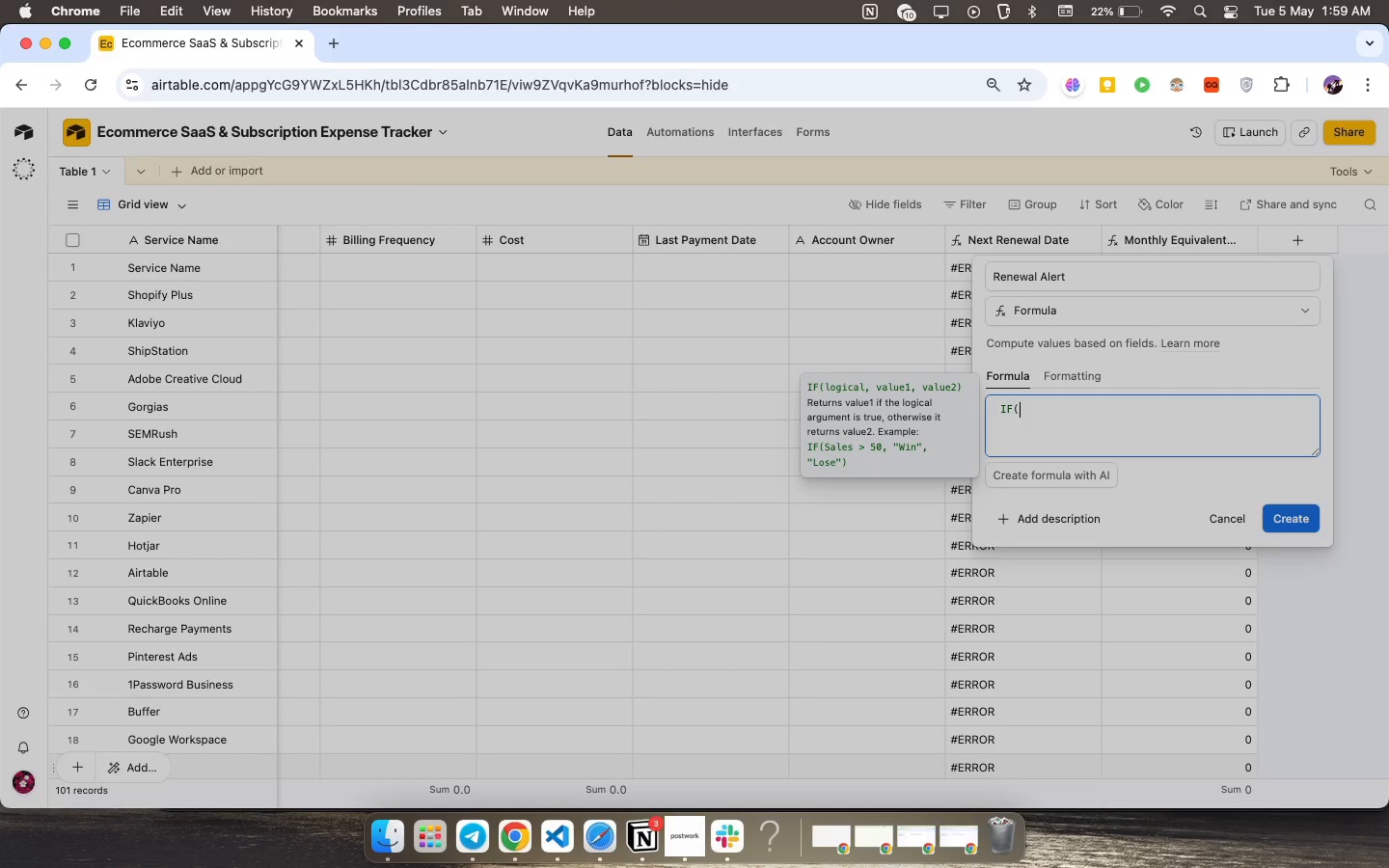 
key(Enter)
 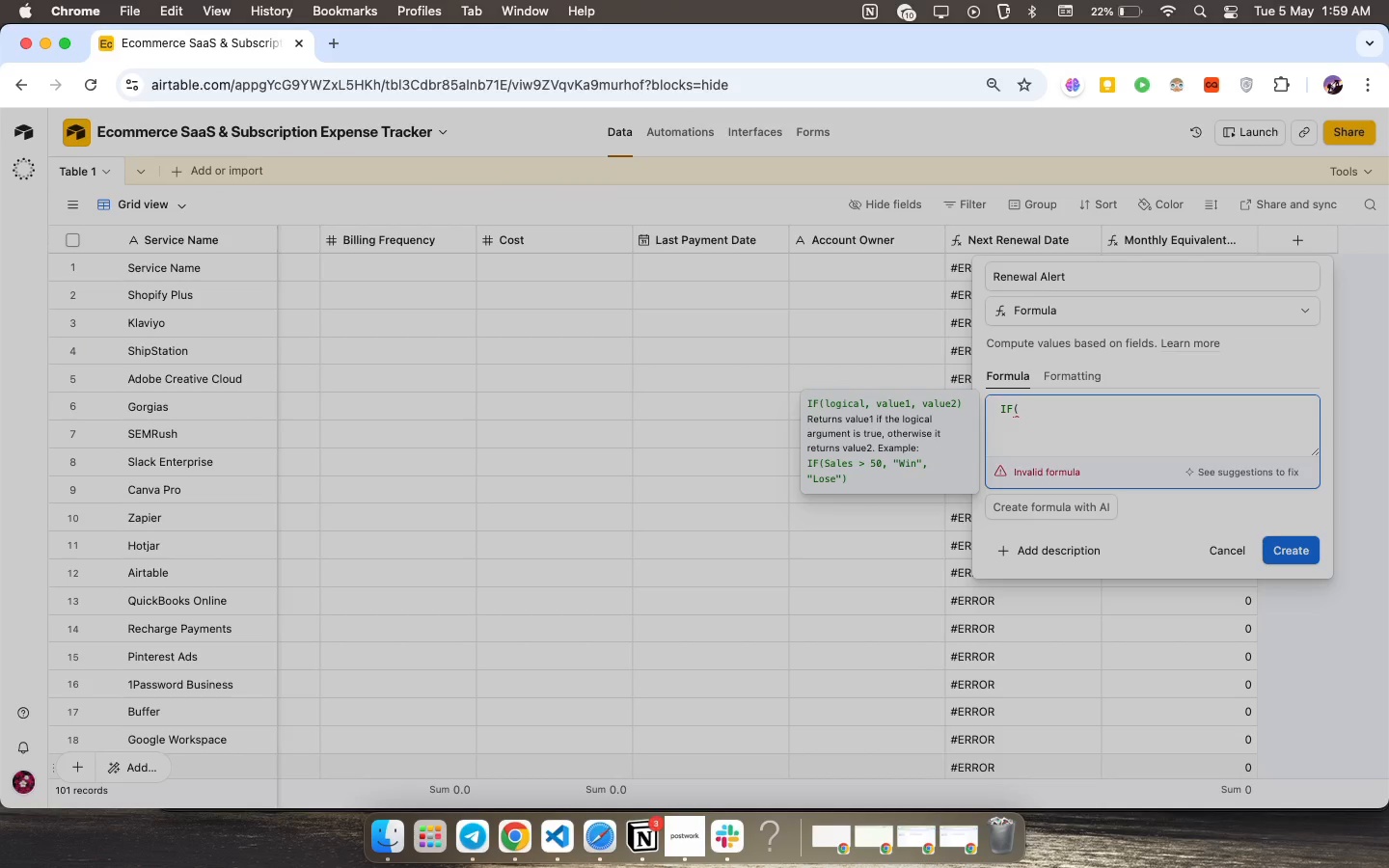 
type(datetime)
 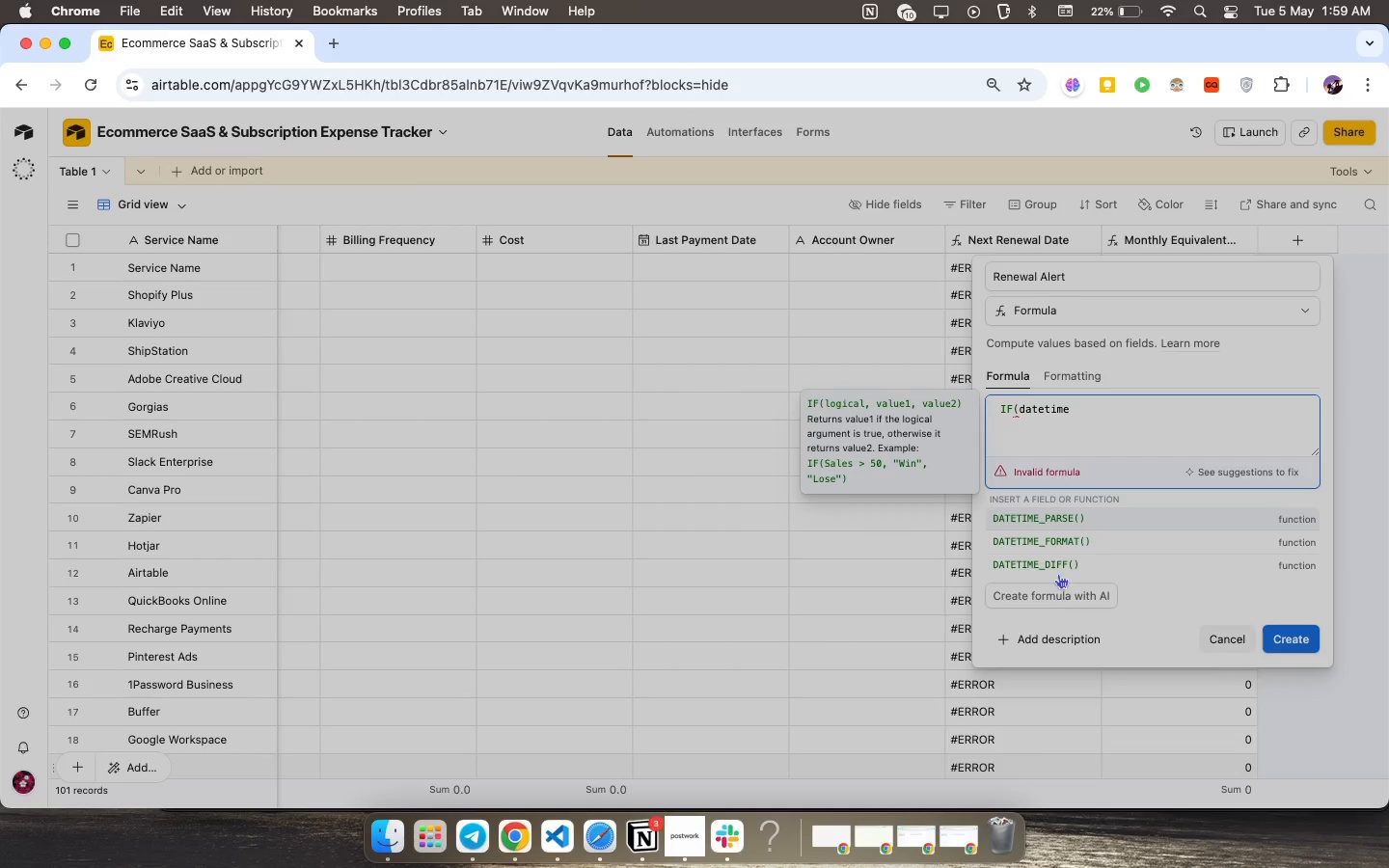 
left_click([1037, 560])
 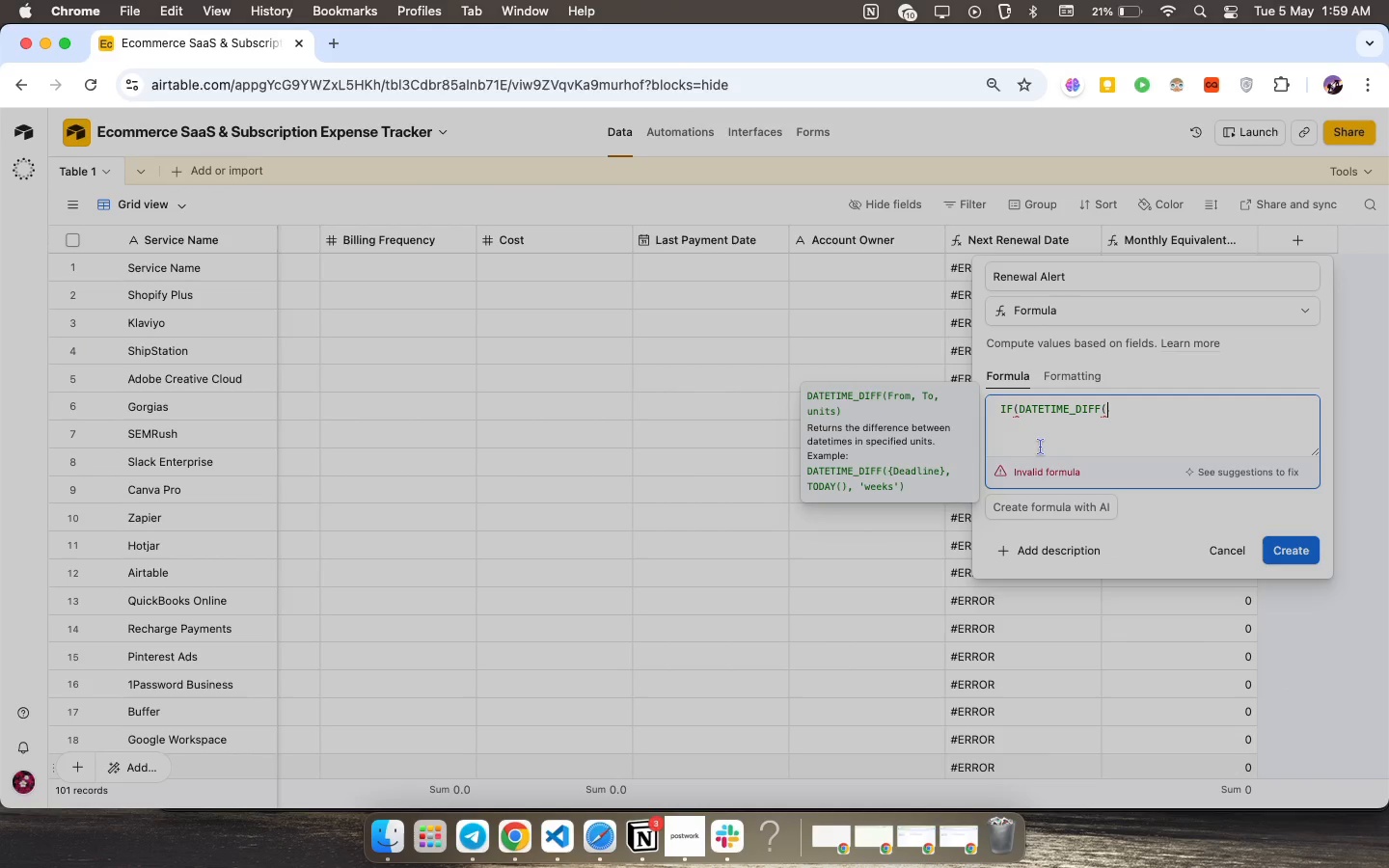 
type({next)
 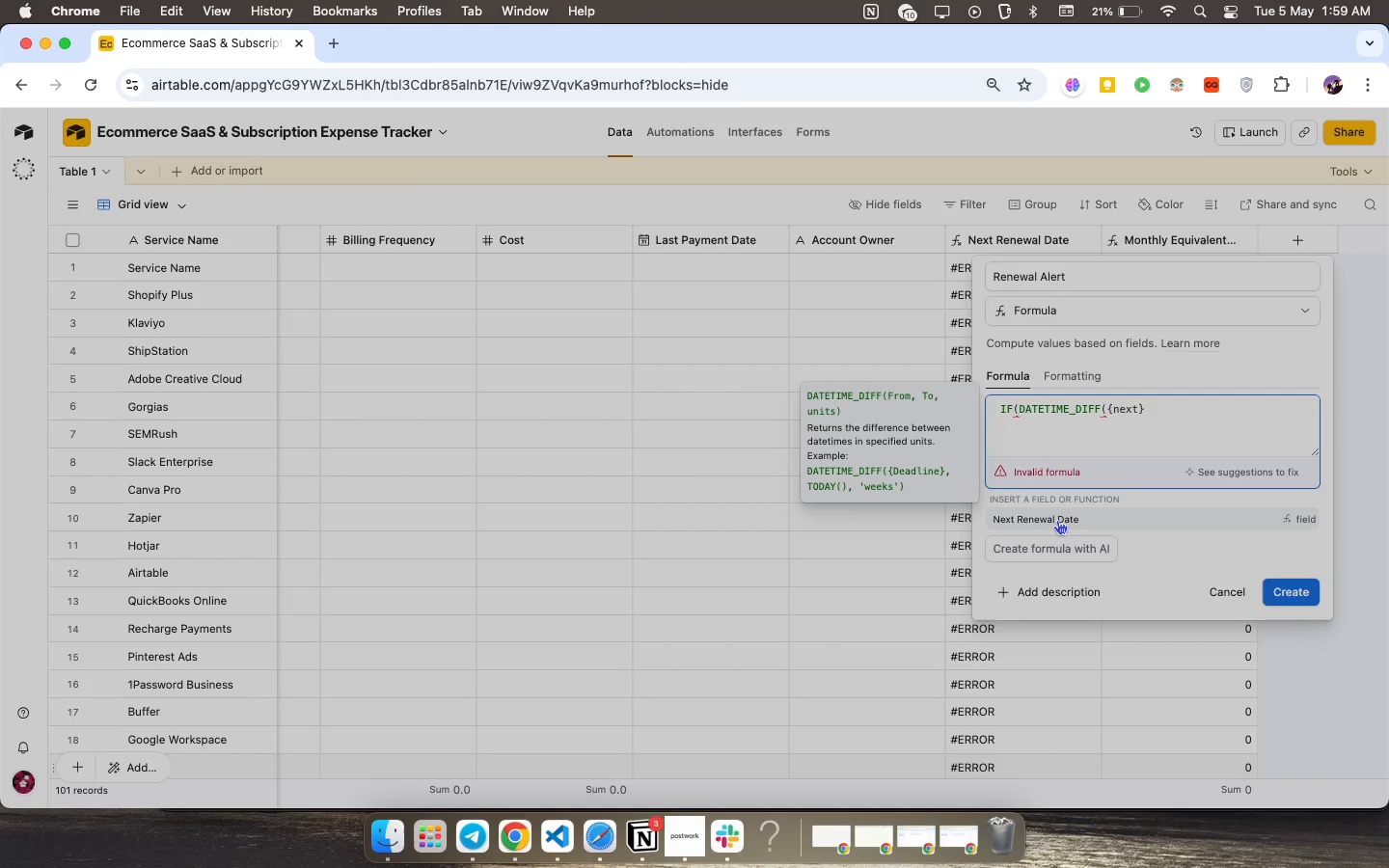 
left_click([1057, 520])
 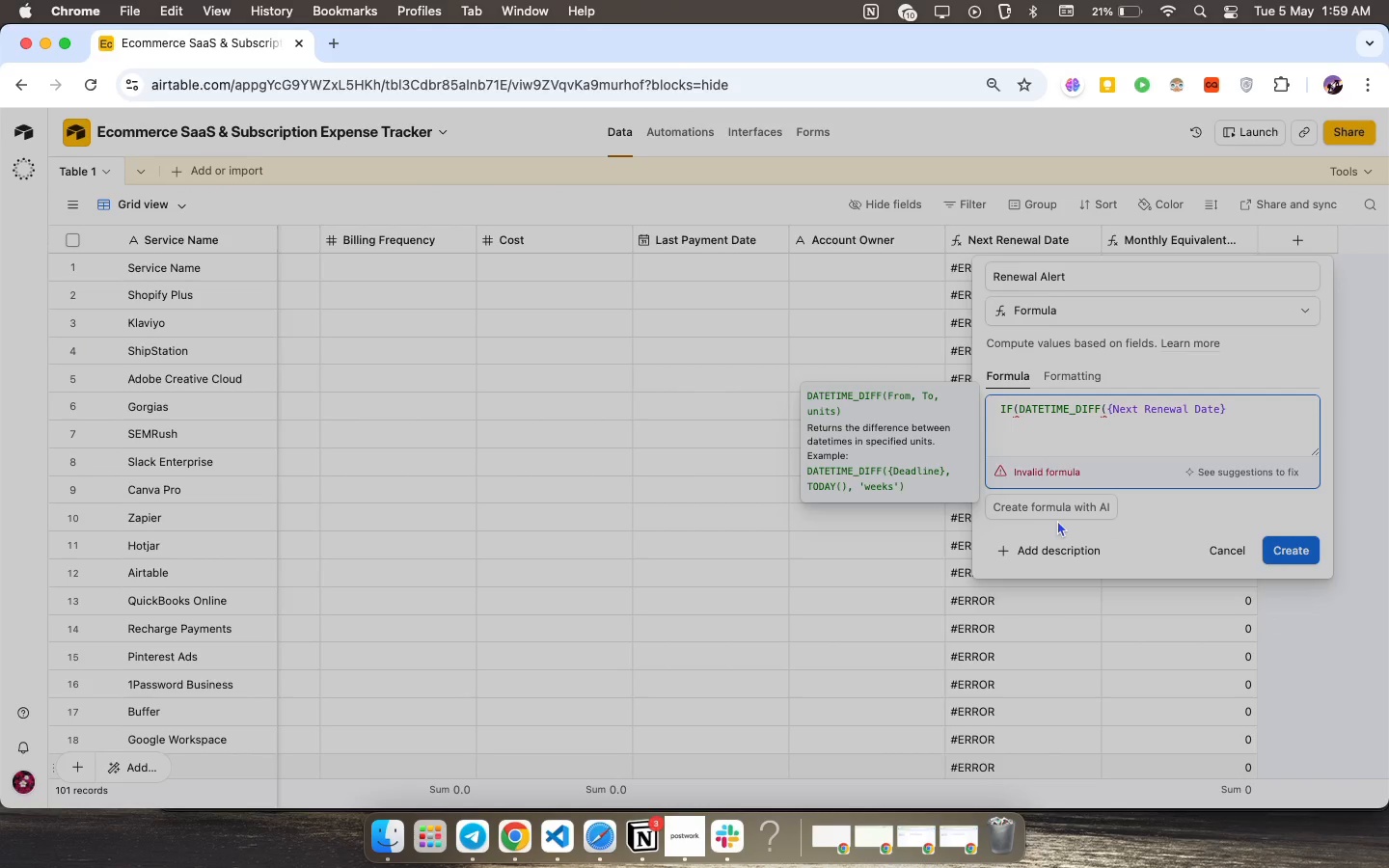 
type(,toda)
 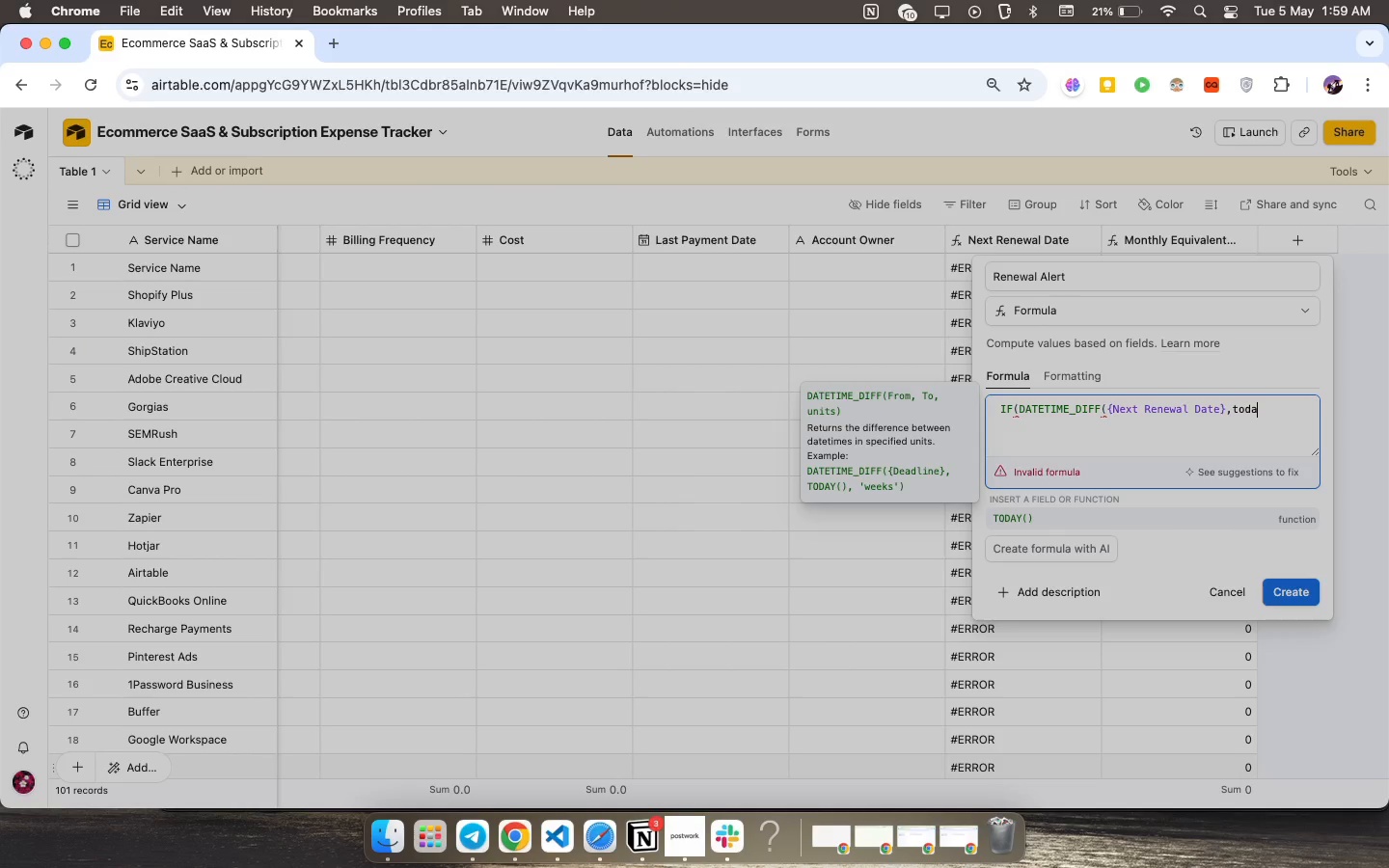 
key(Enter)
 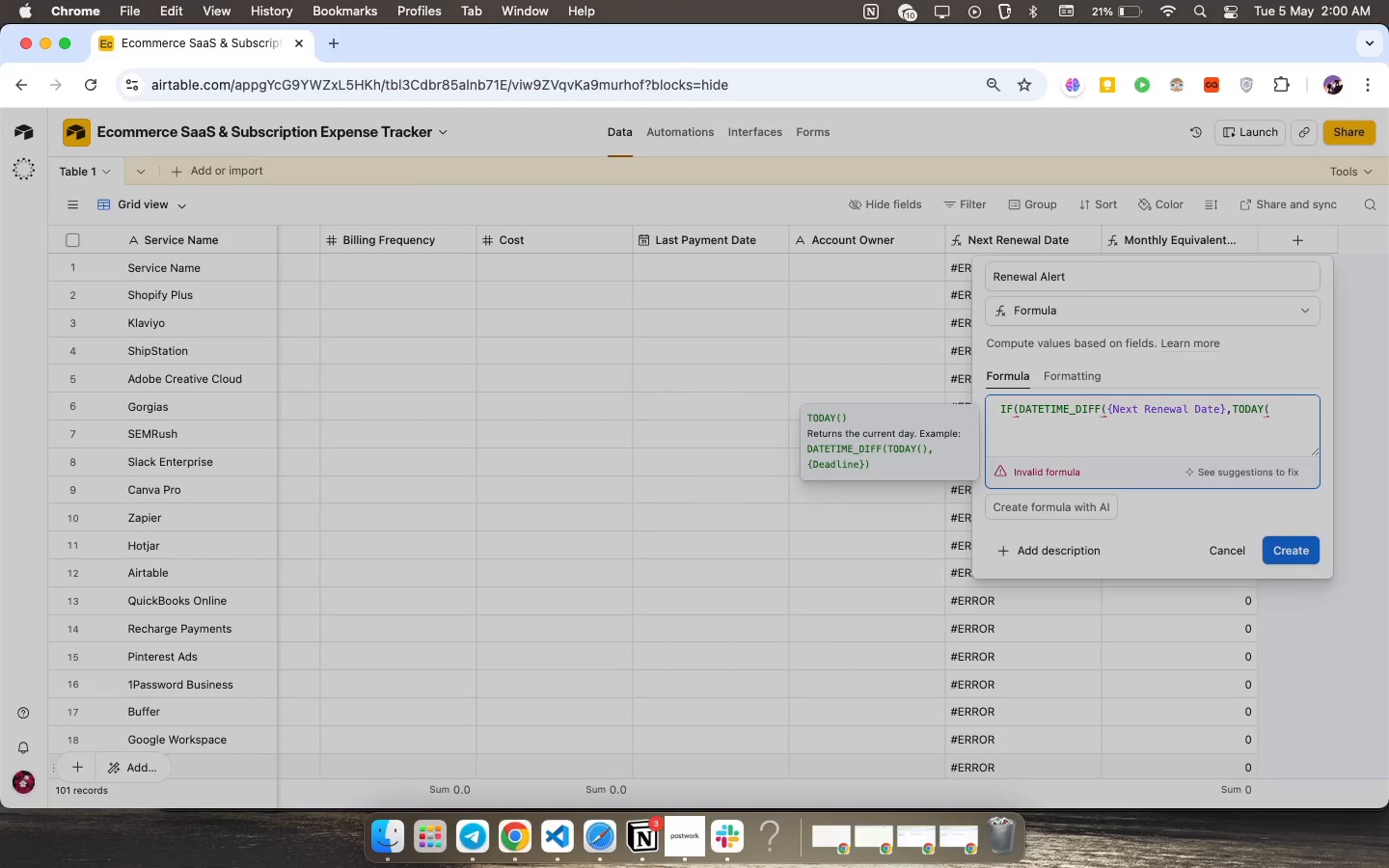 
type(),"days")<=)
 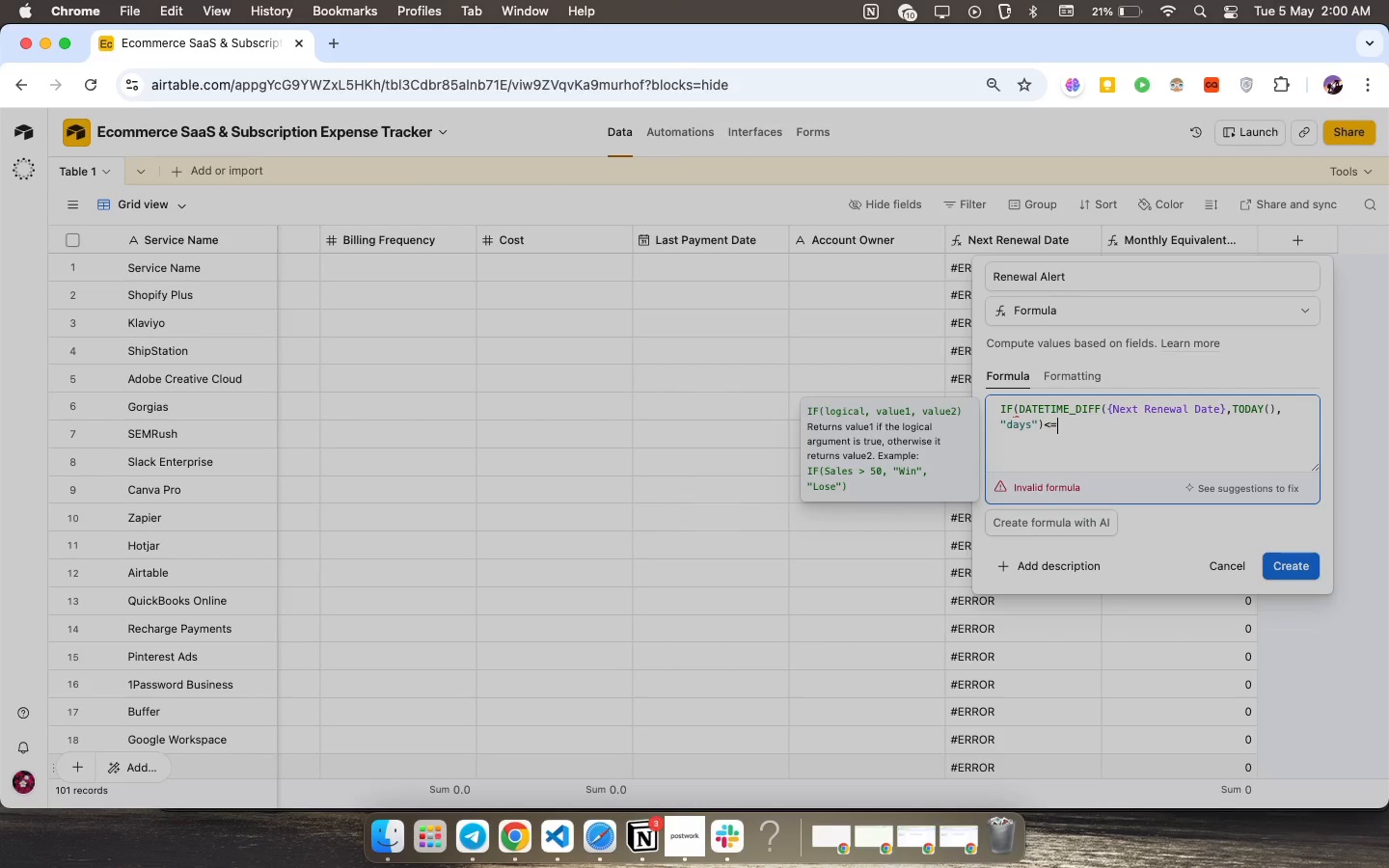 
type(7,"Renew Son)
key(Backspace)
type(on","O)
key(Backspace)
type(" ok)
key(Backspace)
key(Backspace)
type(ok)
 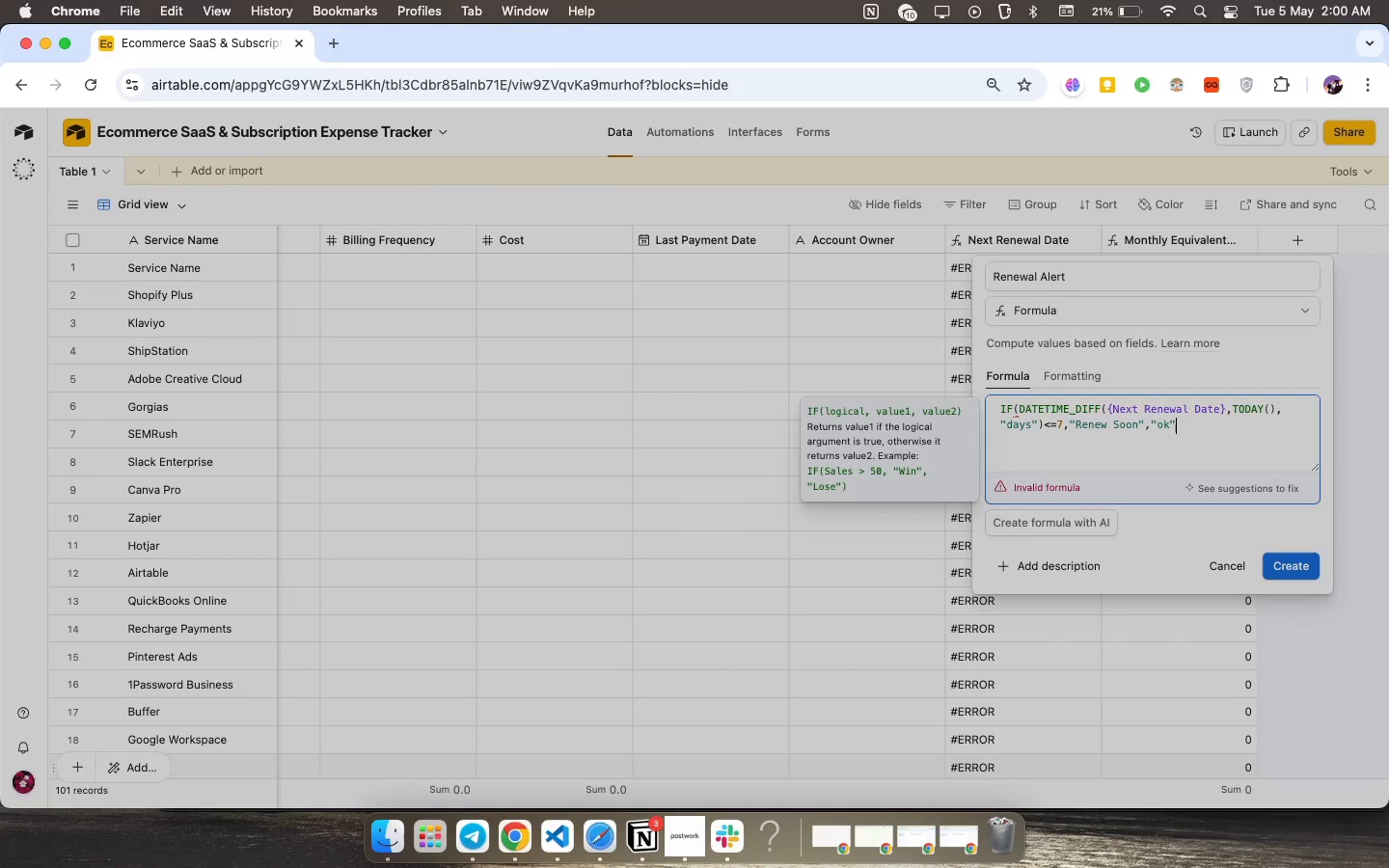 
key(ArrowRight)
 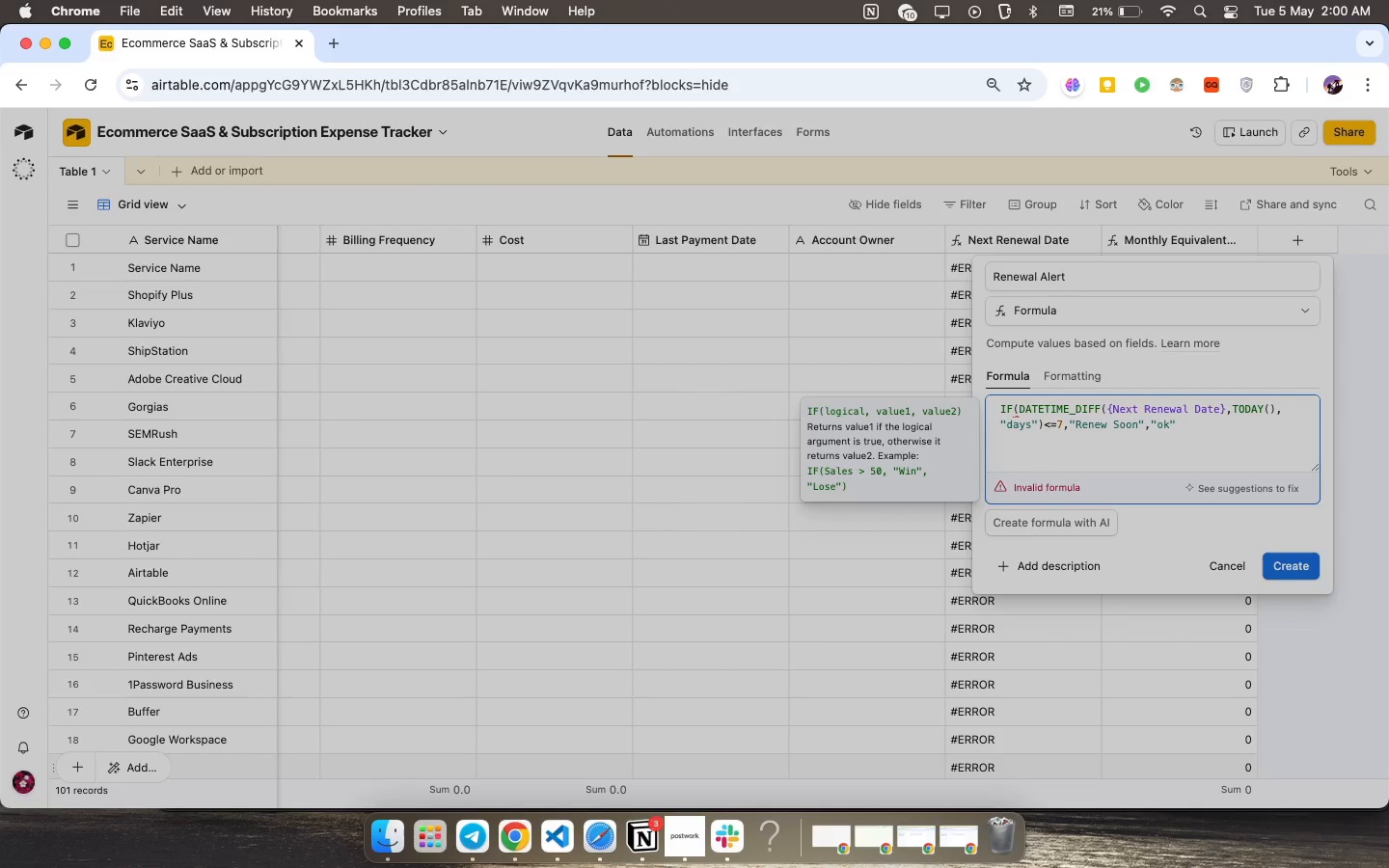 
key(Shift+ShiftLeft)
 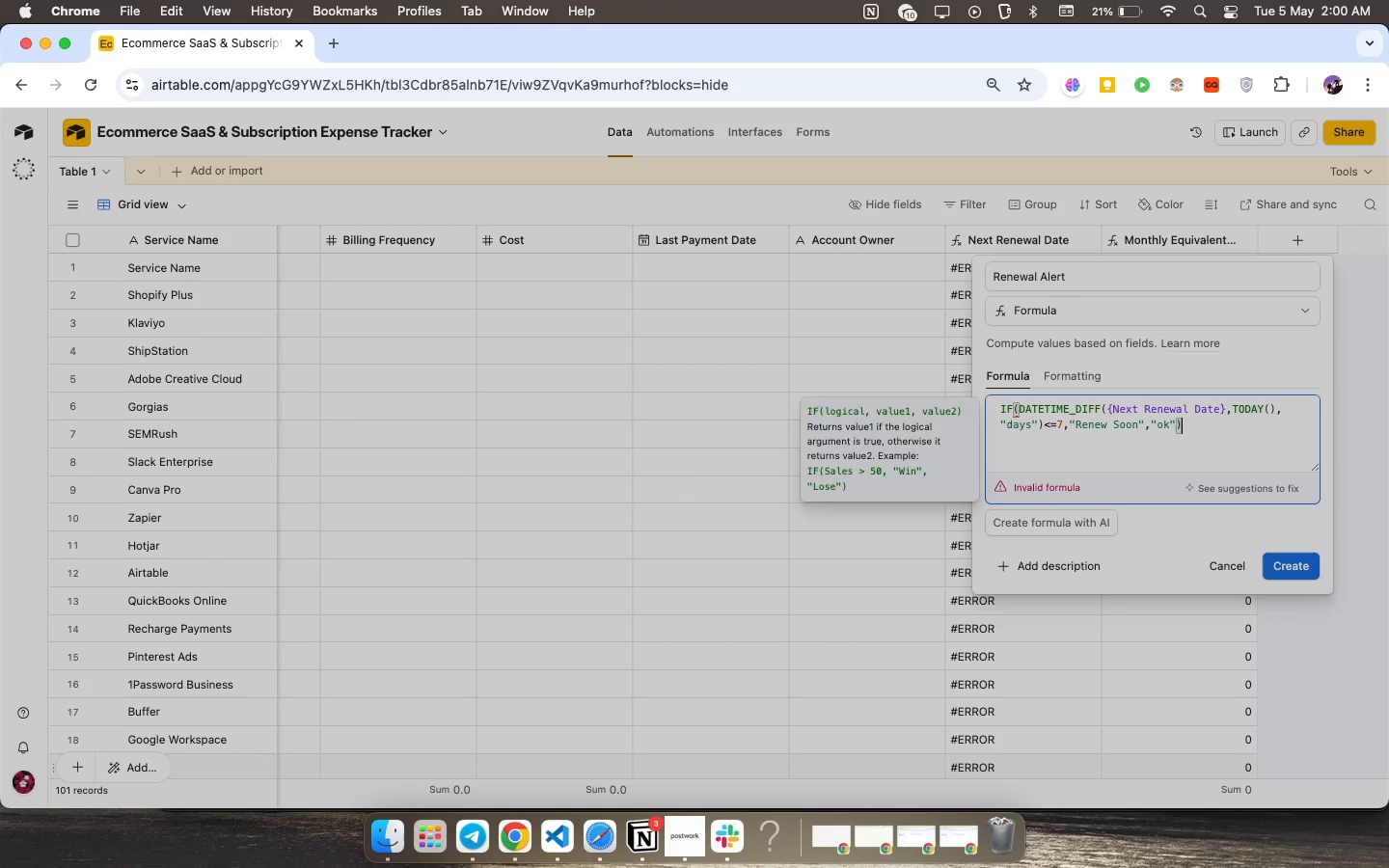 
key(Shift+0)
 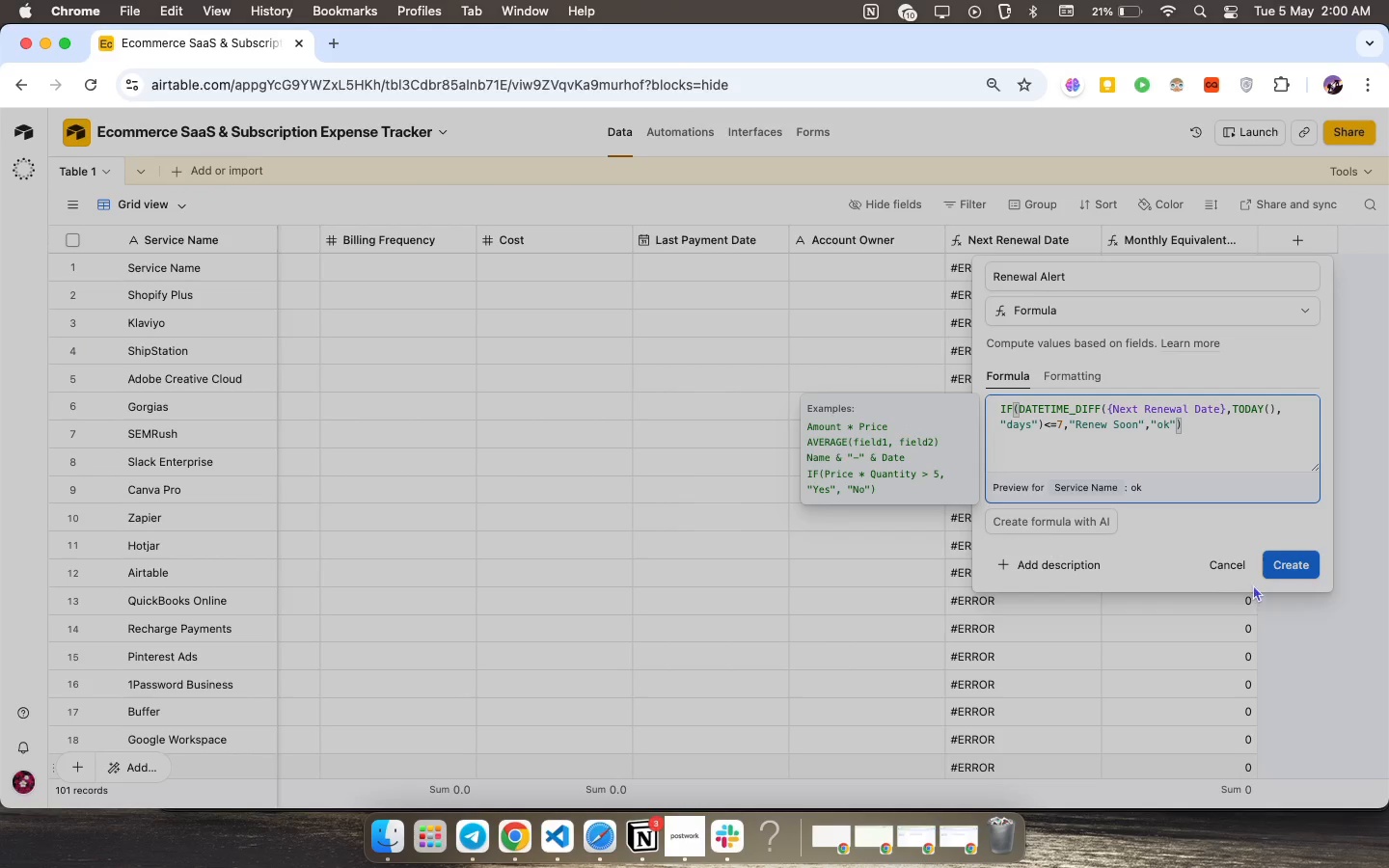 
left_click([1280, 557])
 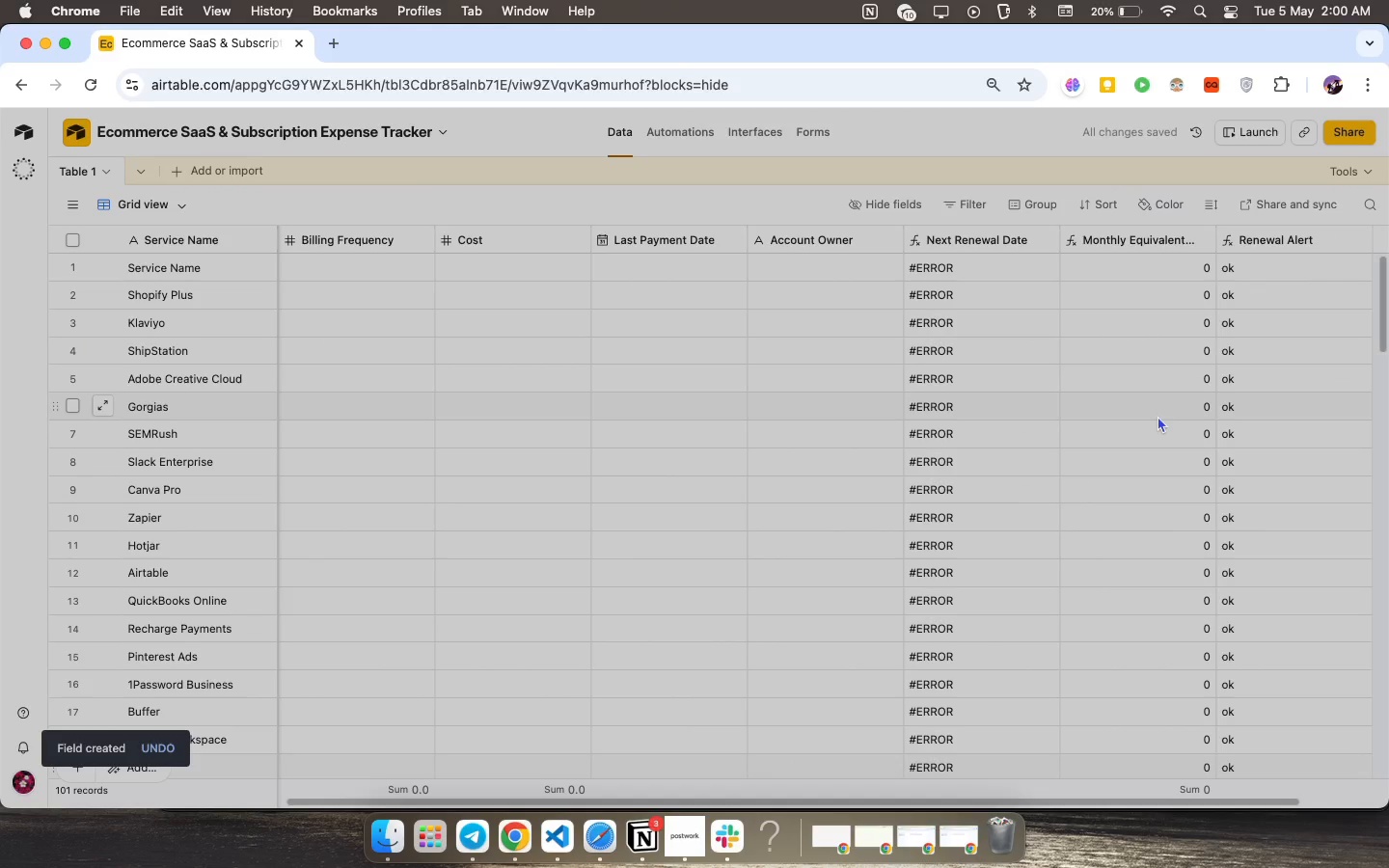 
wait(7.49)
 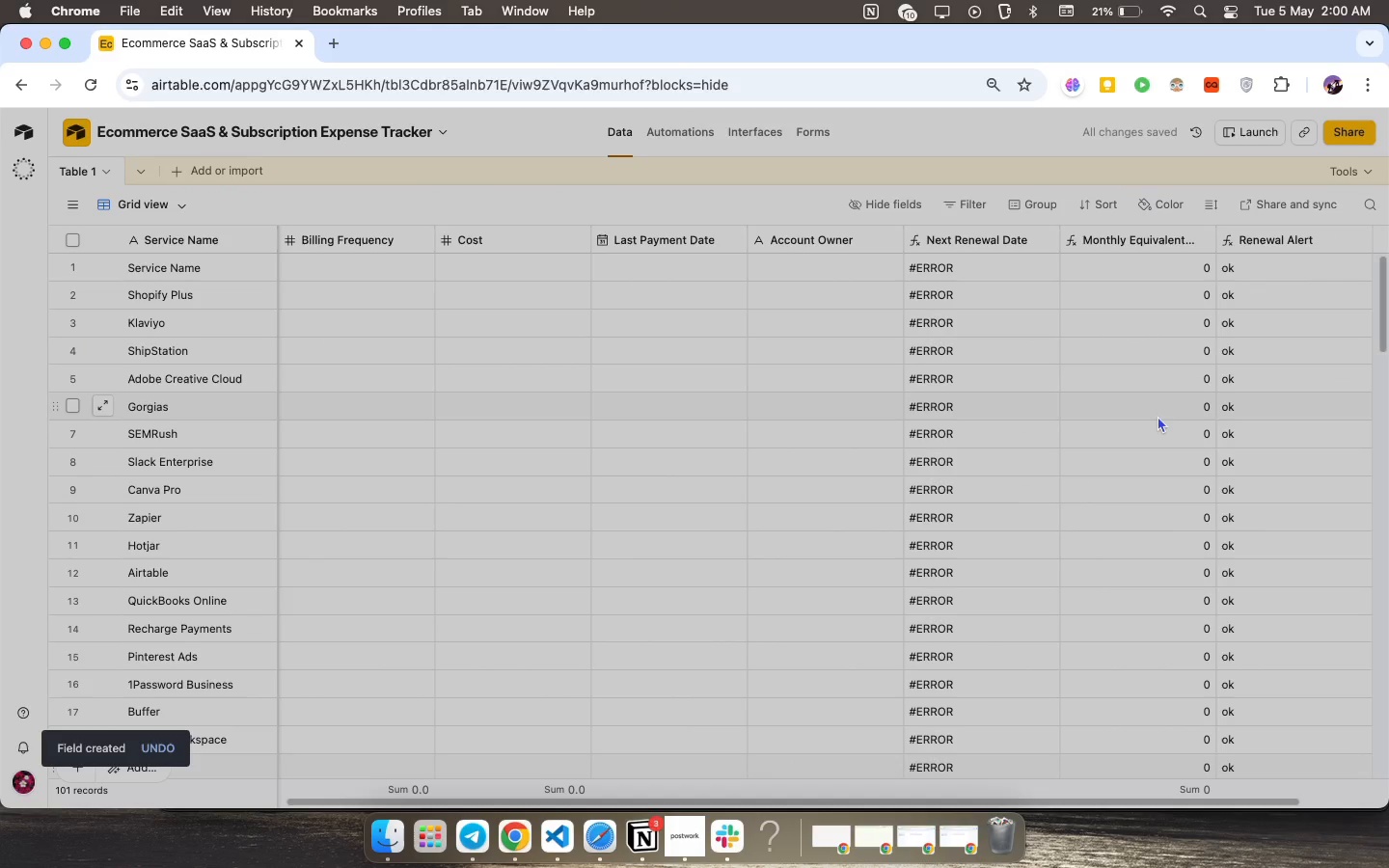 
scroll: coordinate [1307, 240], scroll_direction: down, amount: 55.0
 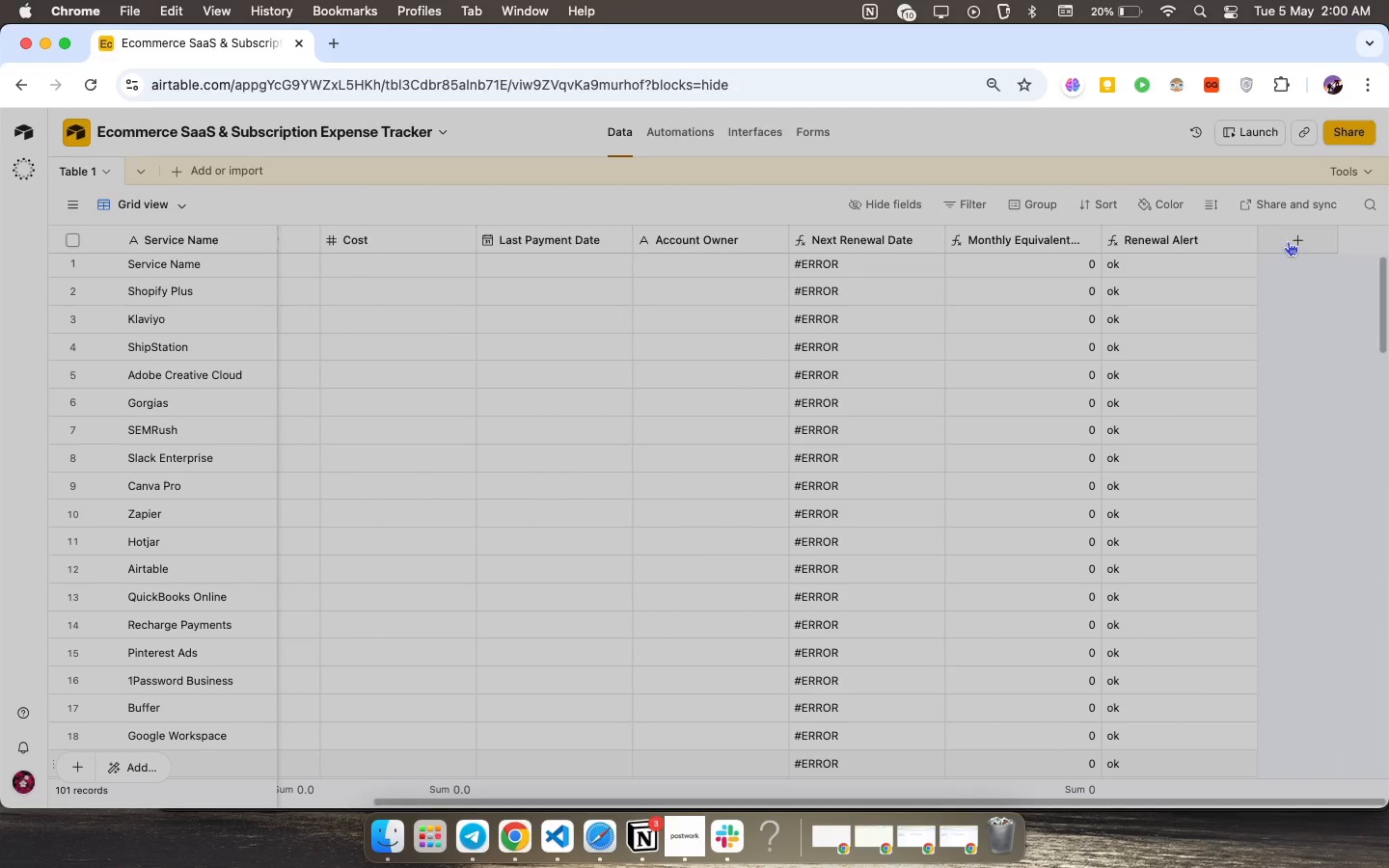 
left_click([1288, 241])
 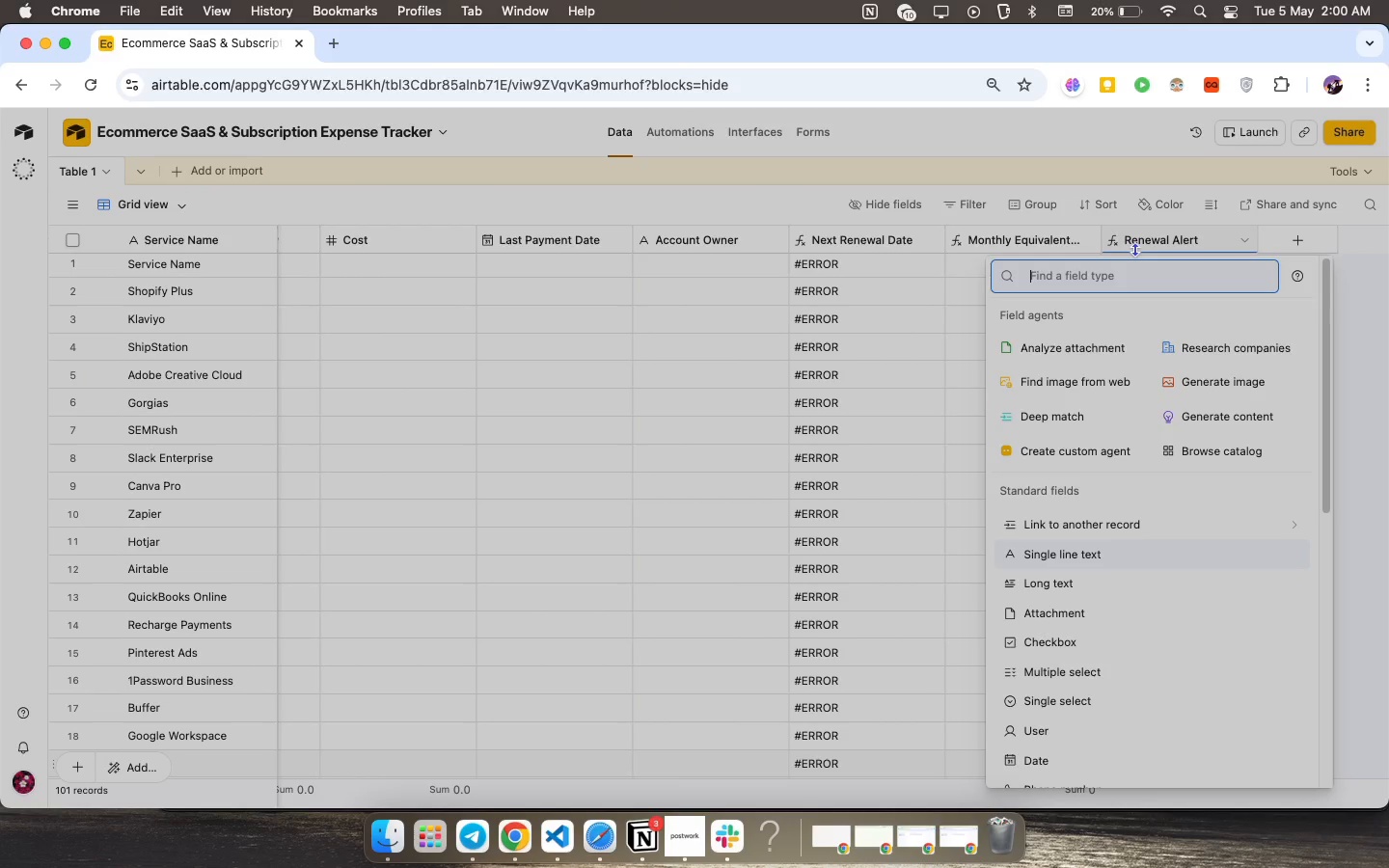 
type(sin)
 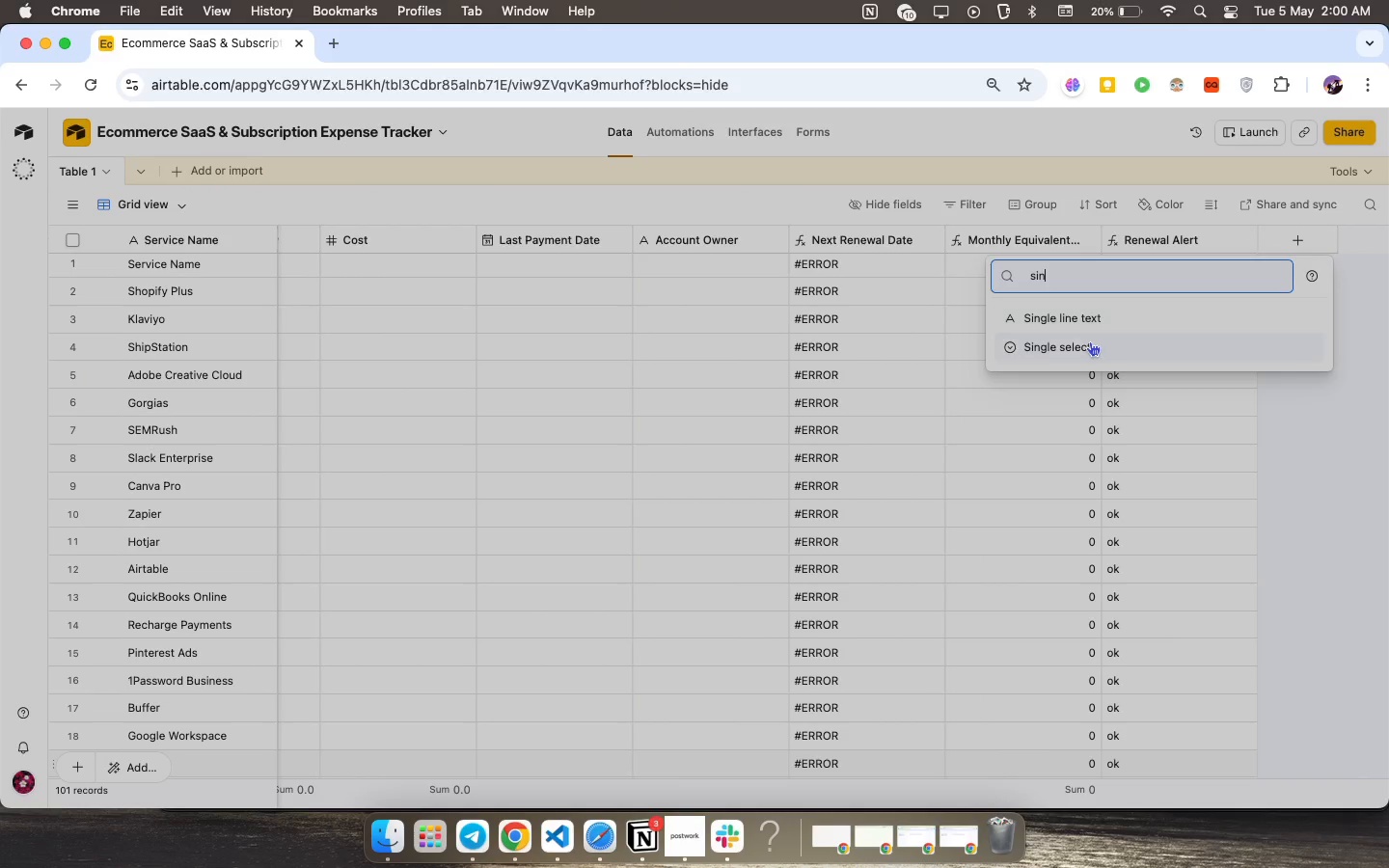 
left_click([1090, 341])
 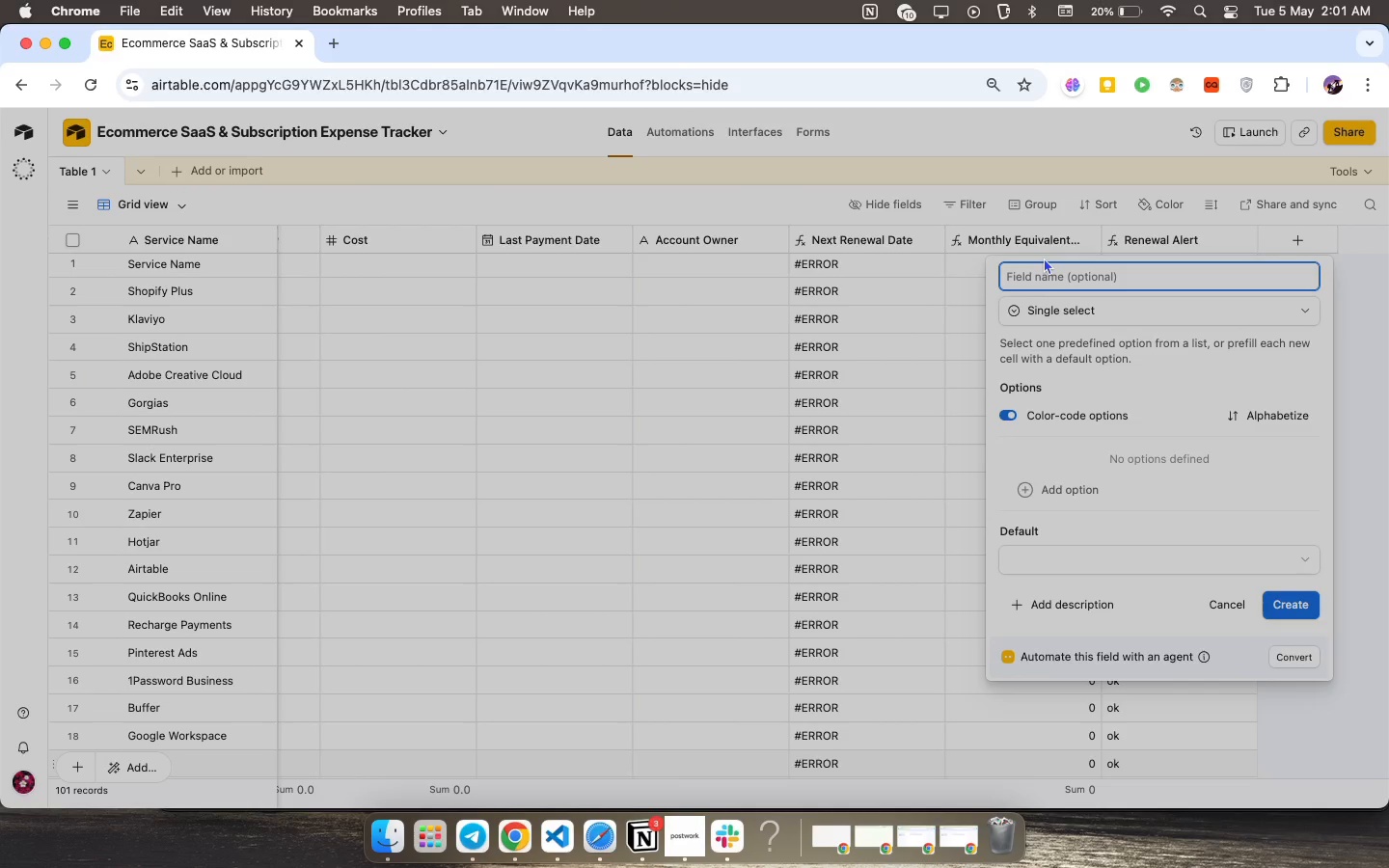 
wait(14.76)
 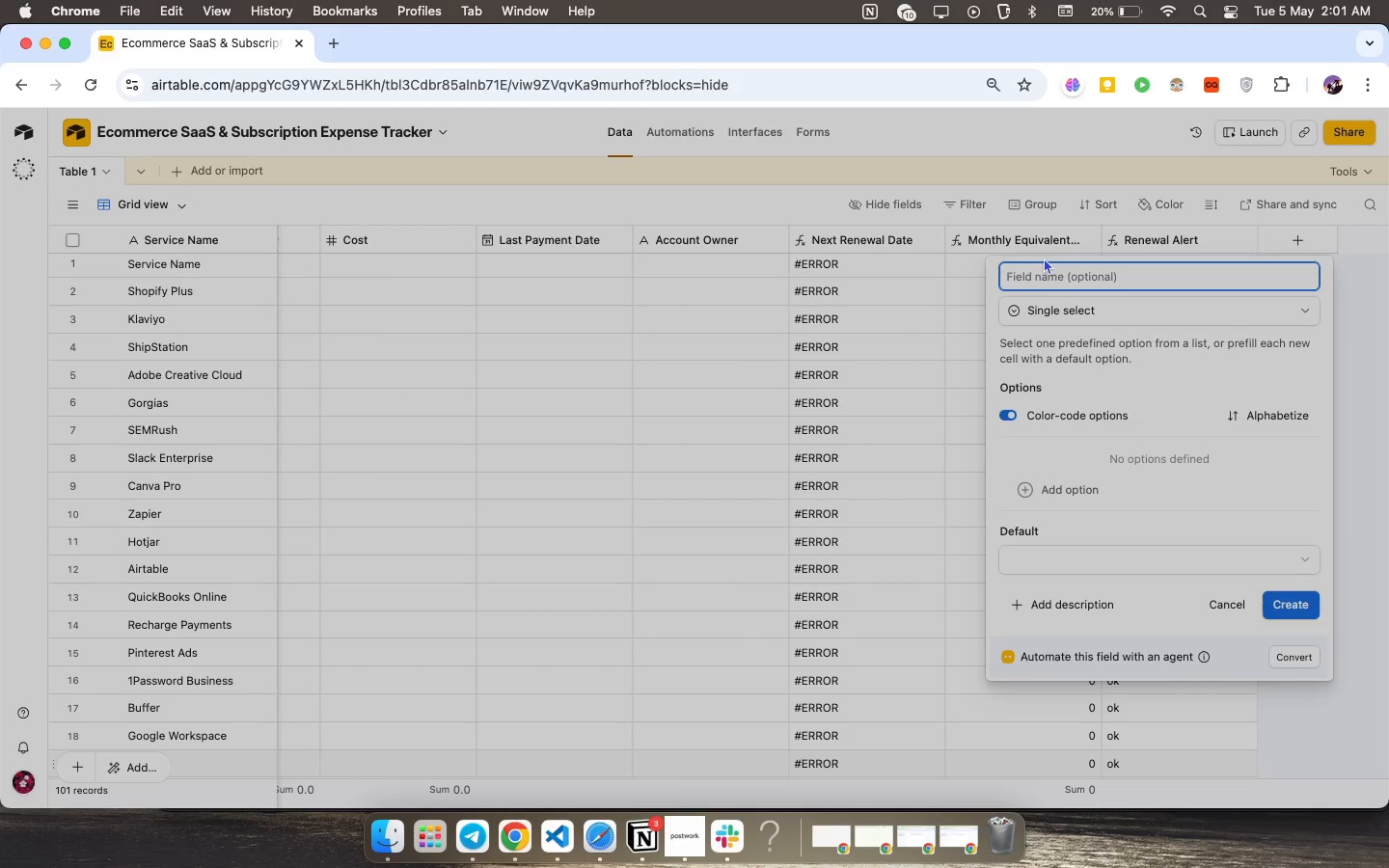 
type(Status)
 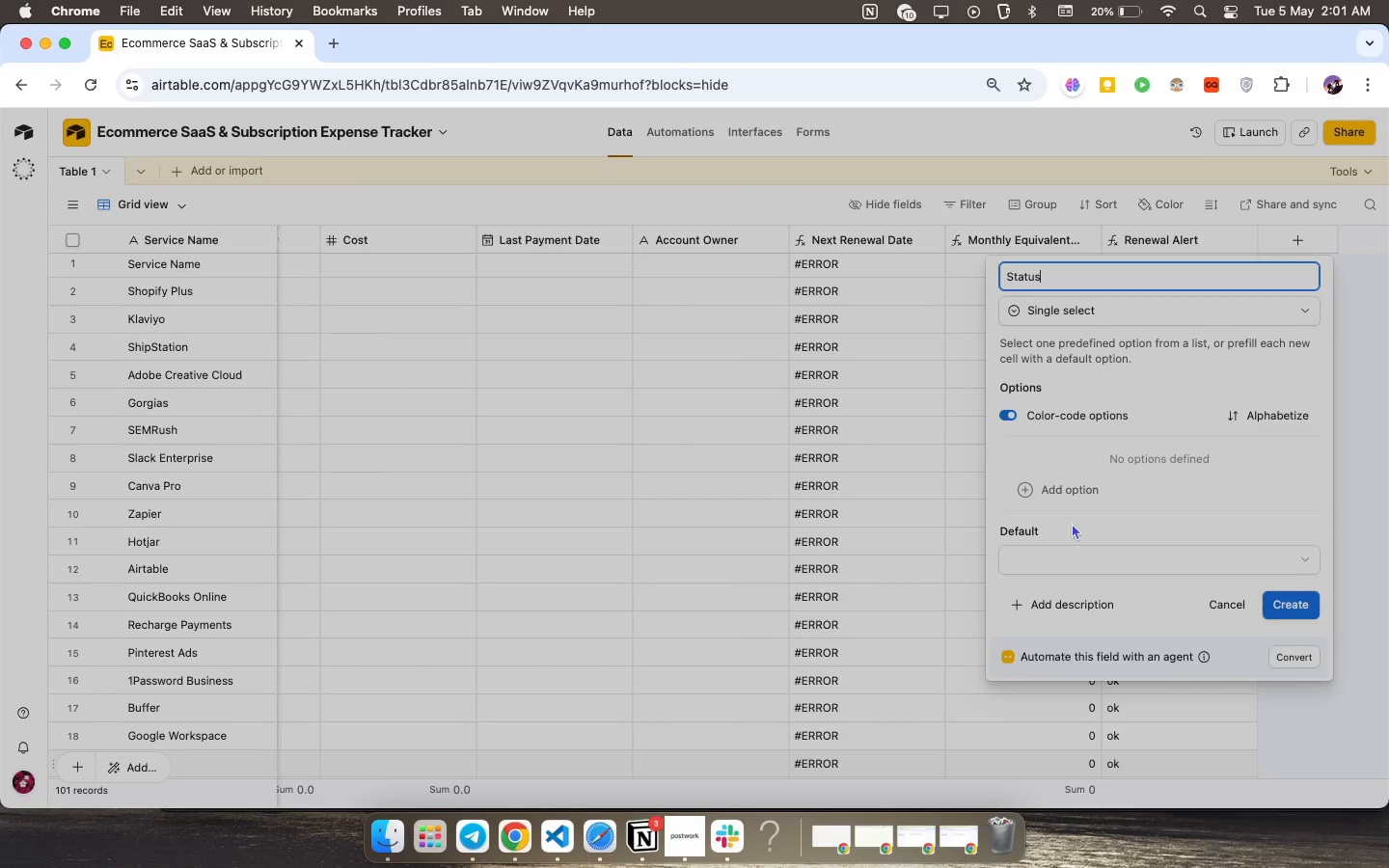 
left_click([1093, 492])
 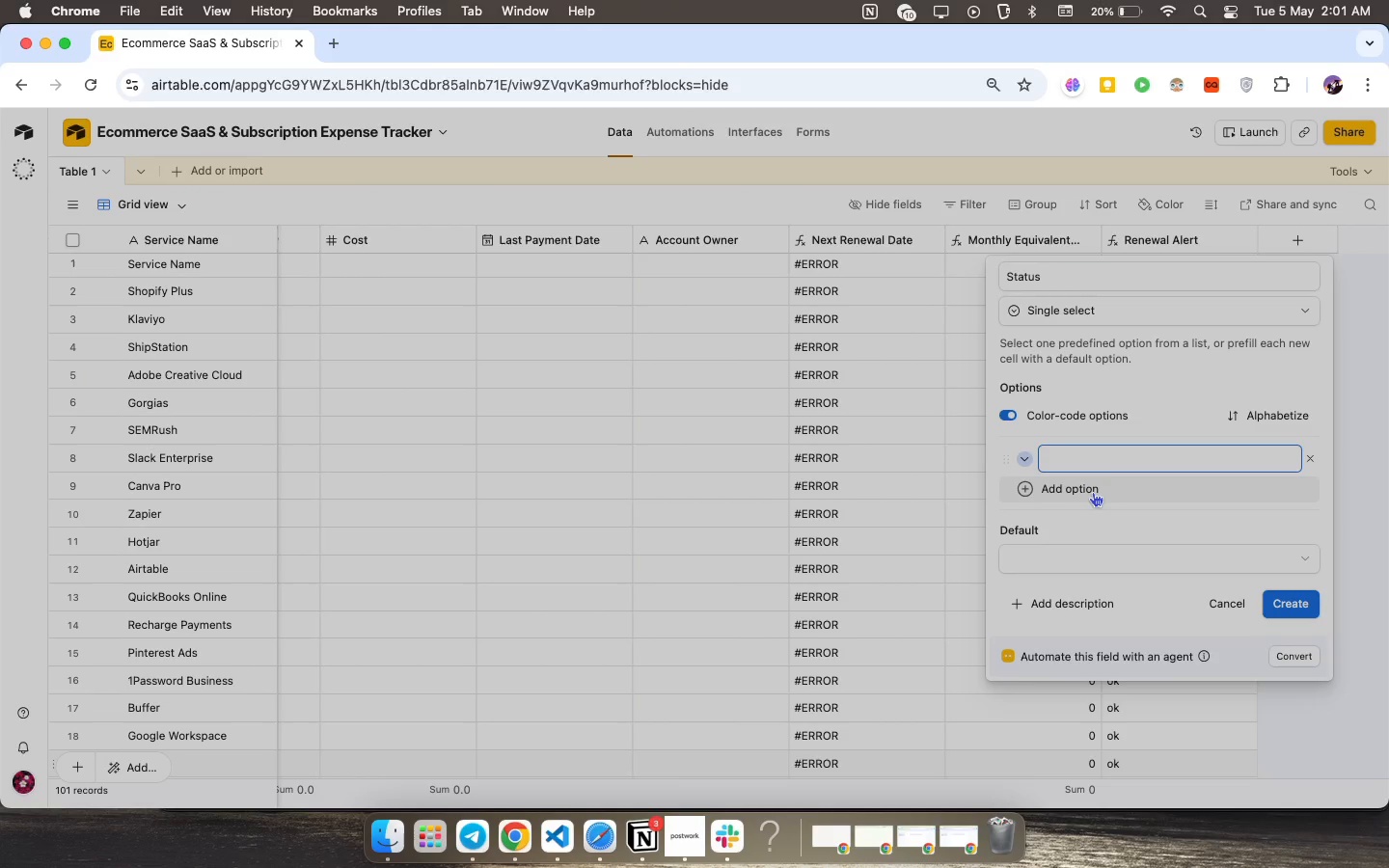 
type(Aci)
key(Backspace)
type(tive)
 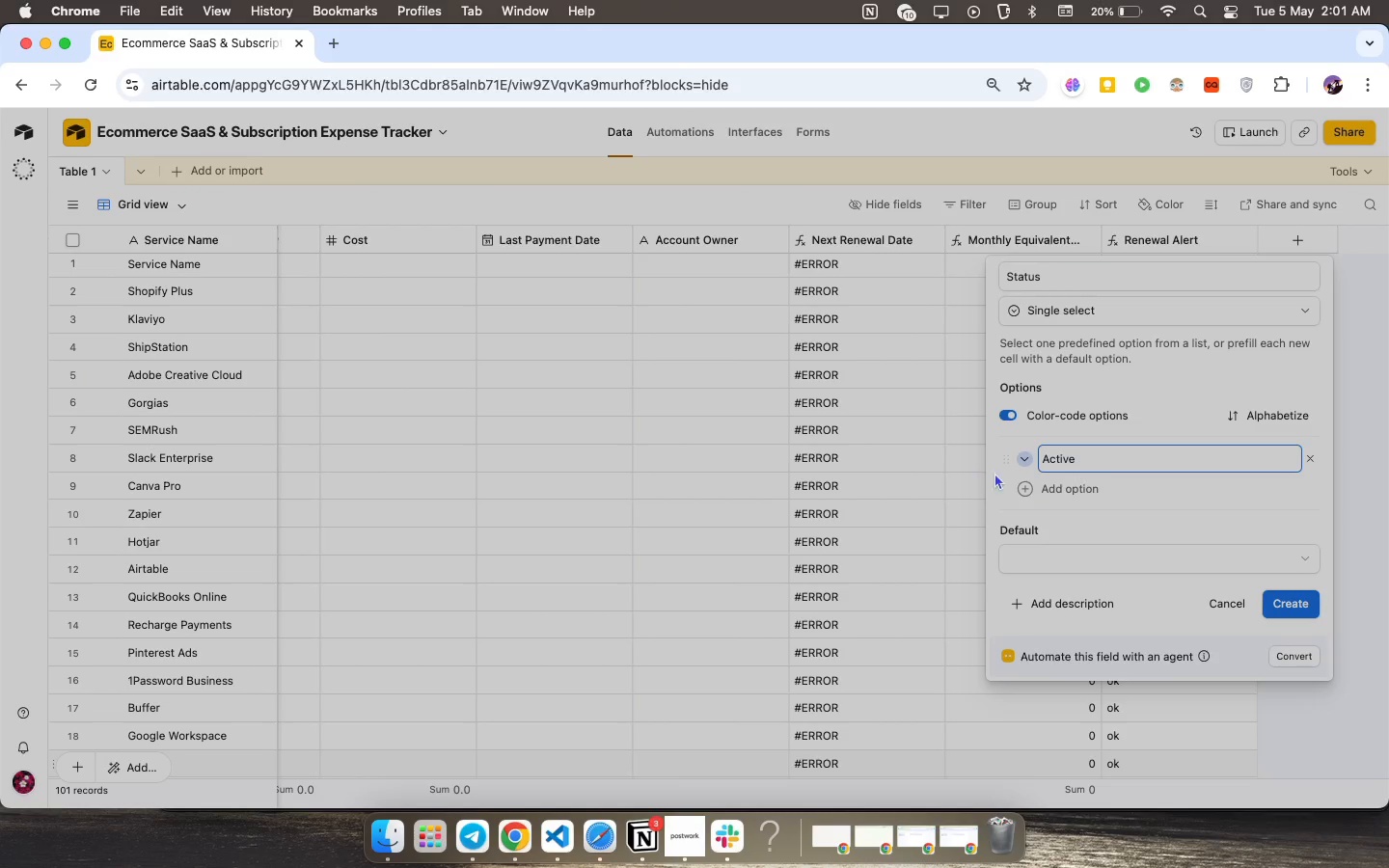 
left_click([1060, 496])
 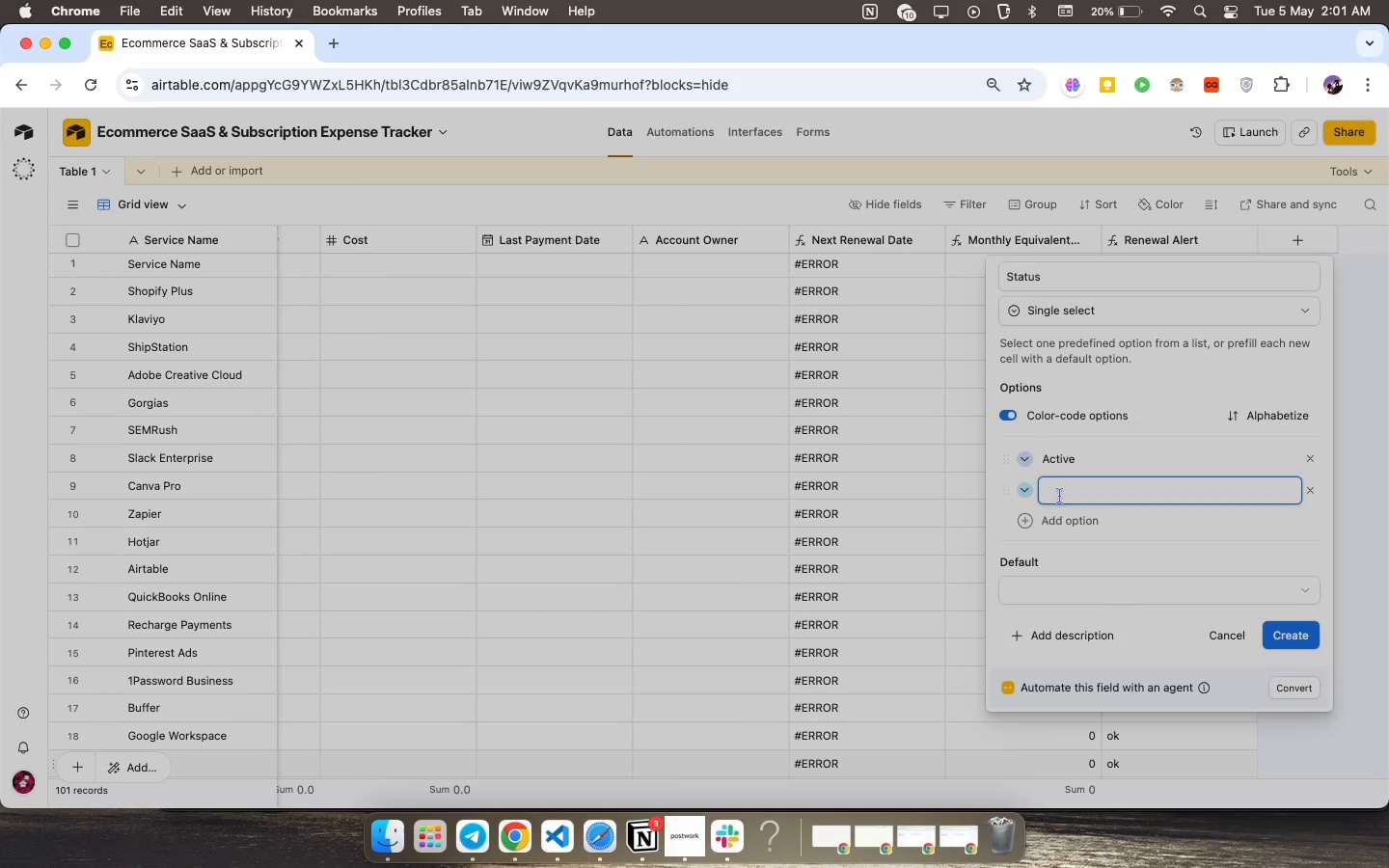 
type(Under Review)
 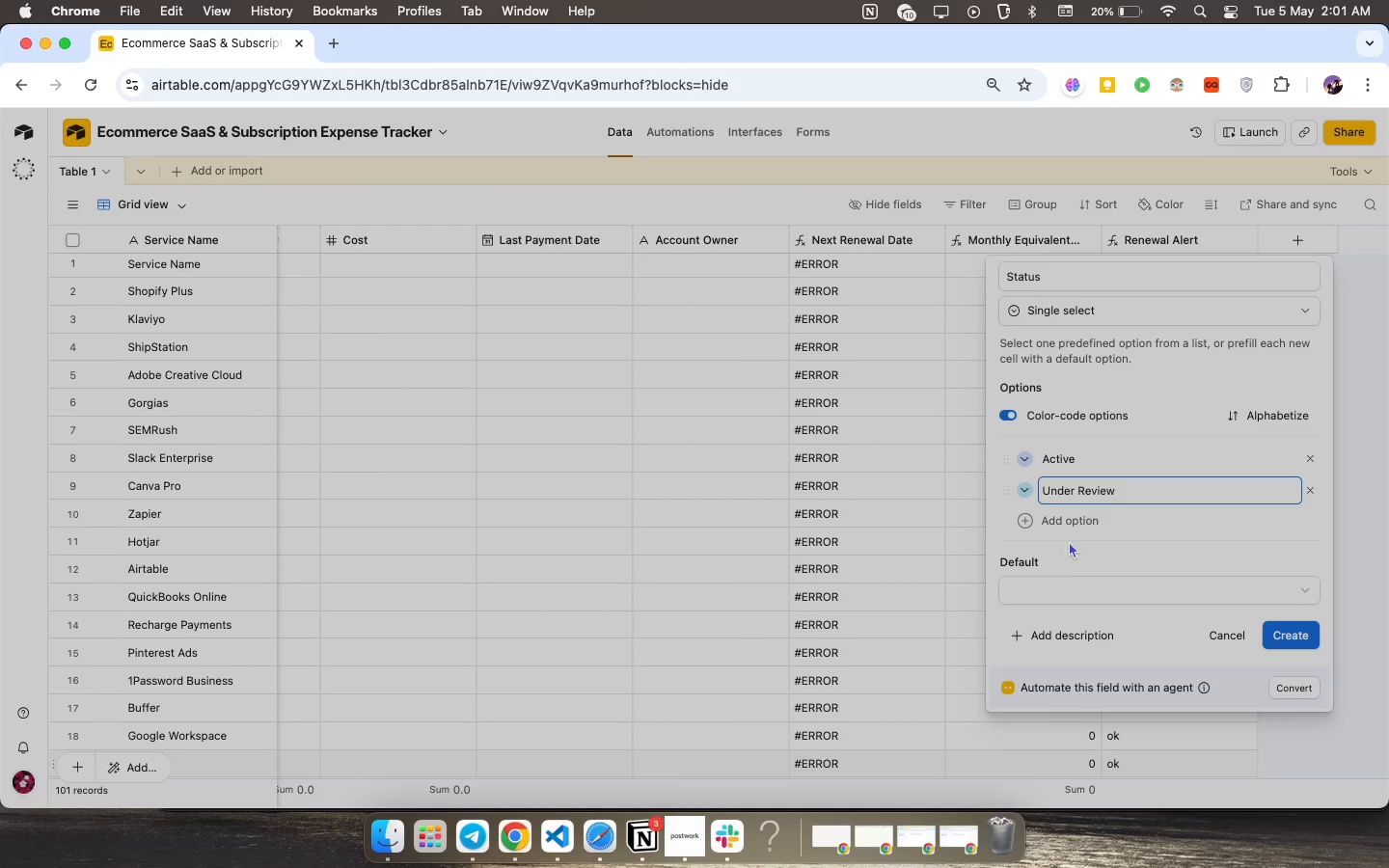 
left_click([1069, 523])
 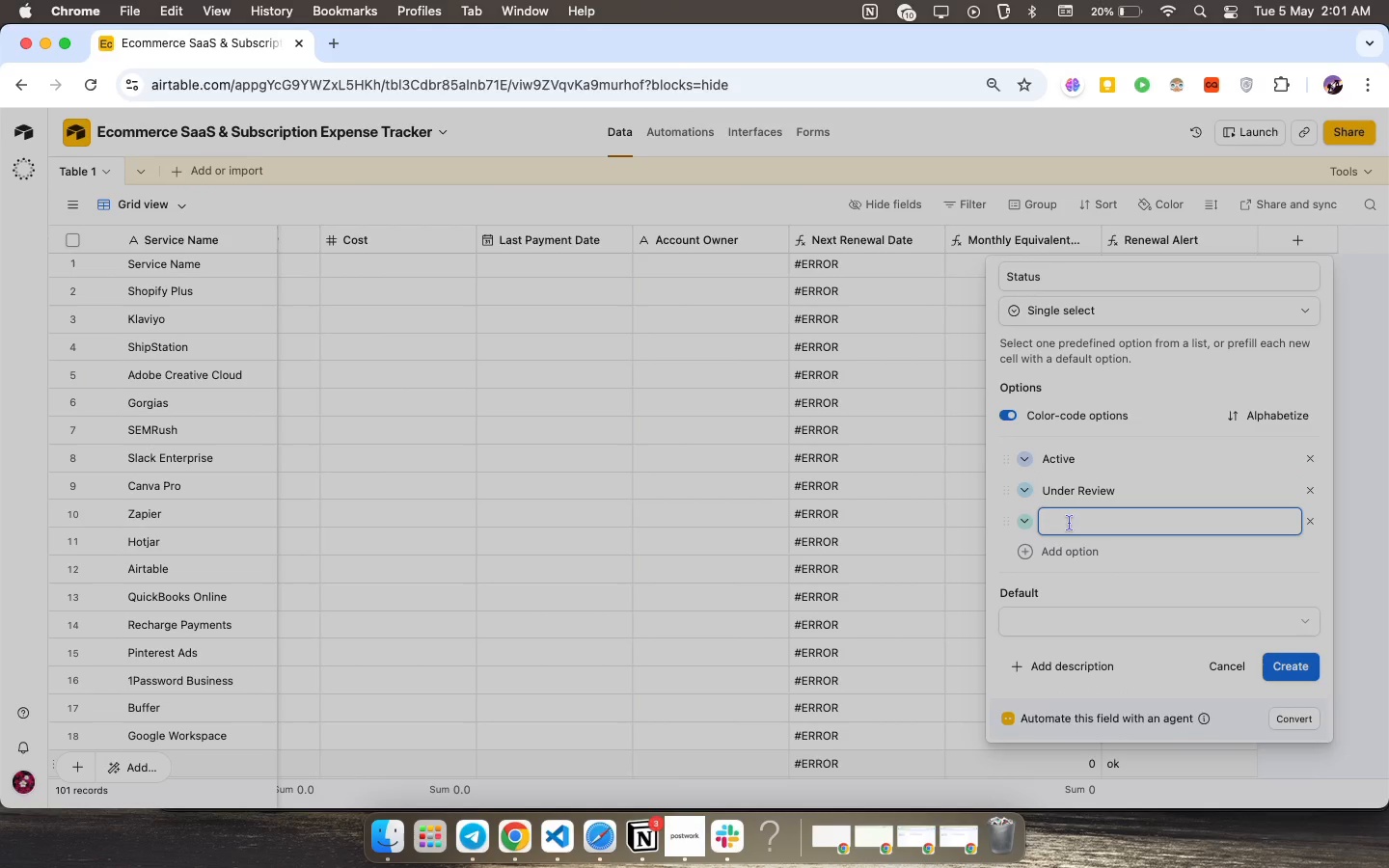 
type(CC)
key(Backspace)
type(anceled)
 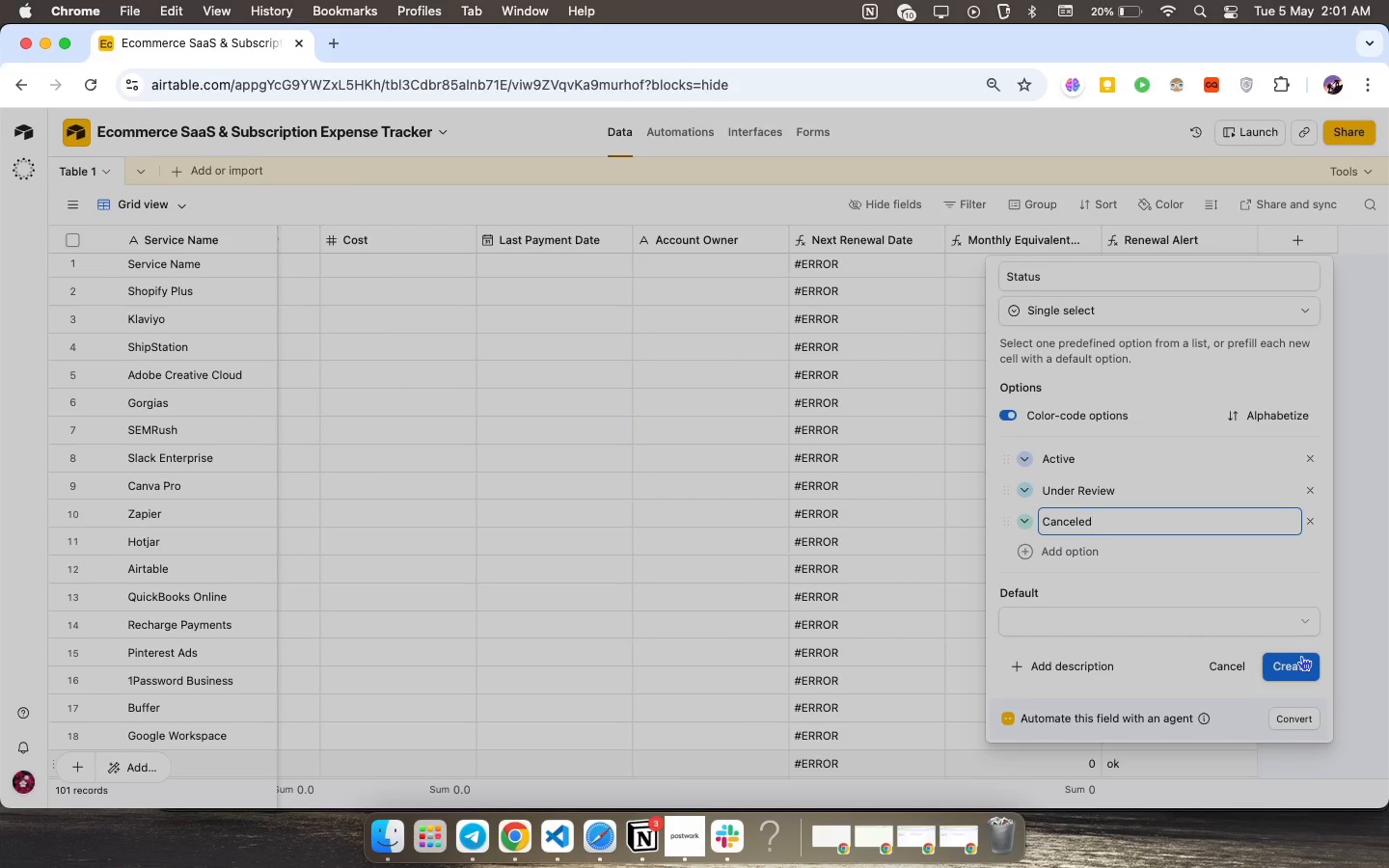 
wait(5.61)
 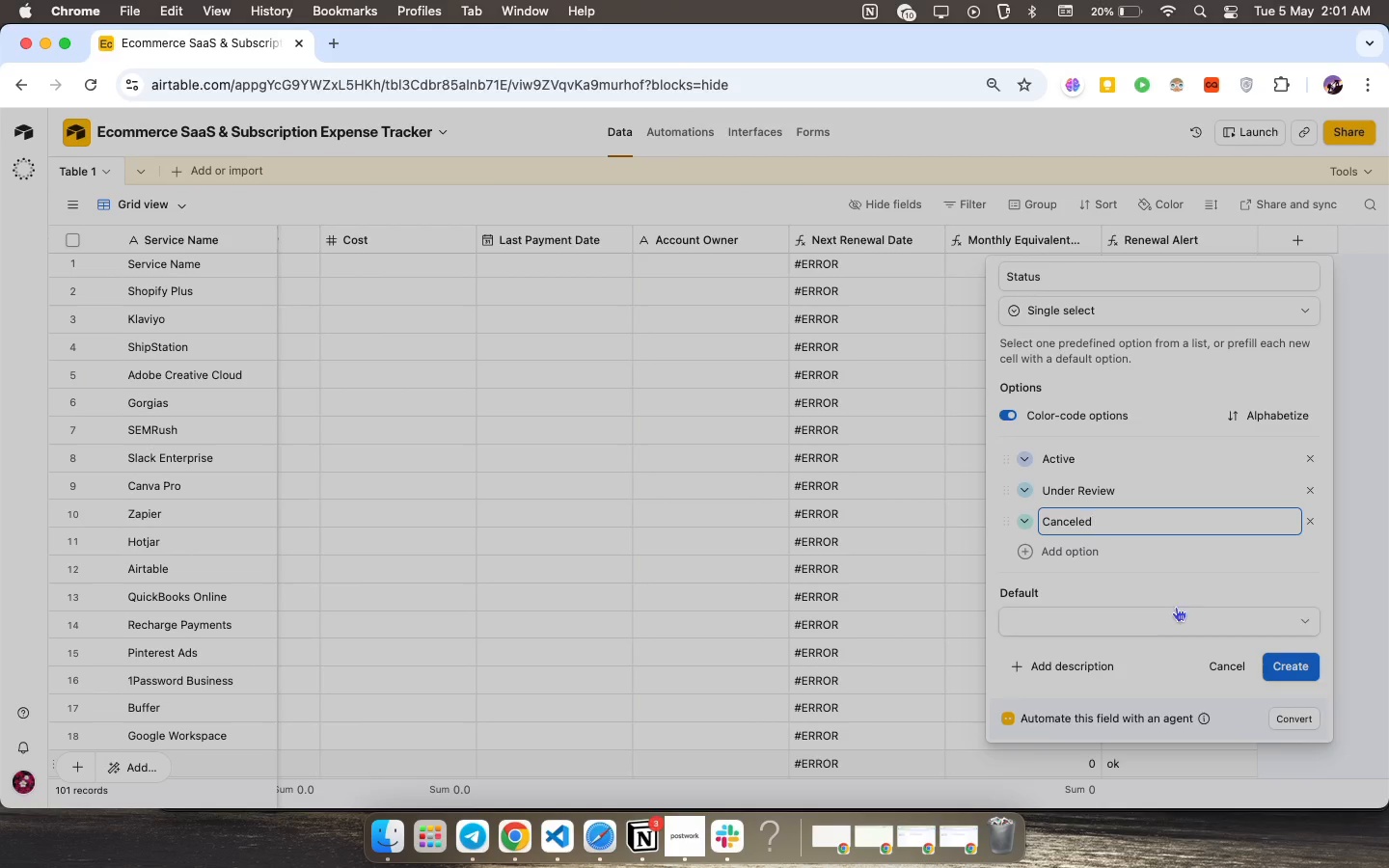 
left_click([1301, 656])
 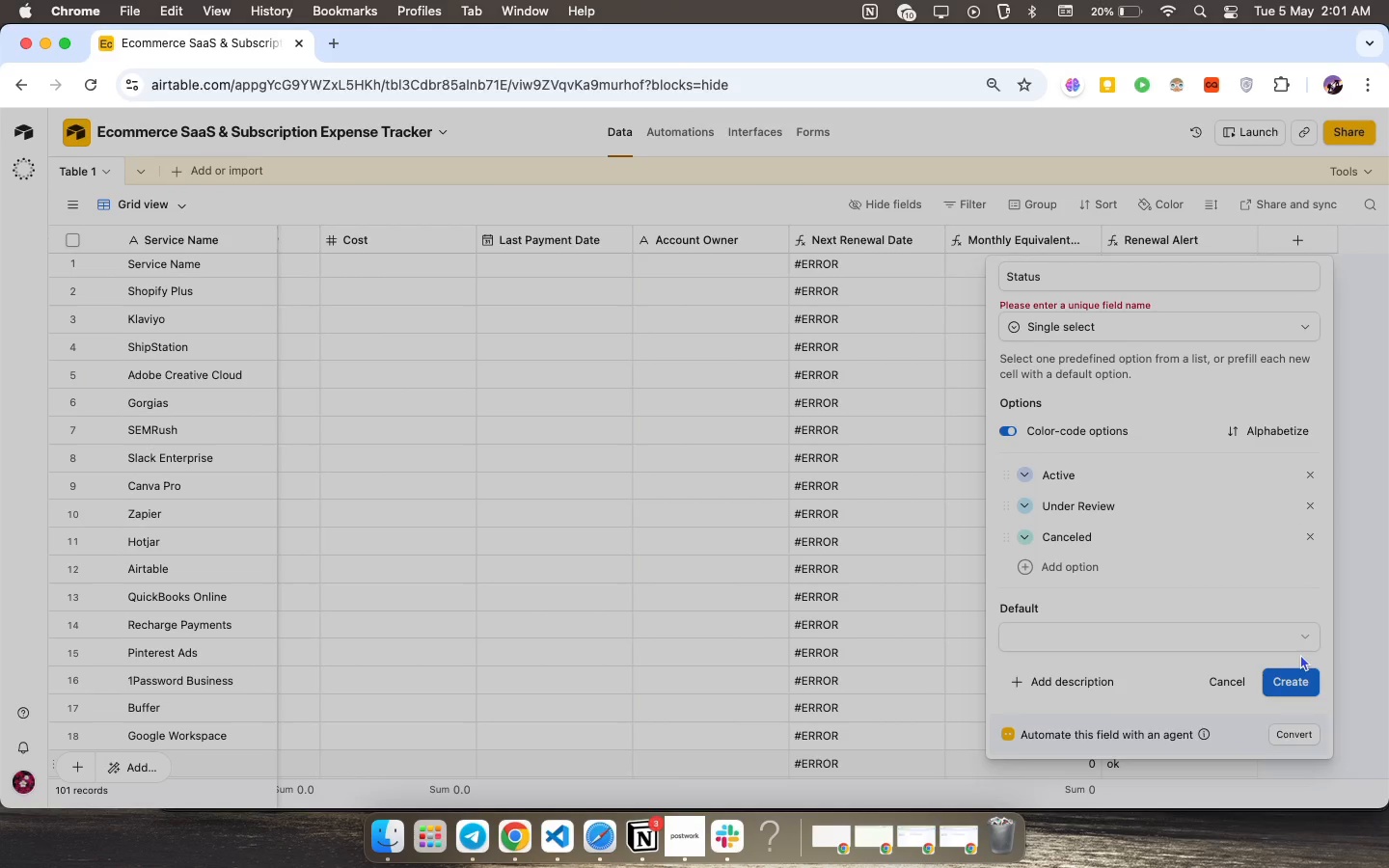 
left_click([1301, 673])
 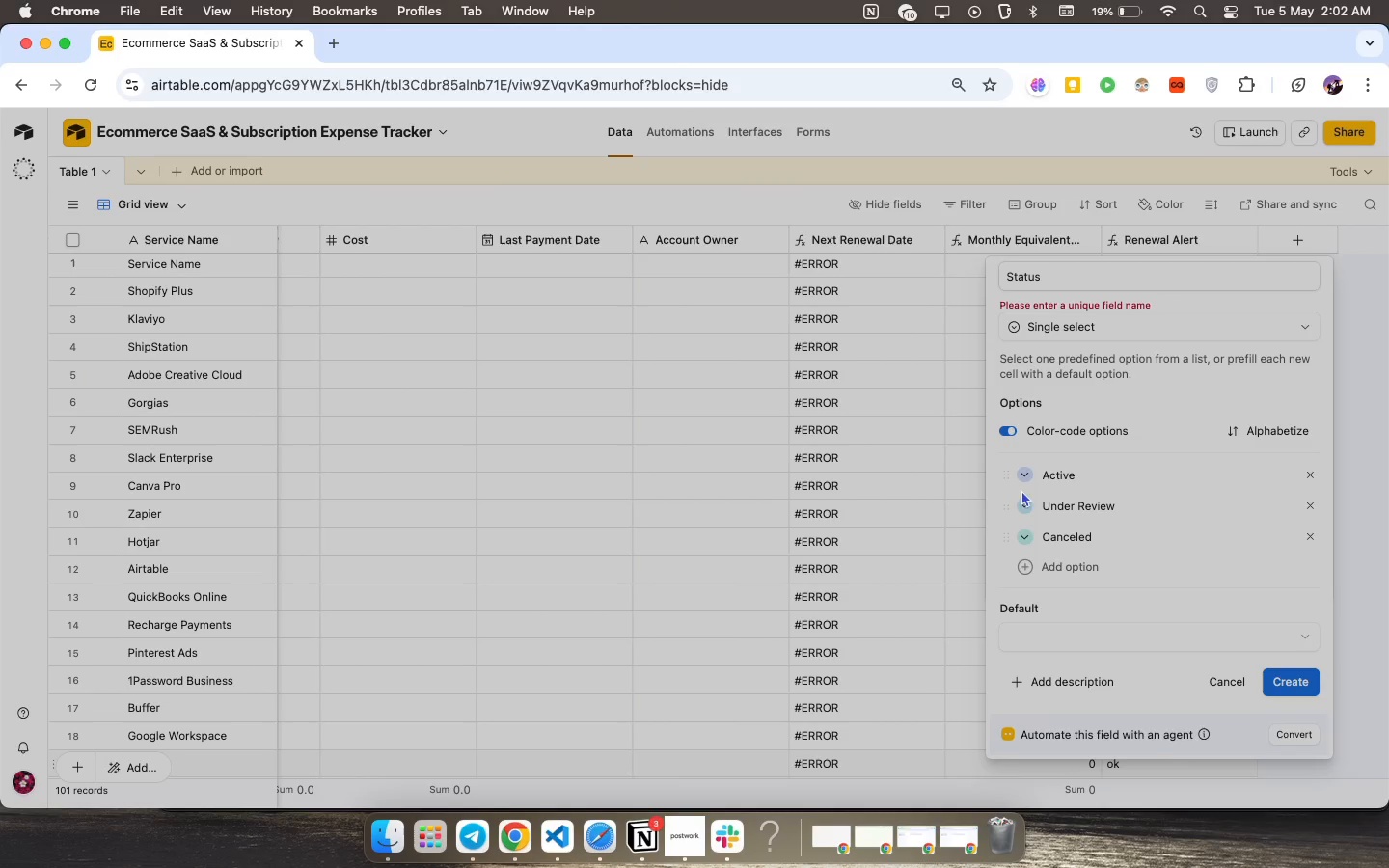 
wait(40.33)
 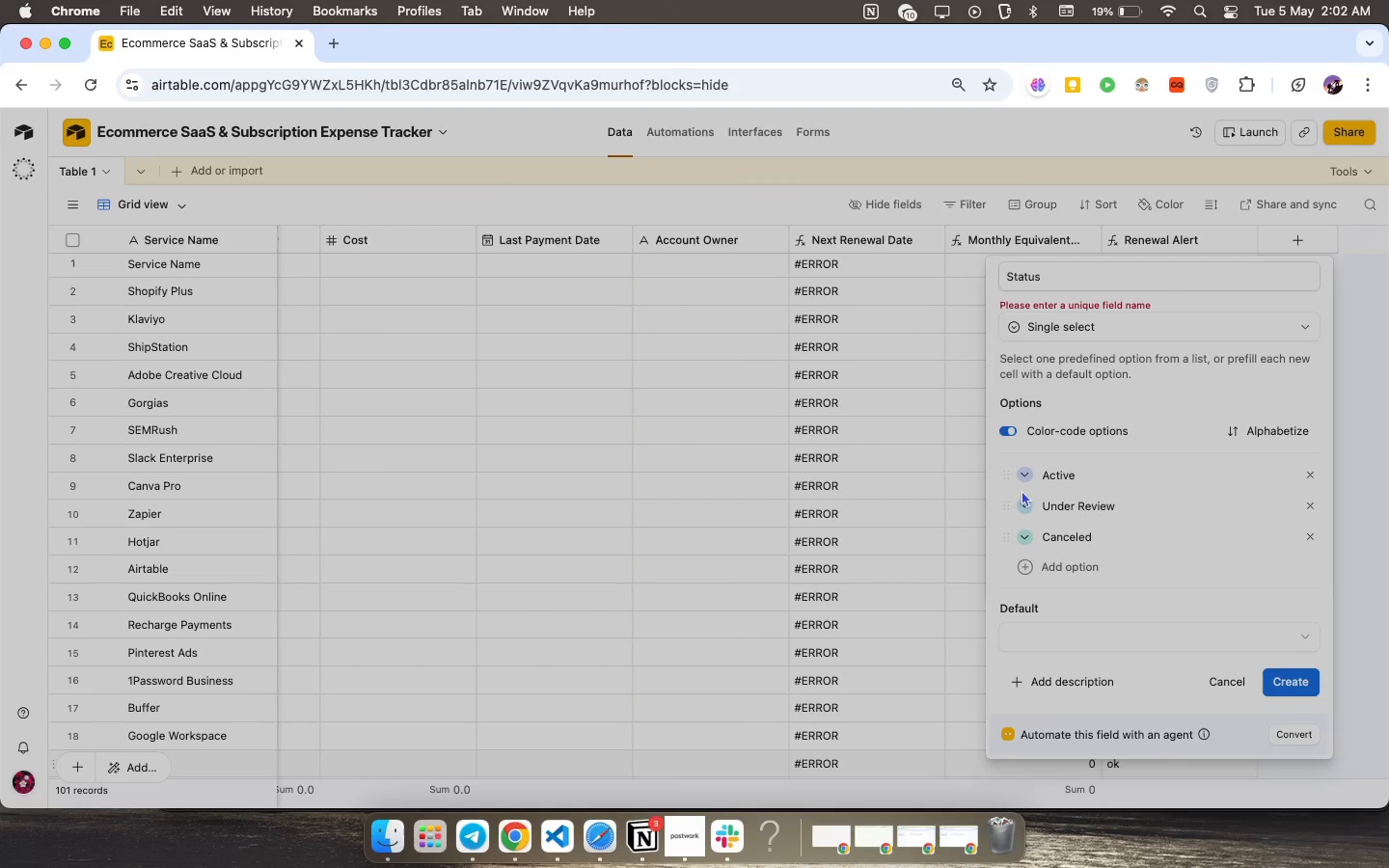 
left_click([1106, 272])
 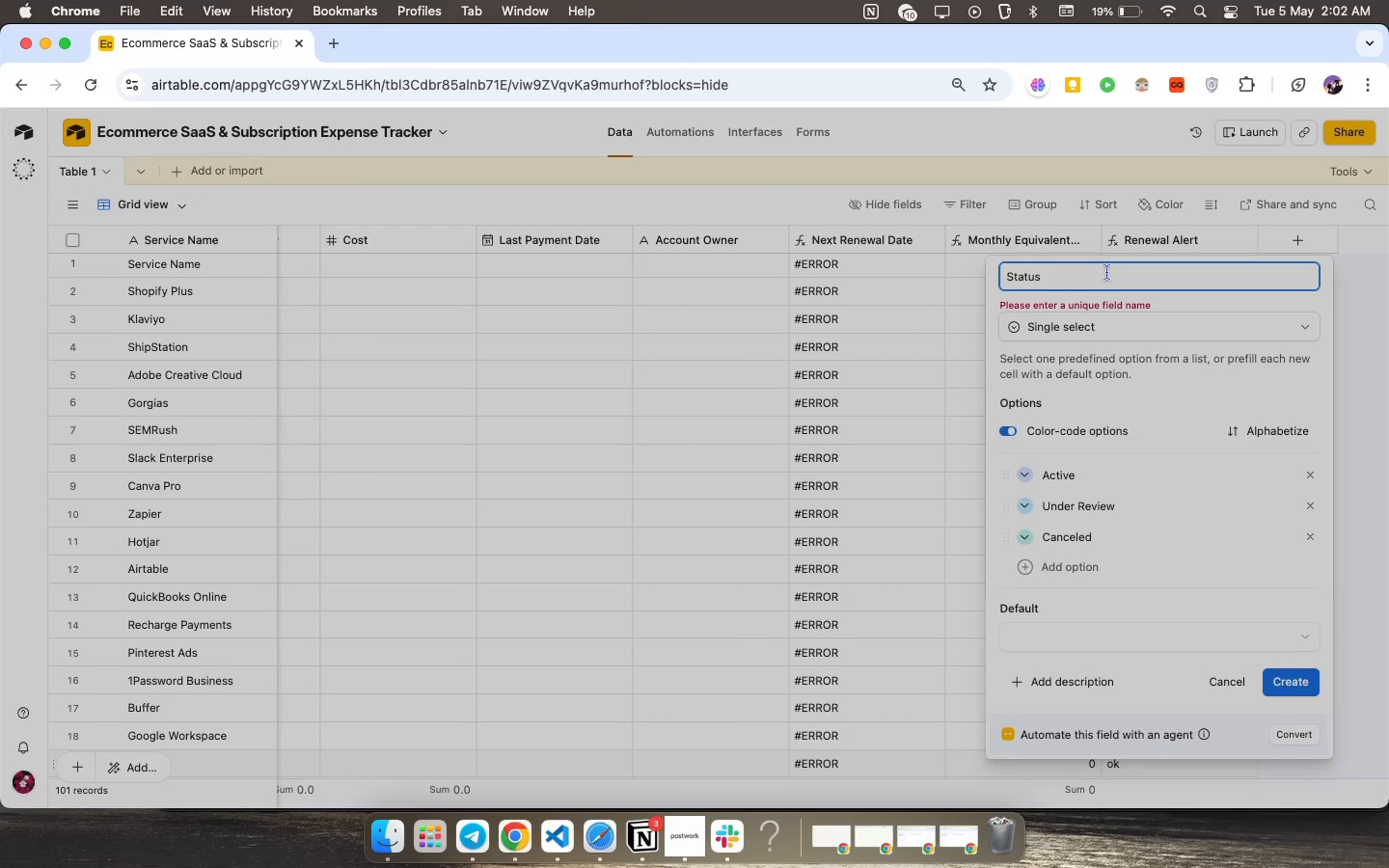 
key(S)
 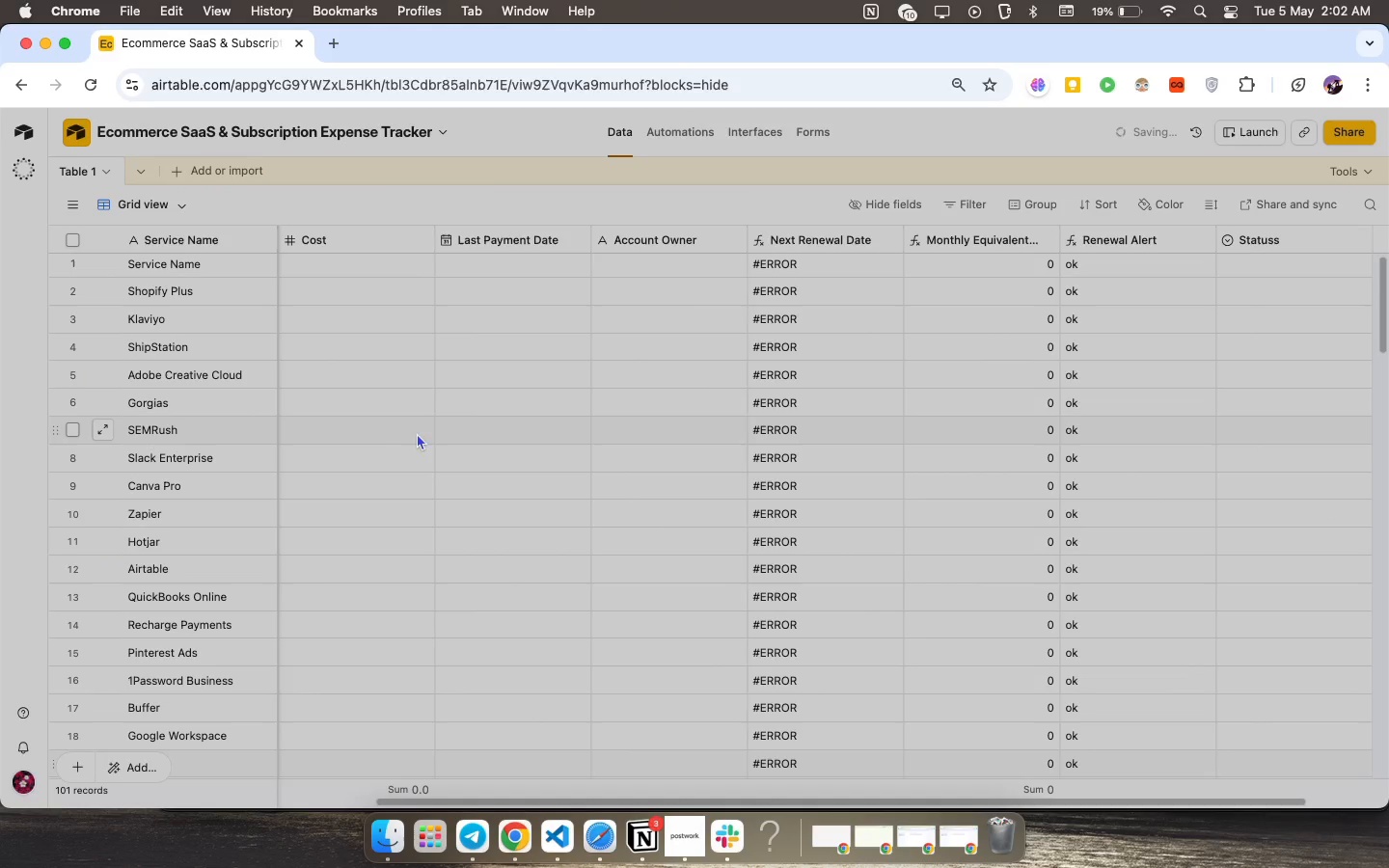 
scroll: coordinate [364, 427], scroll_direction: up, amount: 82.0
 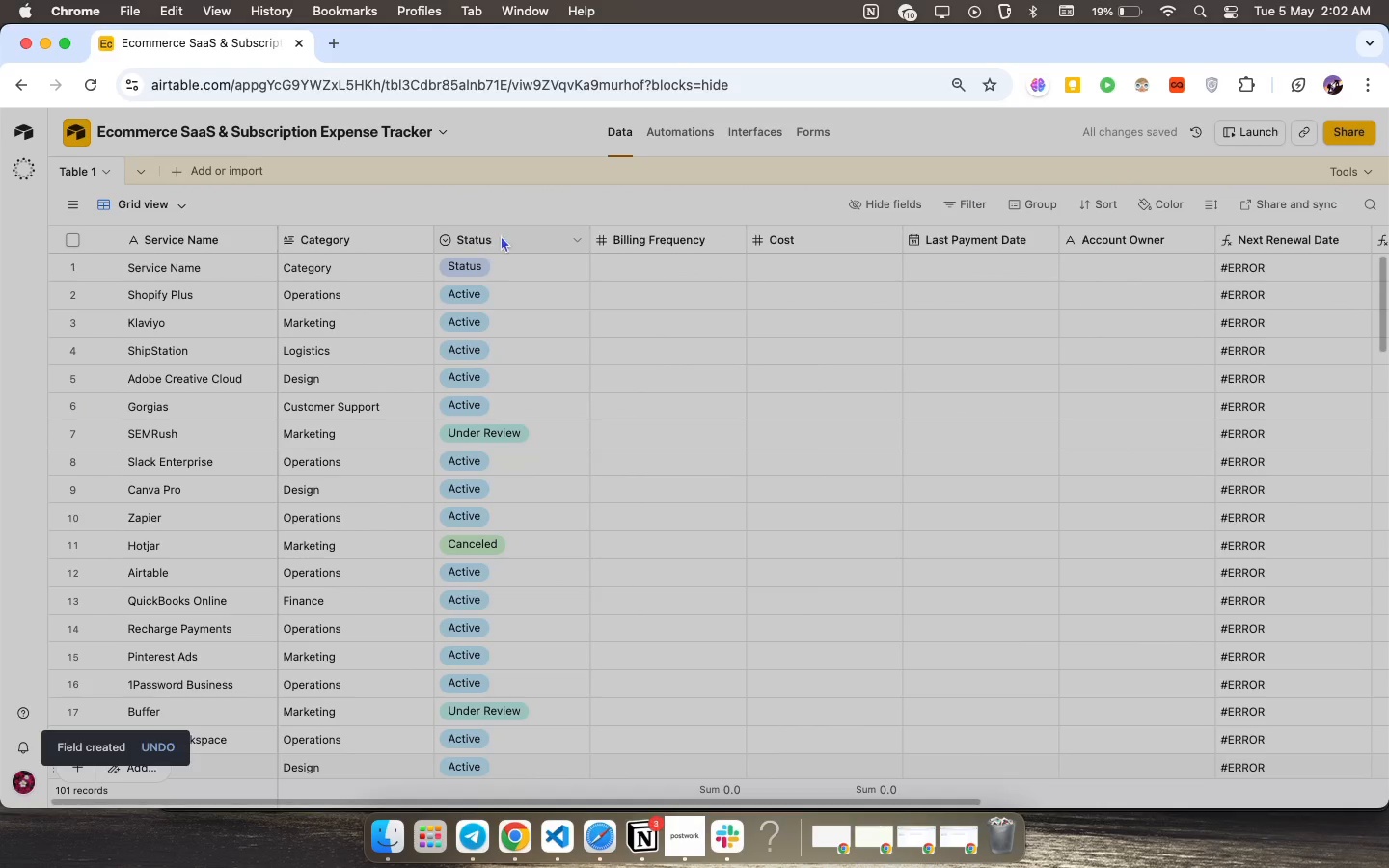 
right_click([509, 229])
 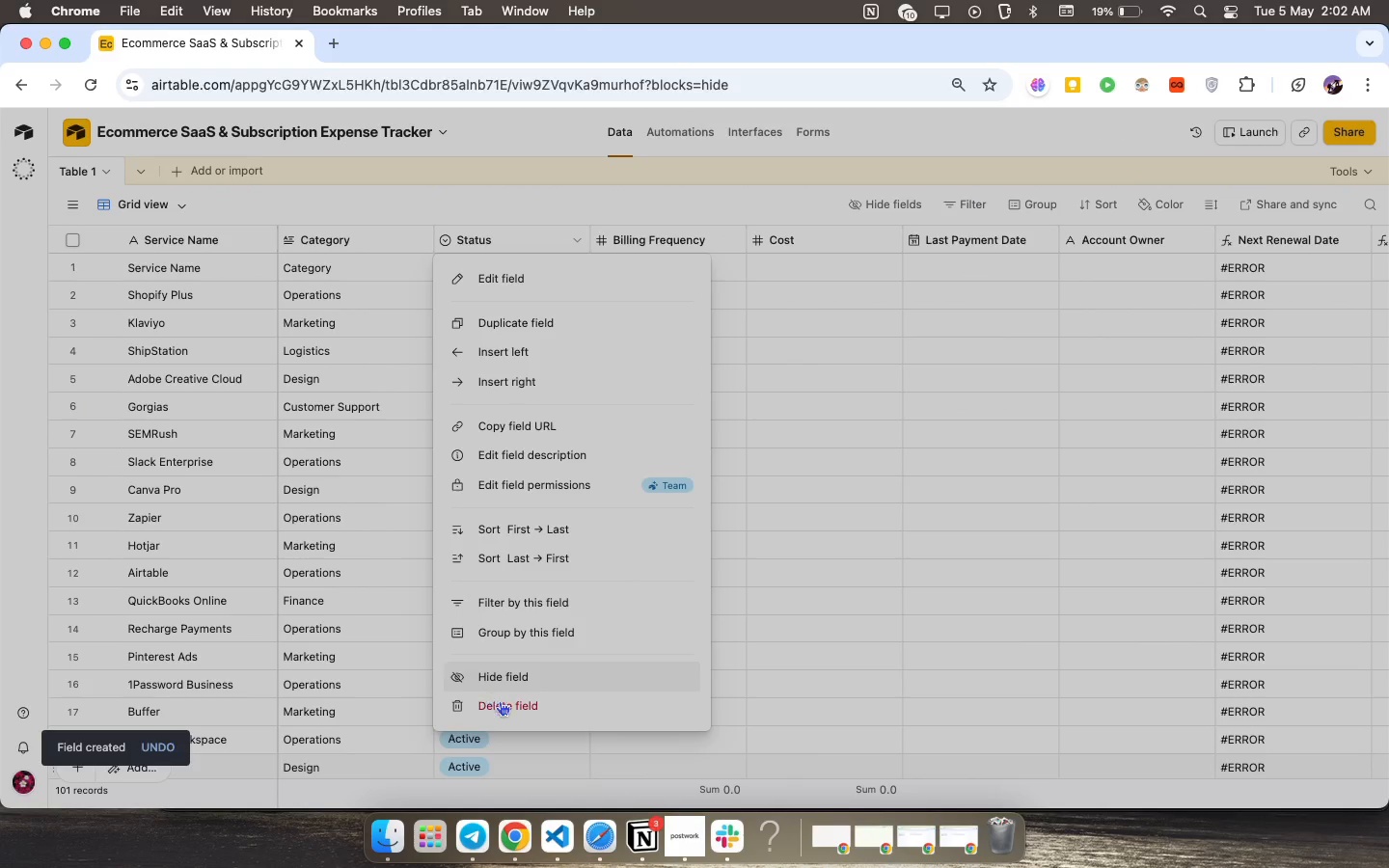 
left_click([503, 704])
 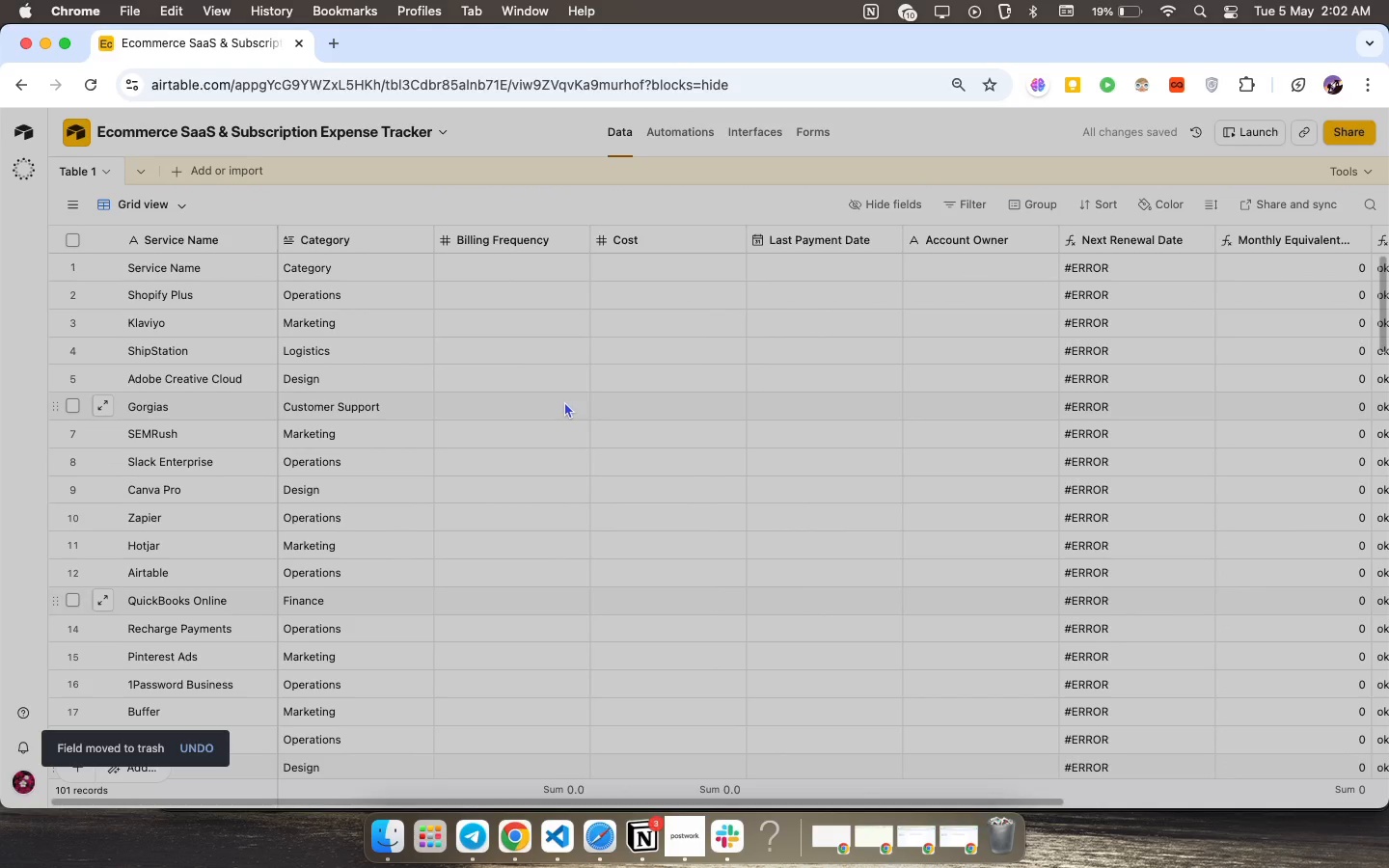 
left_click([1142, 237])
 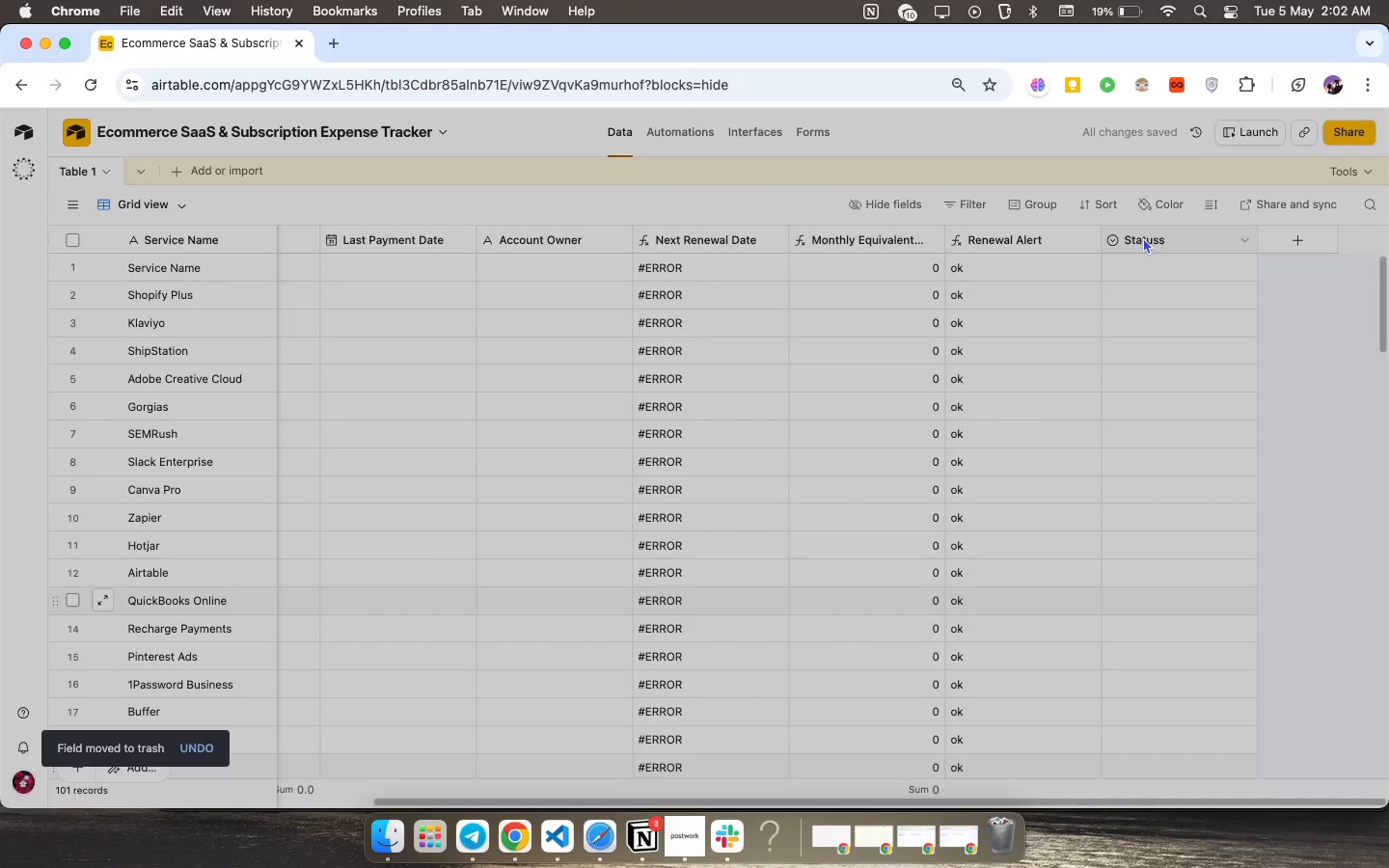 
scroll: coordinate [970, 173], scroll_direction: up, amount: 11.0
 